 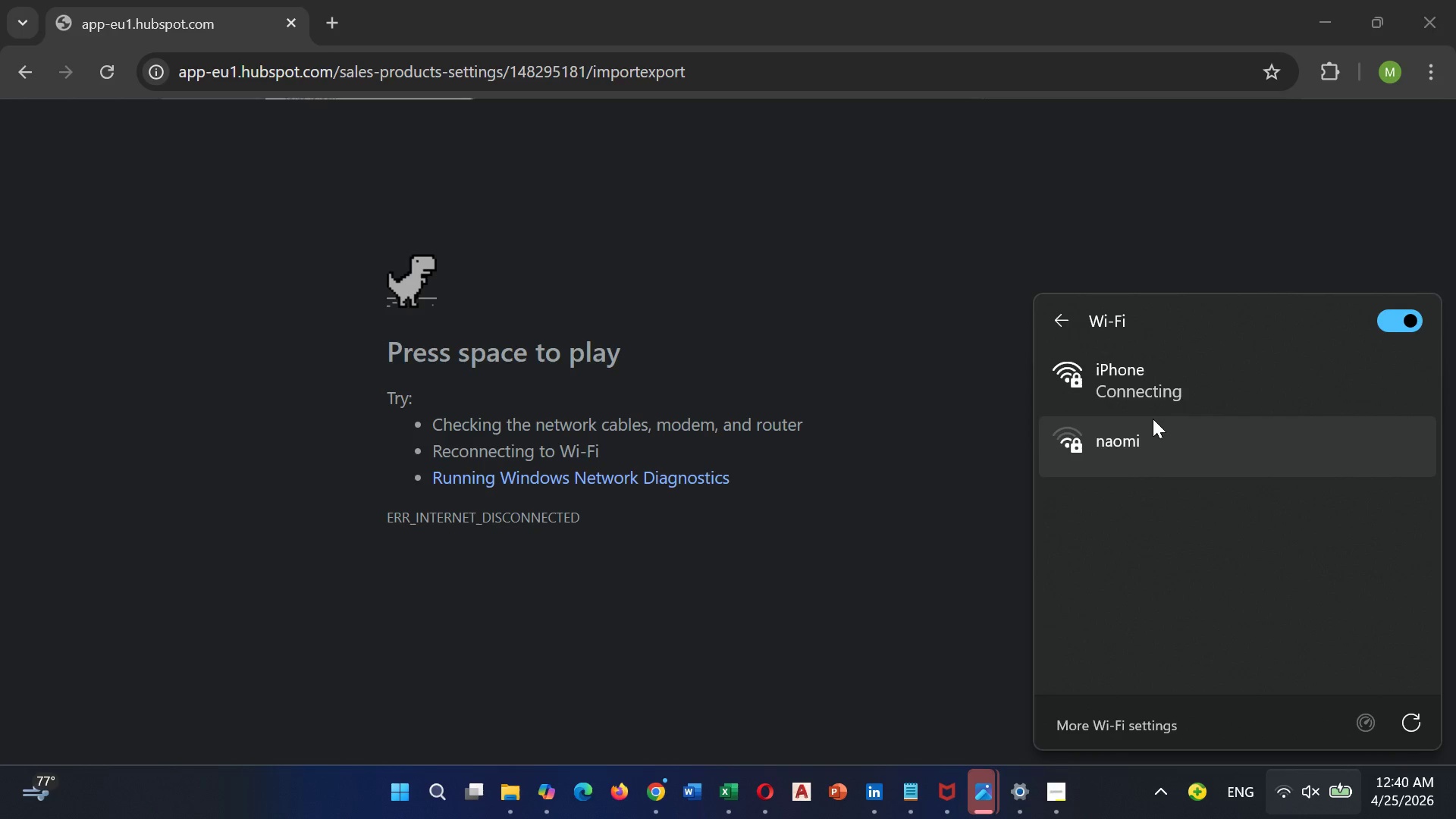 
scroll: coordinate [1166, 465], scroll_direction: down, amount: 8.0
 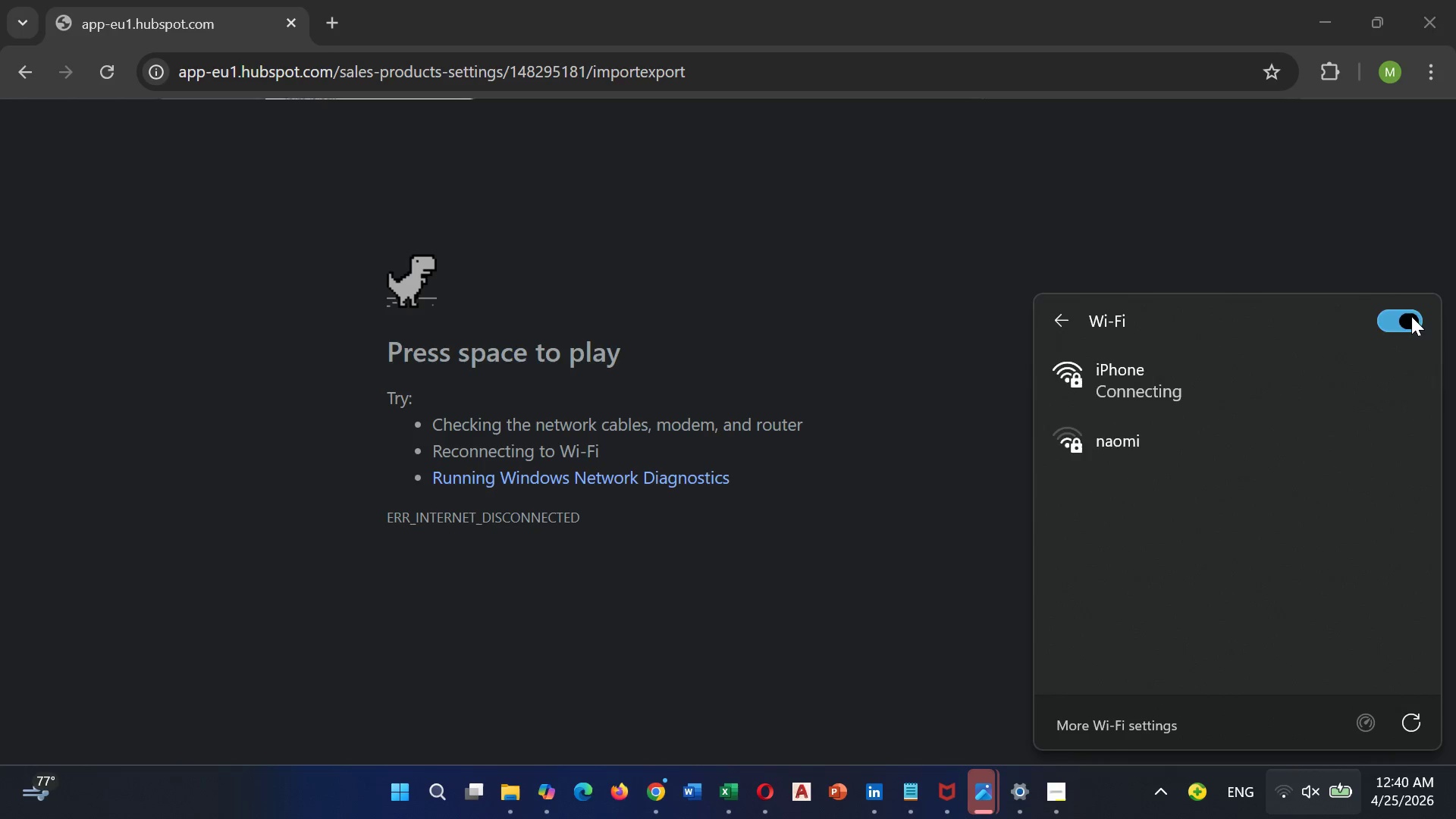 
left_click([1411, 316])
 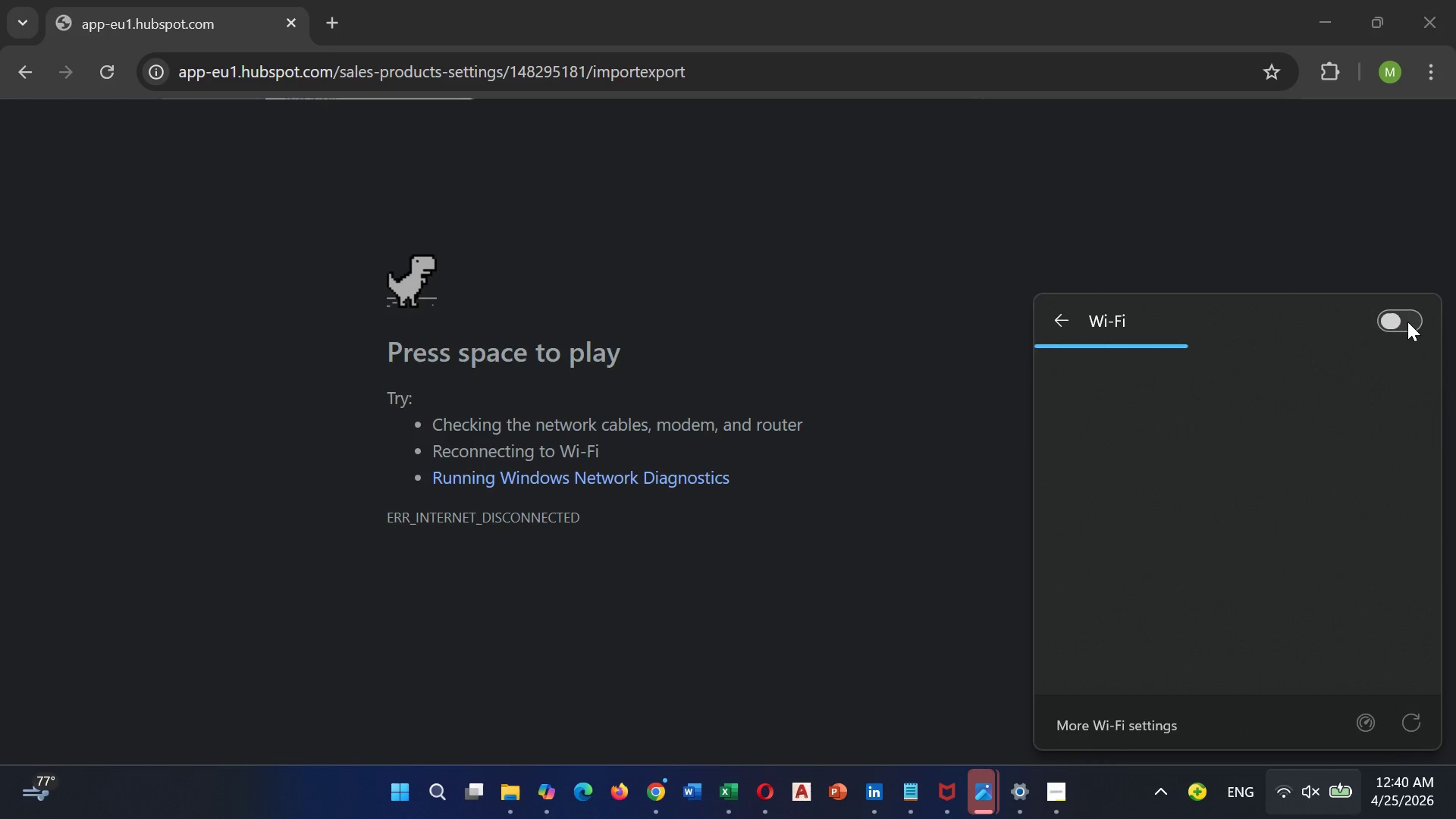 
left_click([1407, 322])
 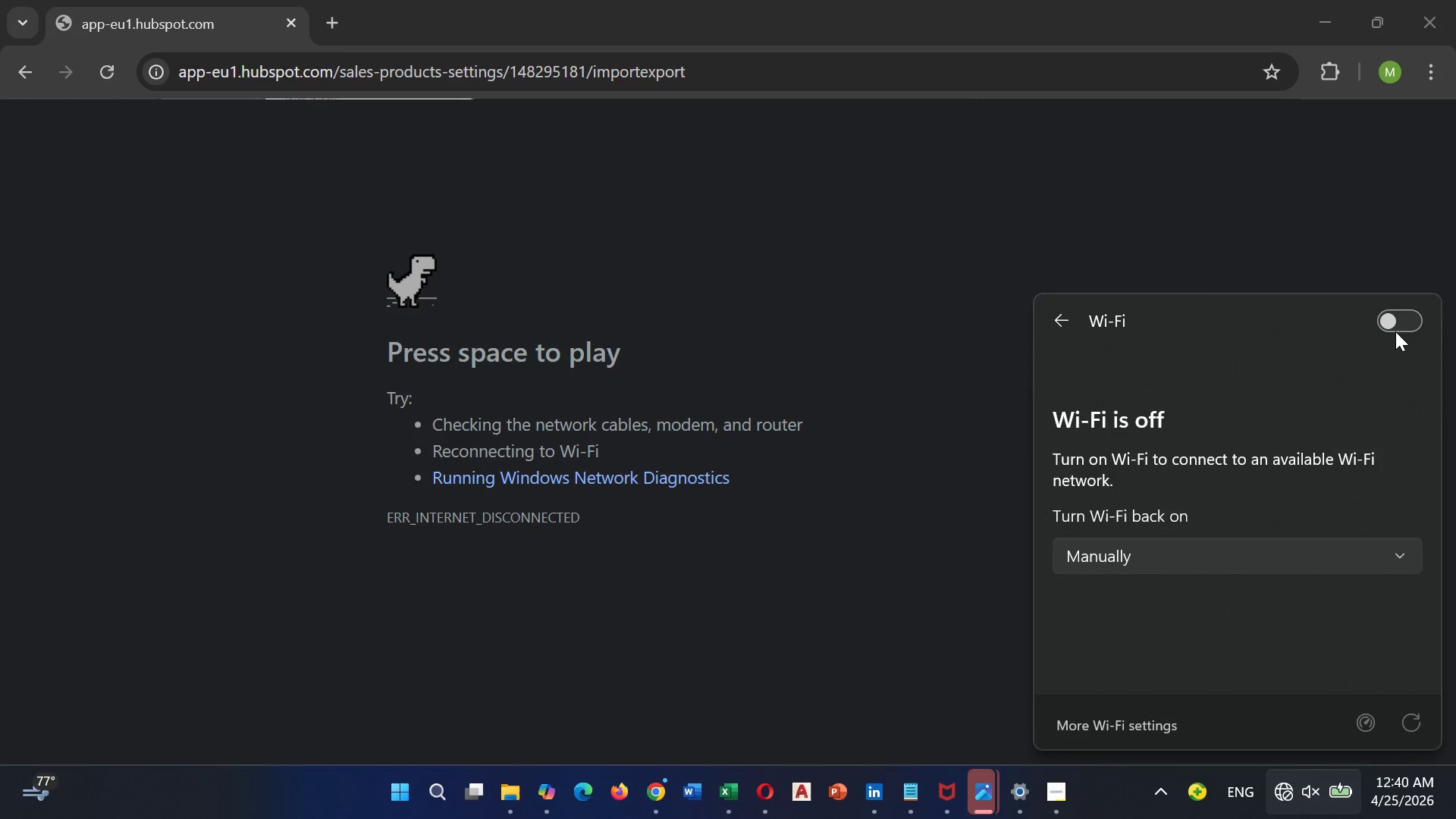 
left_click([1395, 329])
 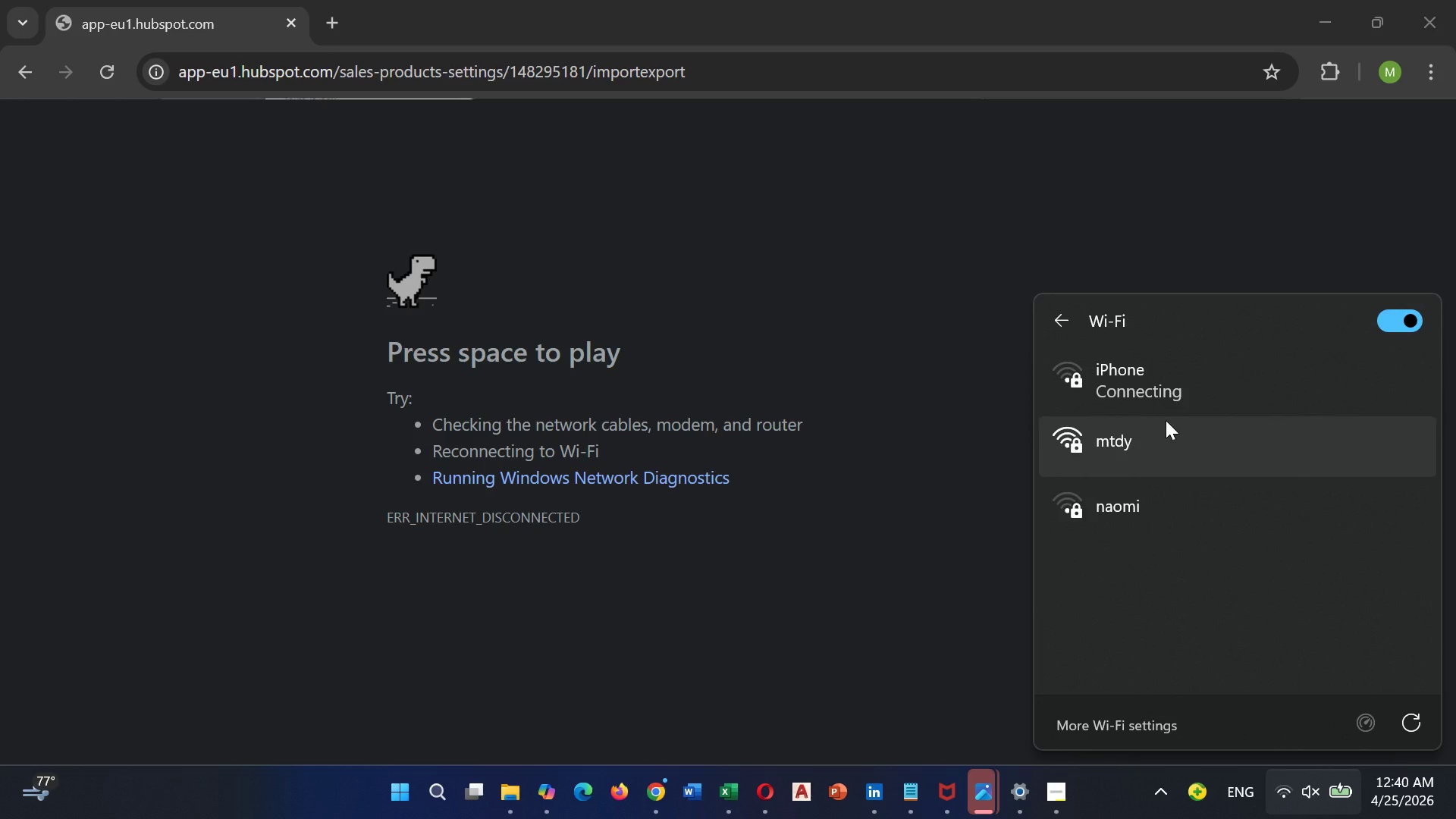 
left_click([1144, 447])
 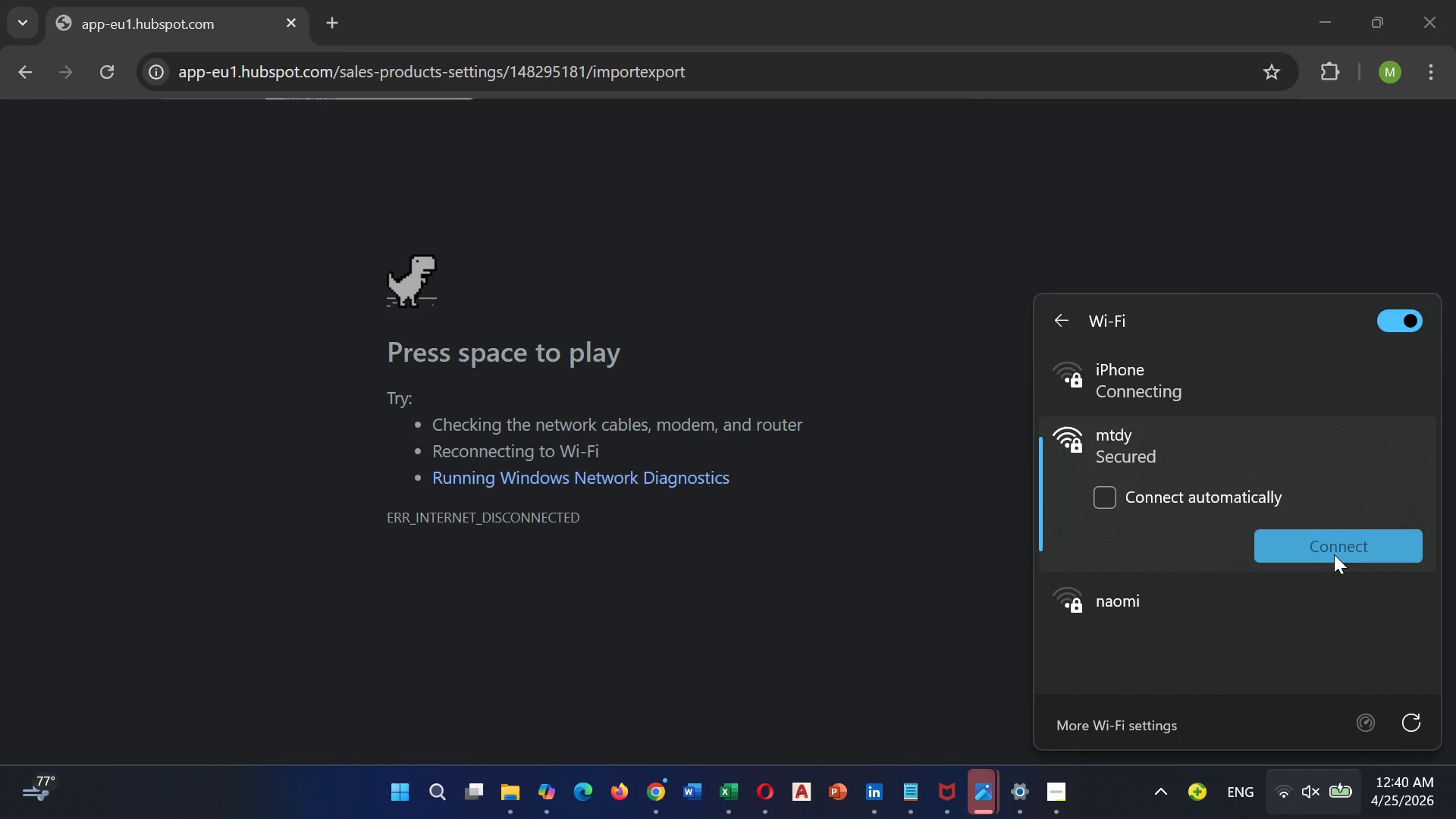 
left_click([1334, 554])
 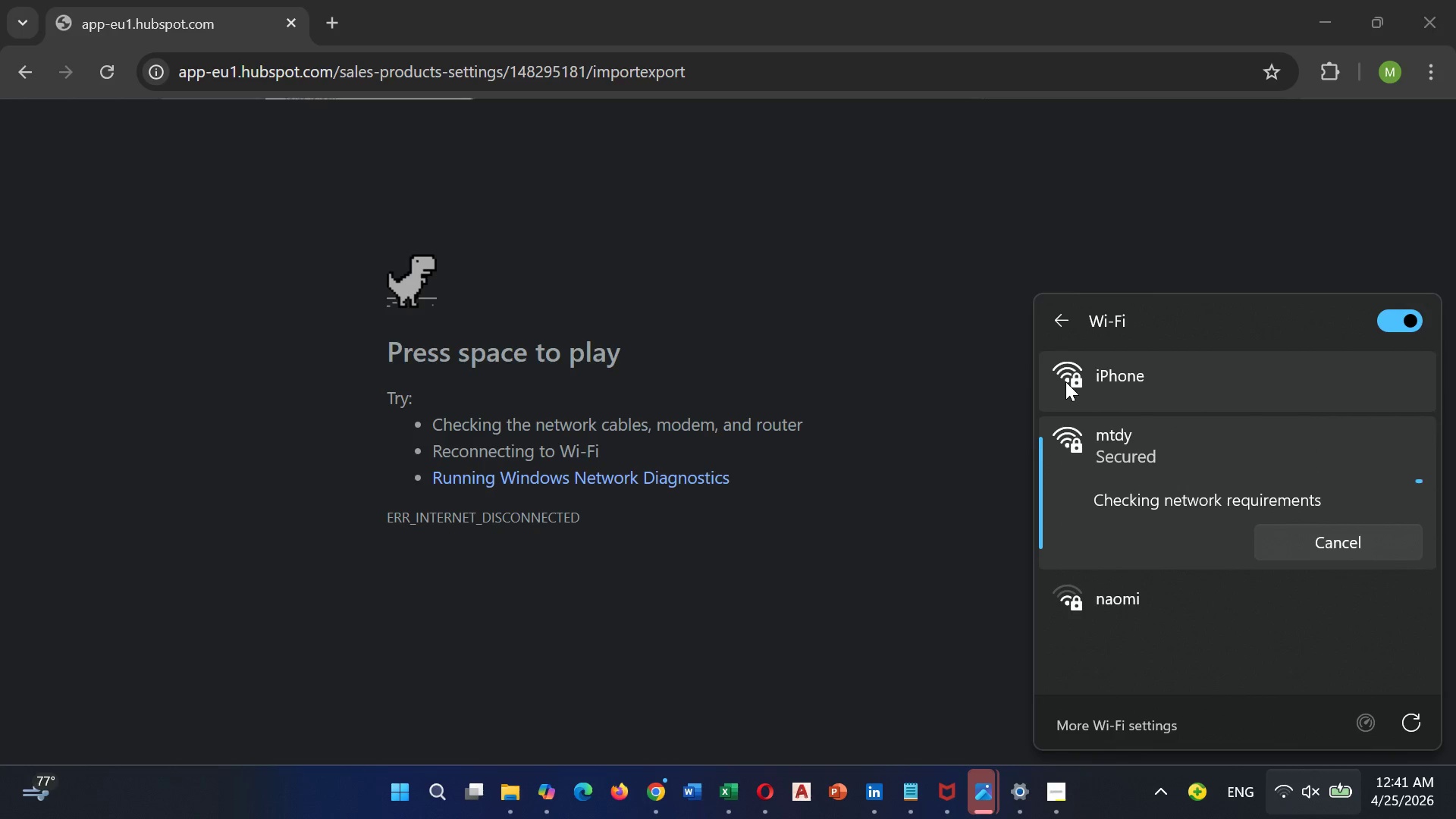 
wait(12.8)
 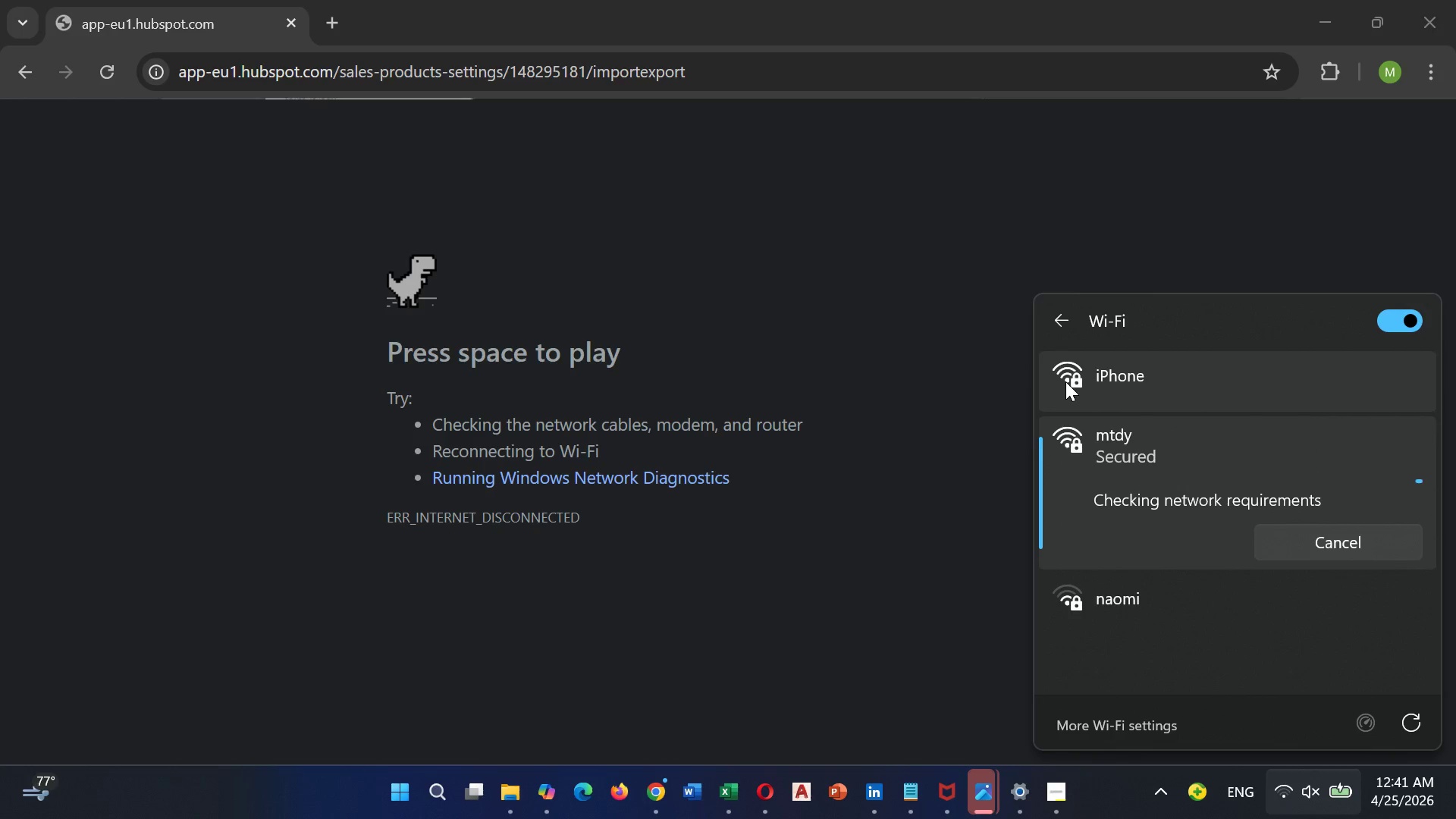 
double_click([111, 71])
 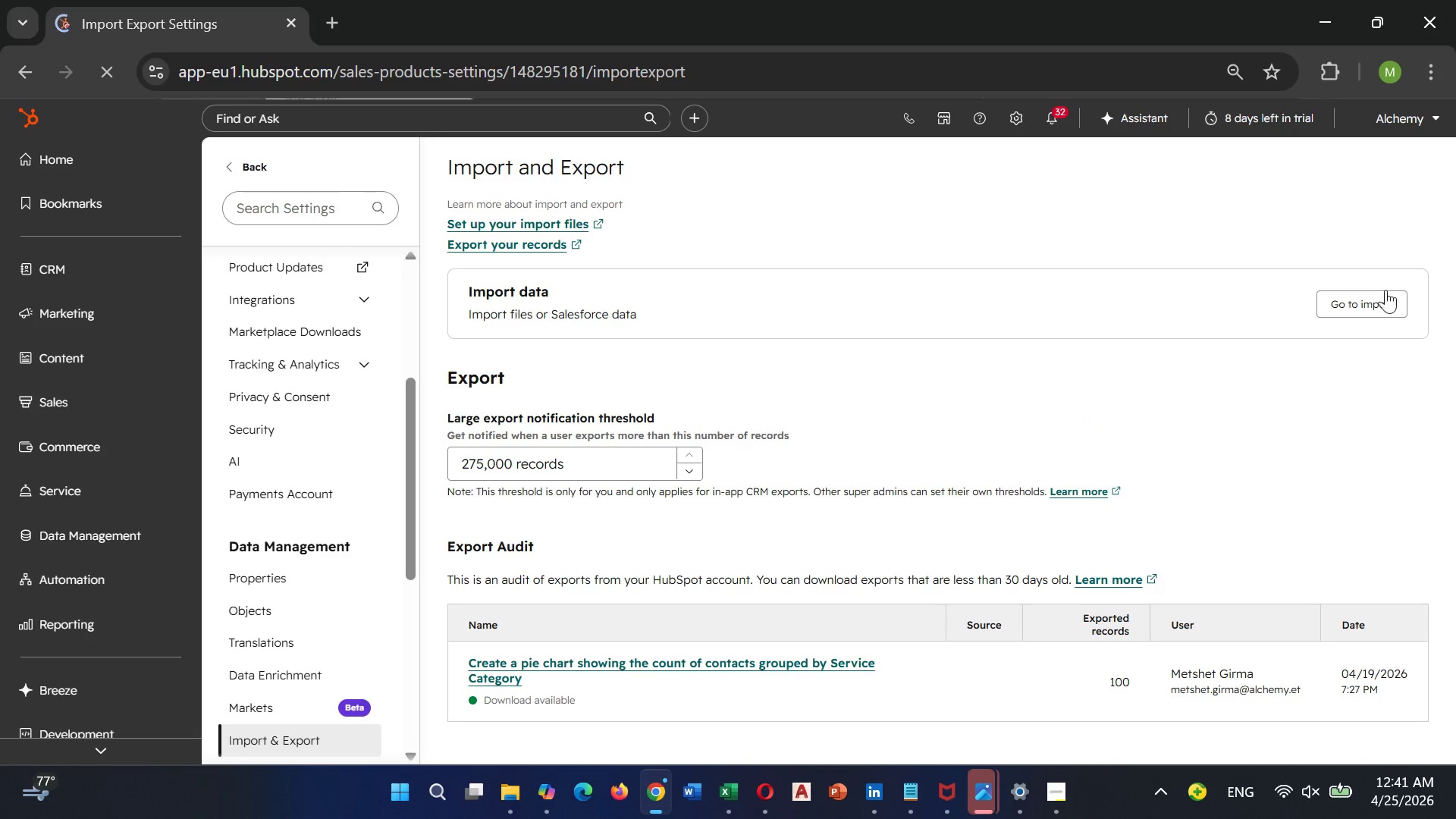 
left_click([1360, 301])
 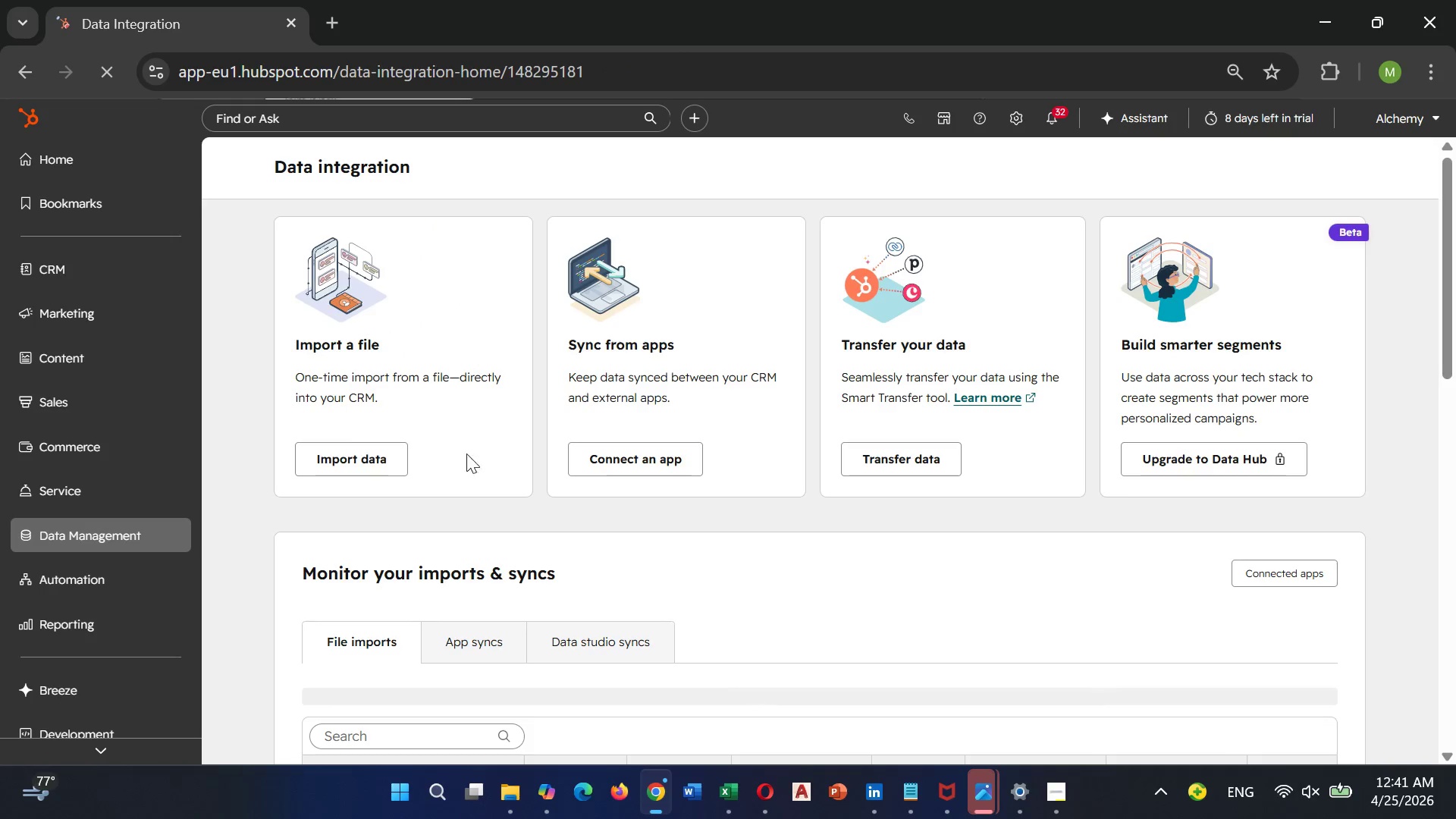 
wait(11.73)
 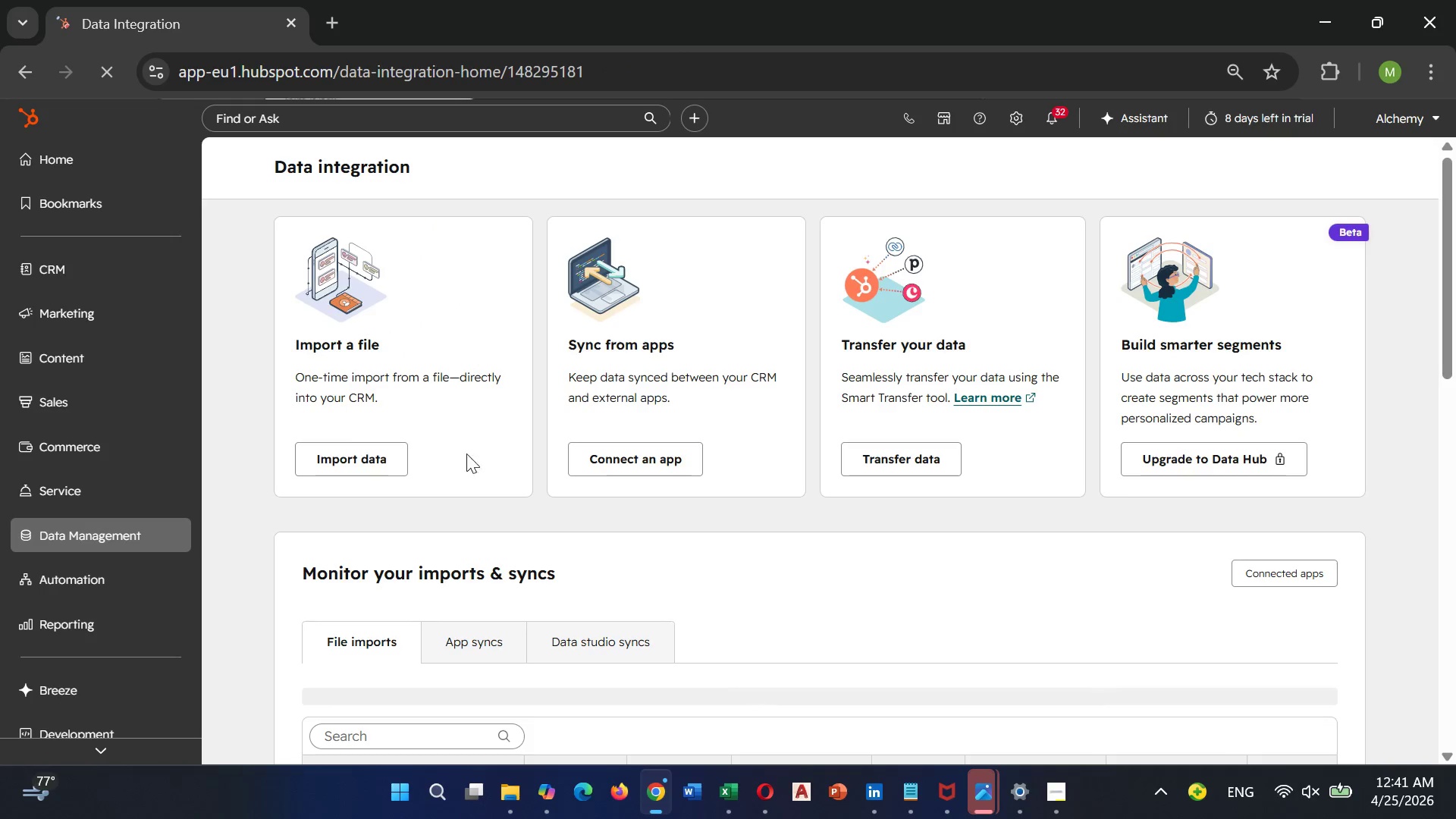 
left_click([386, 449])
 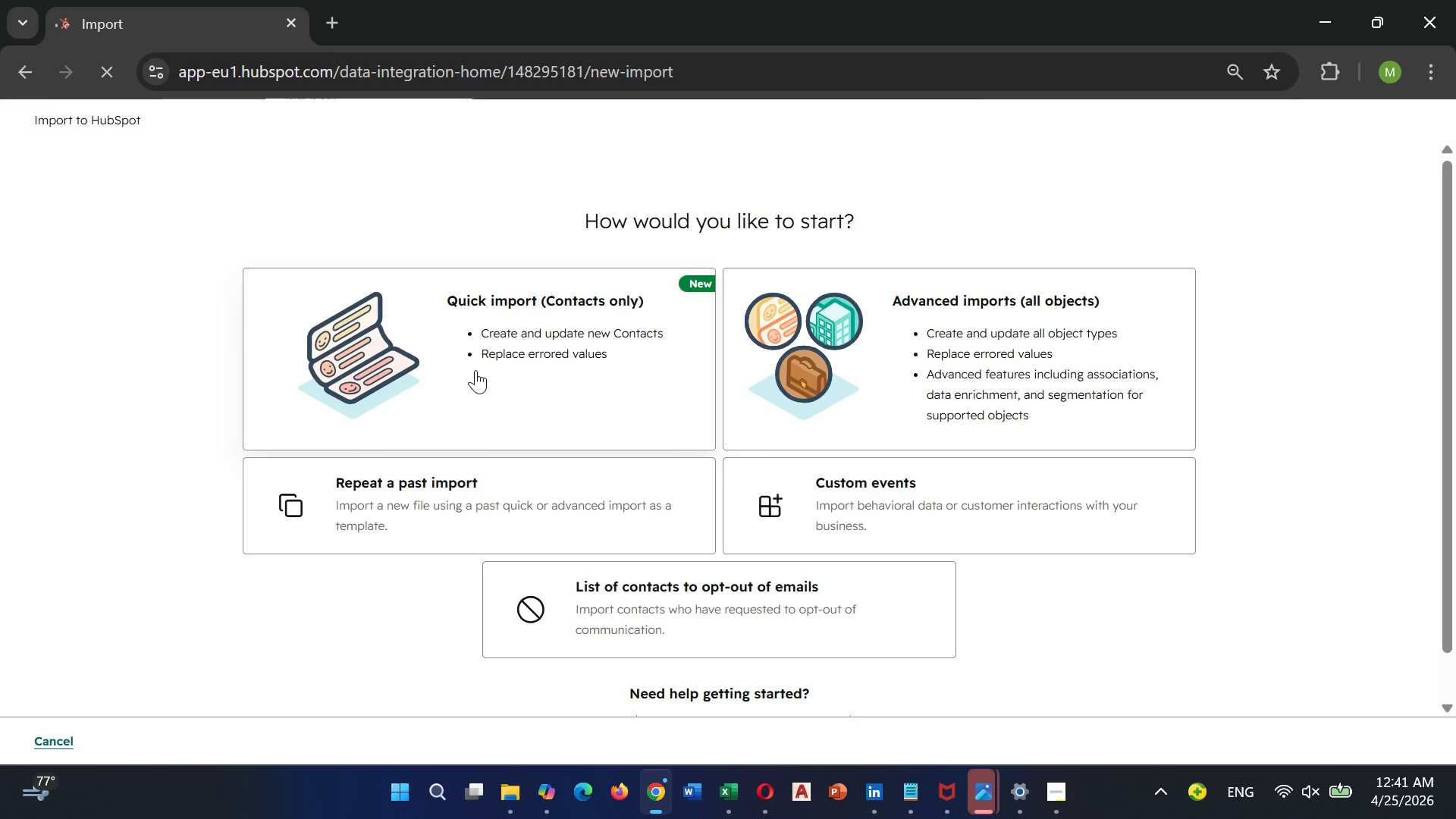 
left_click([475, 370])
 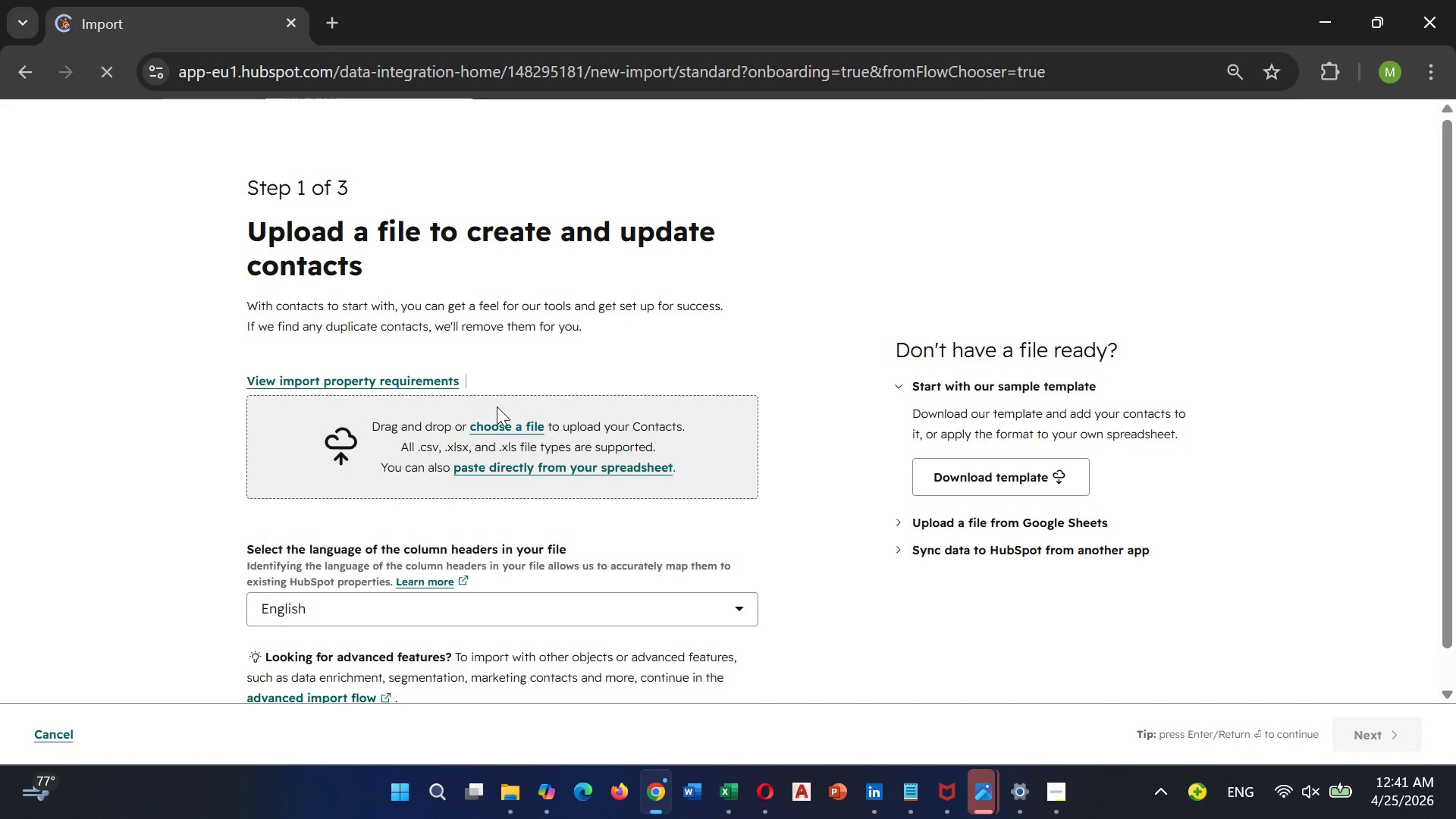 
left_click([497, 422])
 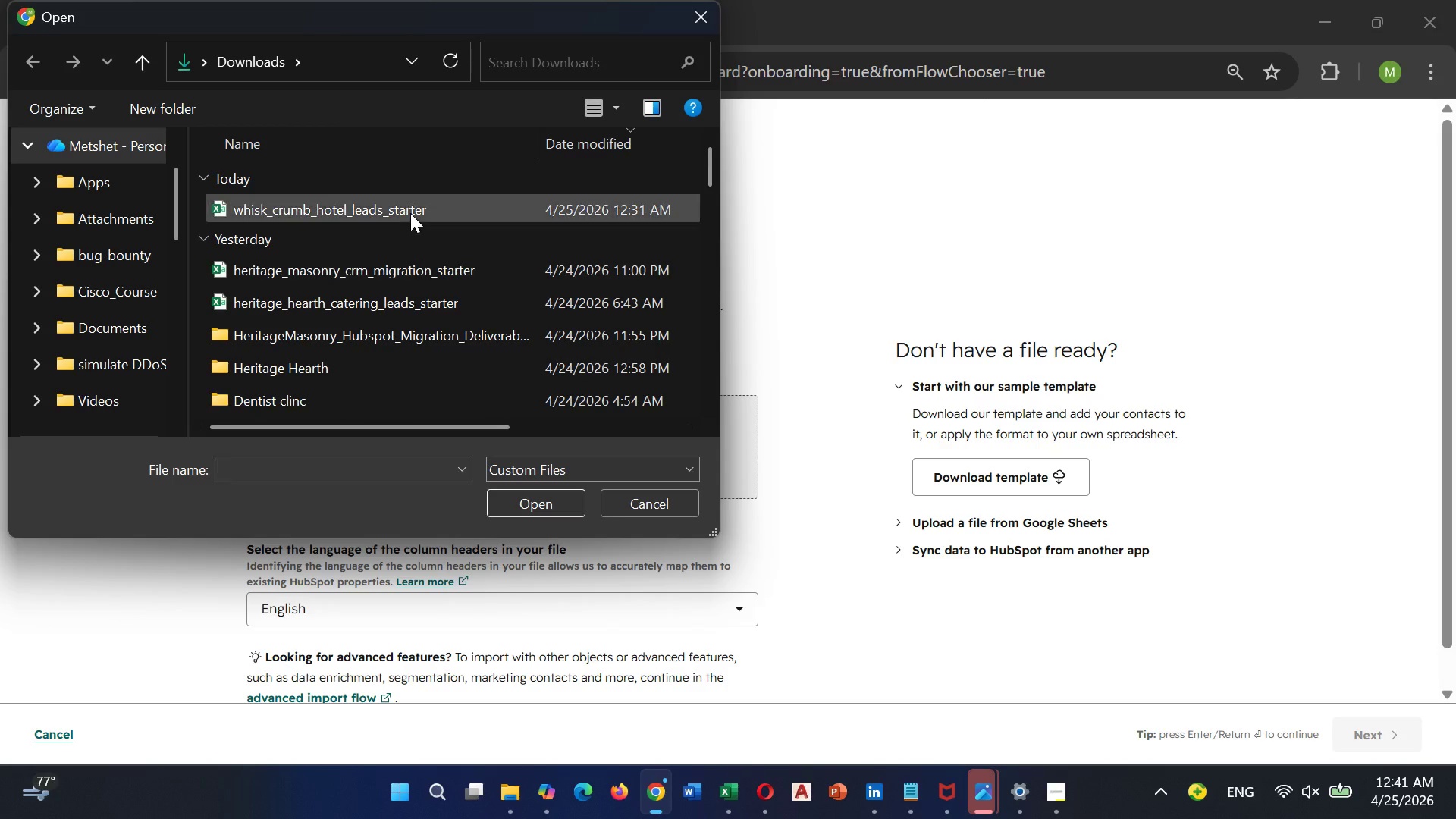 
left_click([410, 212])
 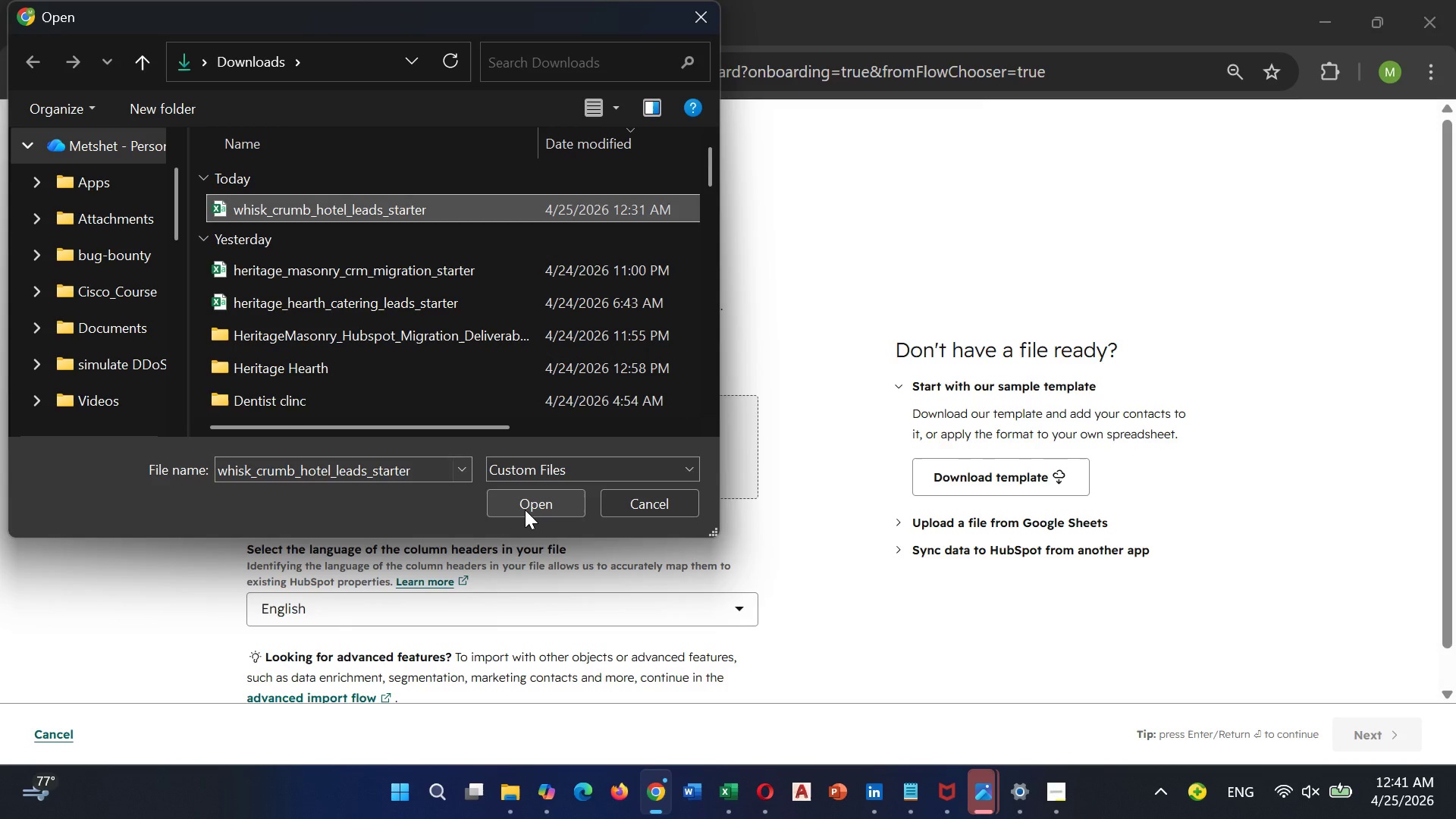 
left_click([525, 510])
 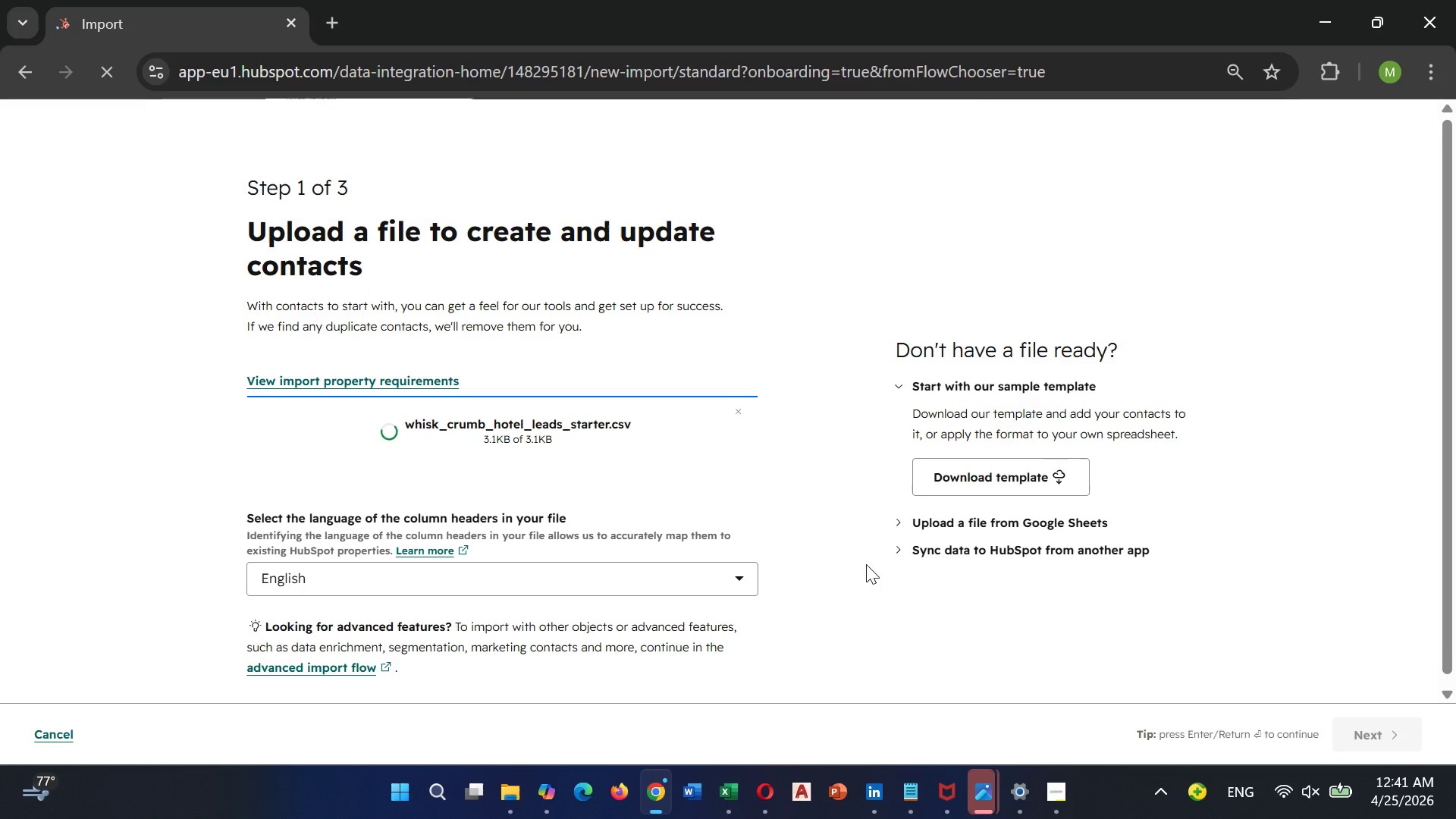 
scroll: coordinate [866, 564], scroll_direction: down, amount: 2.0
 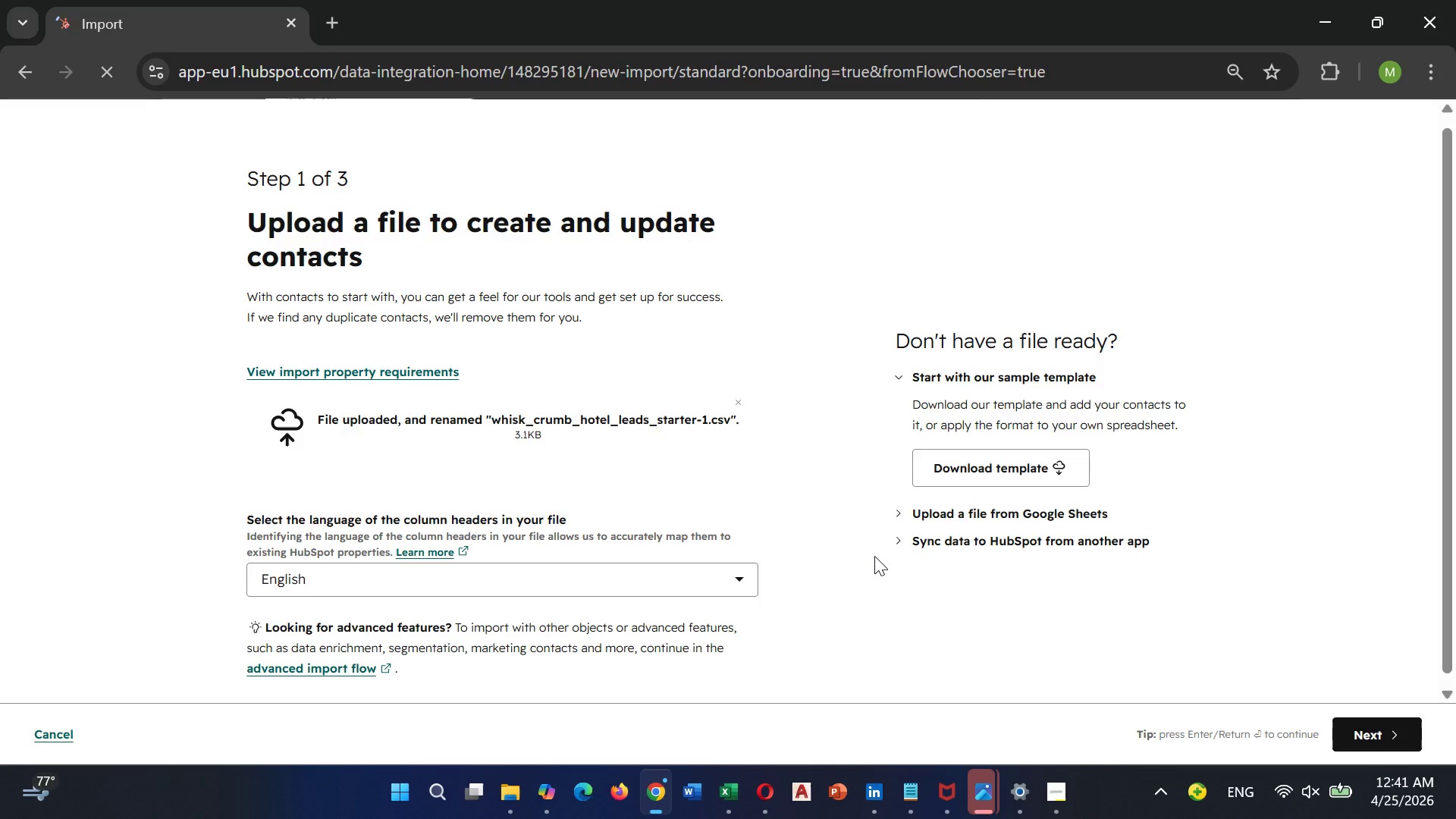 
left_click([1367, 730])
 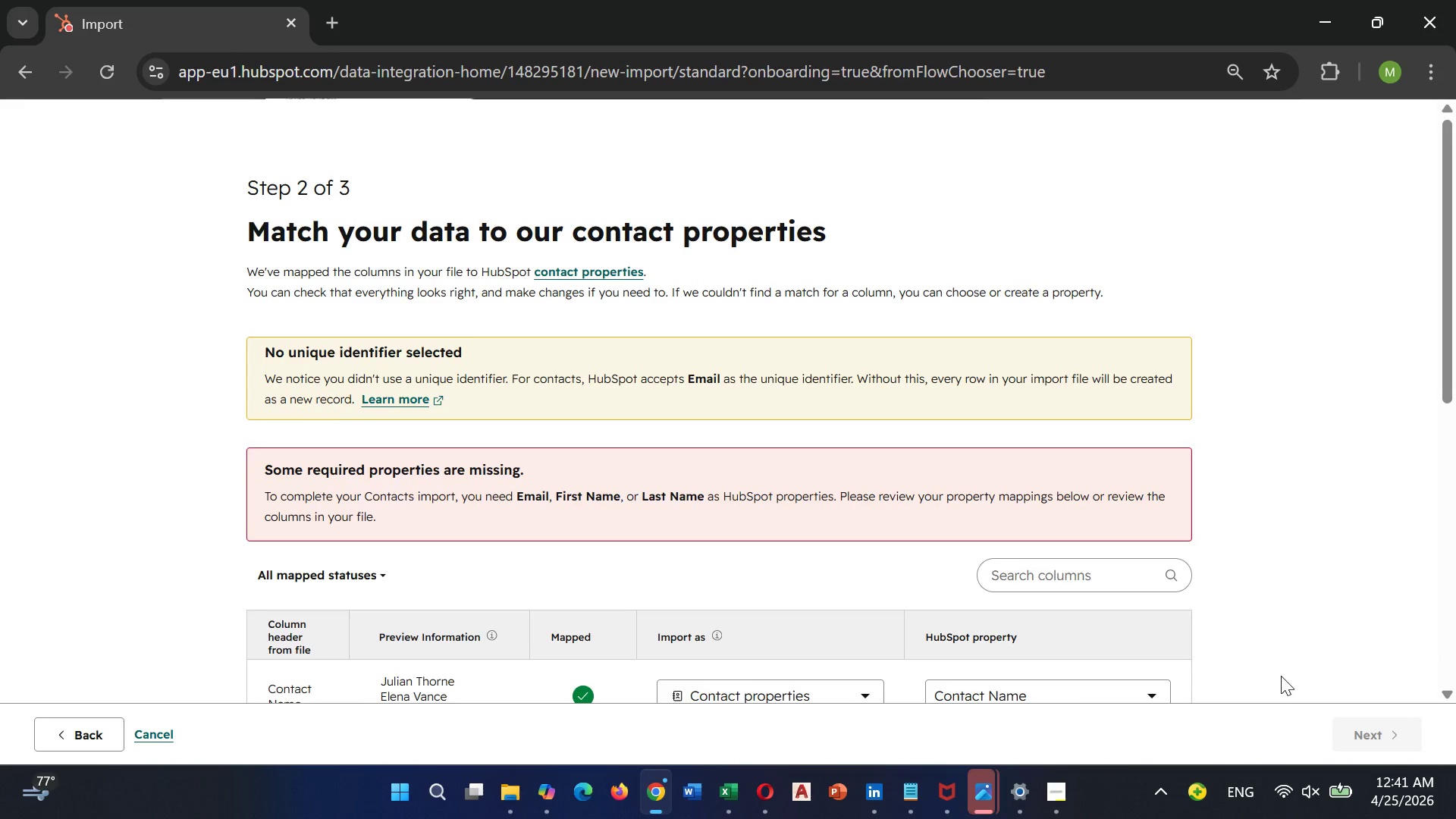 
scroll: coordinate [801, 520], scroll_direction: down, amount: 6.0
 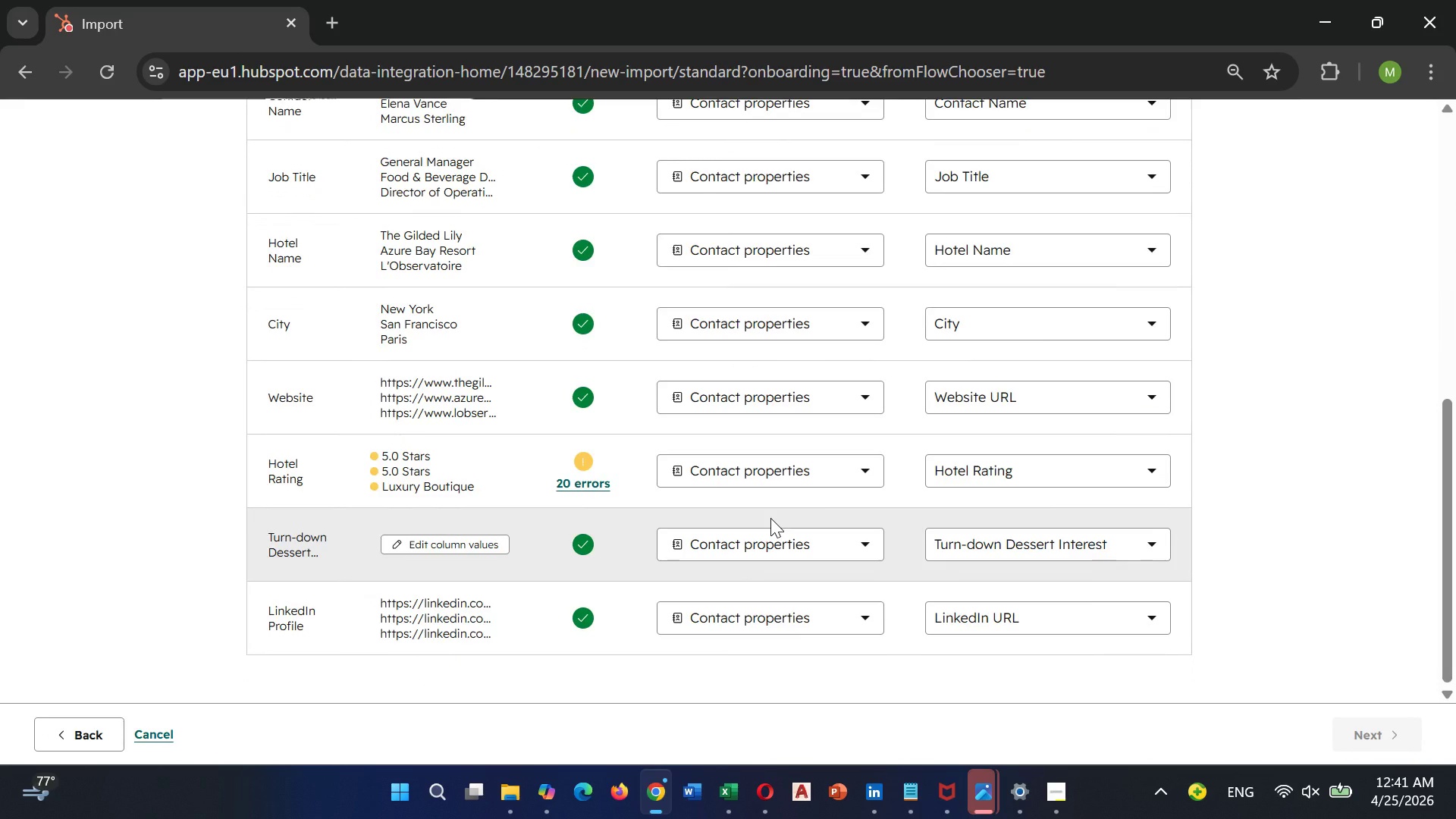 
scroll: coordinate [770, 516], scroll_direction: none, amount: 0.0
 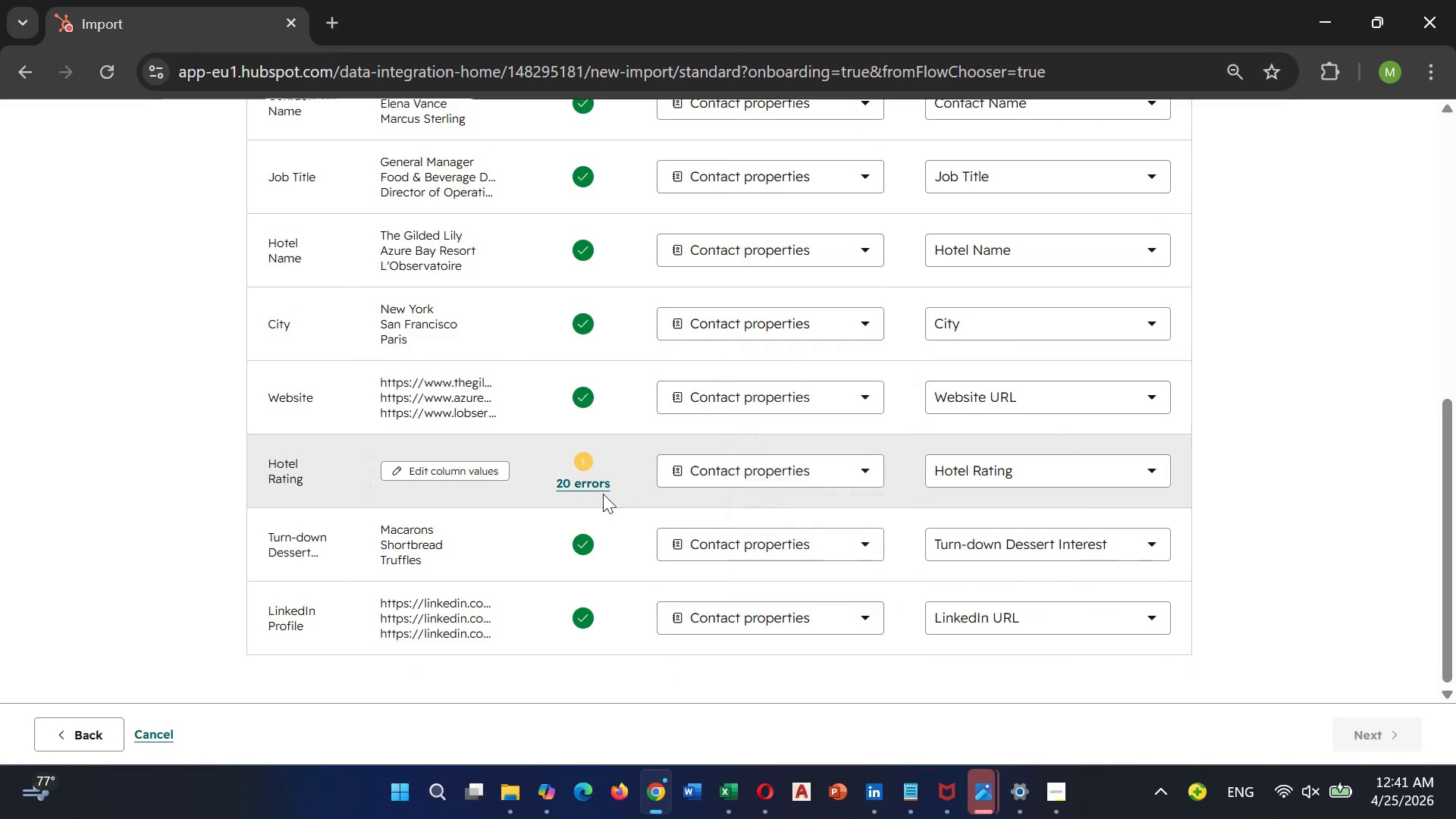 
left_click([598, 489])
 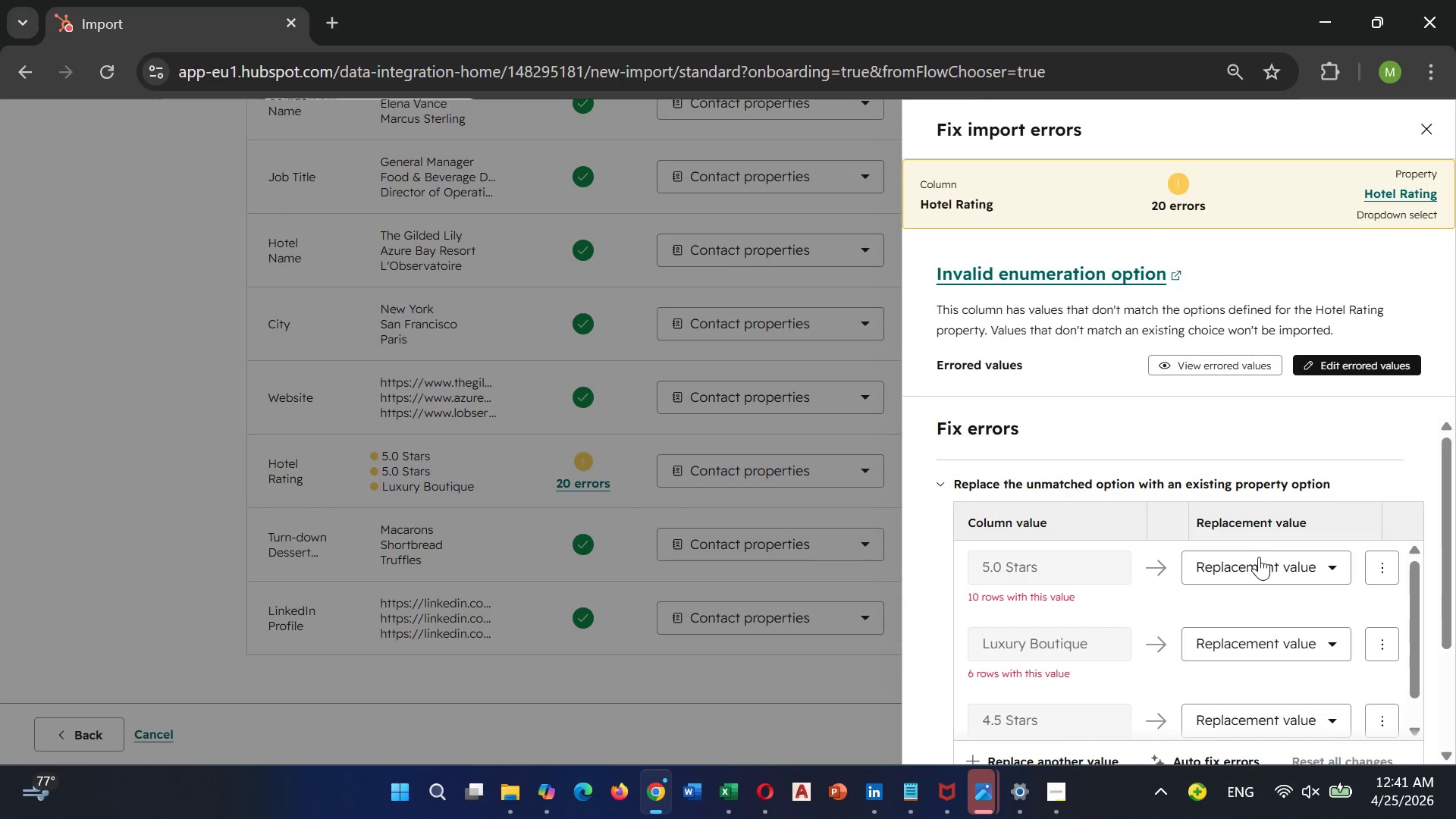 
left_click([1257, 557])
 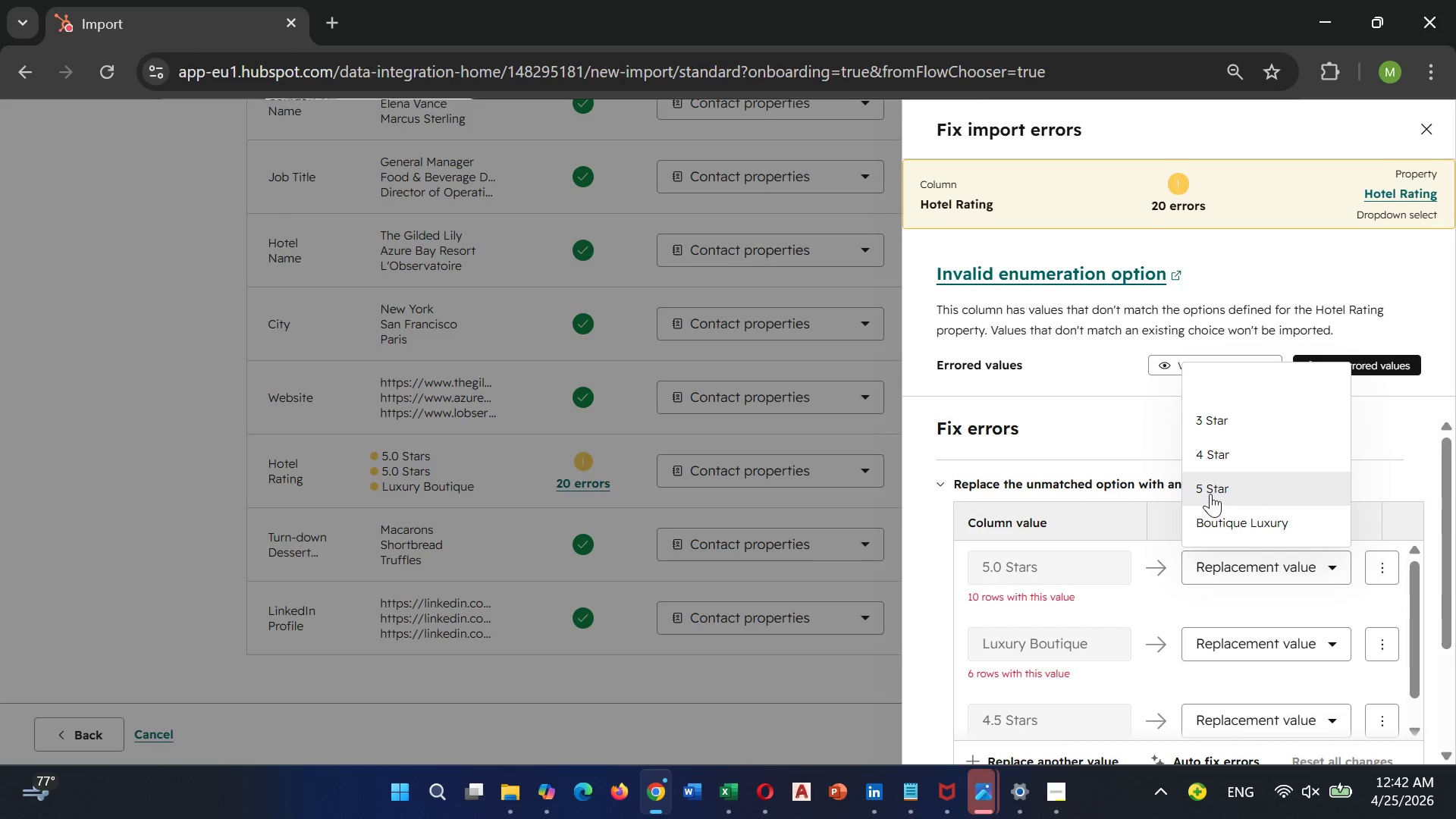 
left_click([1210, 494])
 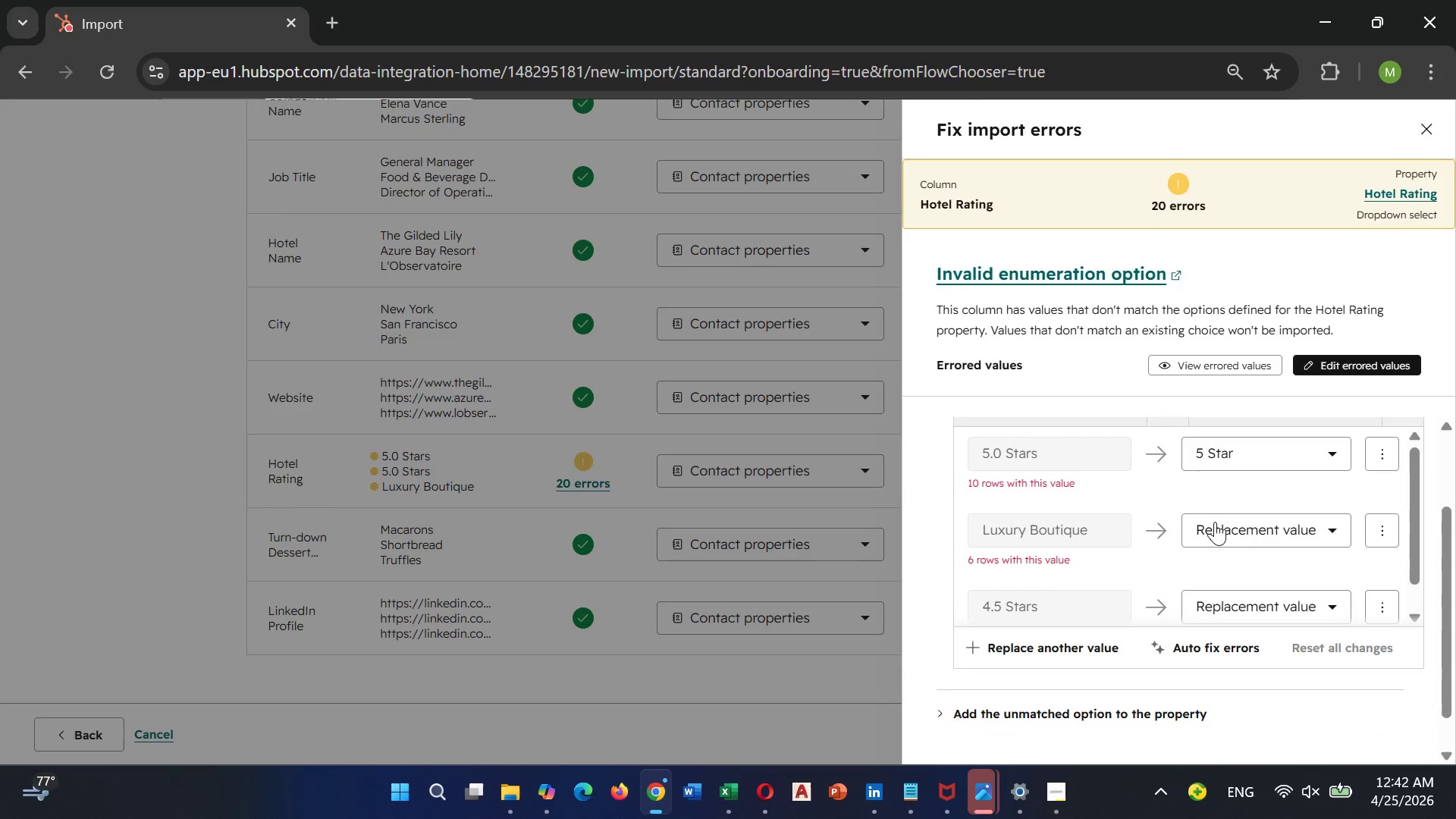 
left_click([1228, 522])
 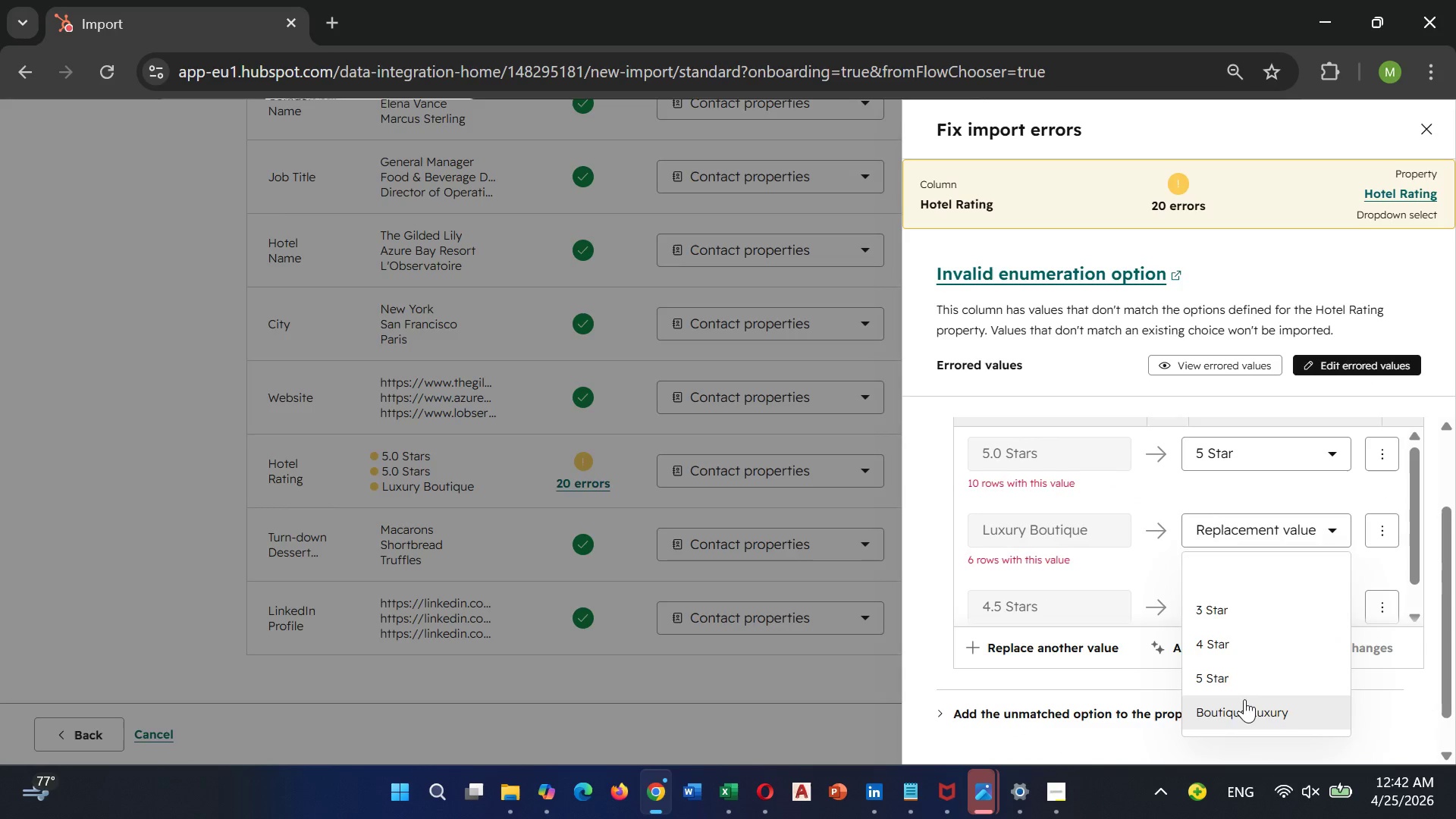 
scroll: coordinate [1211, 516], scroll_direction: down, amount: 1.0
 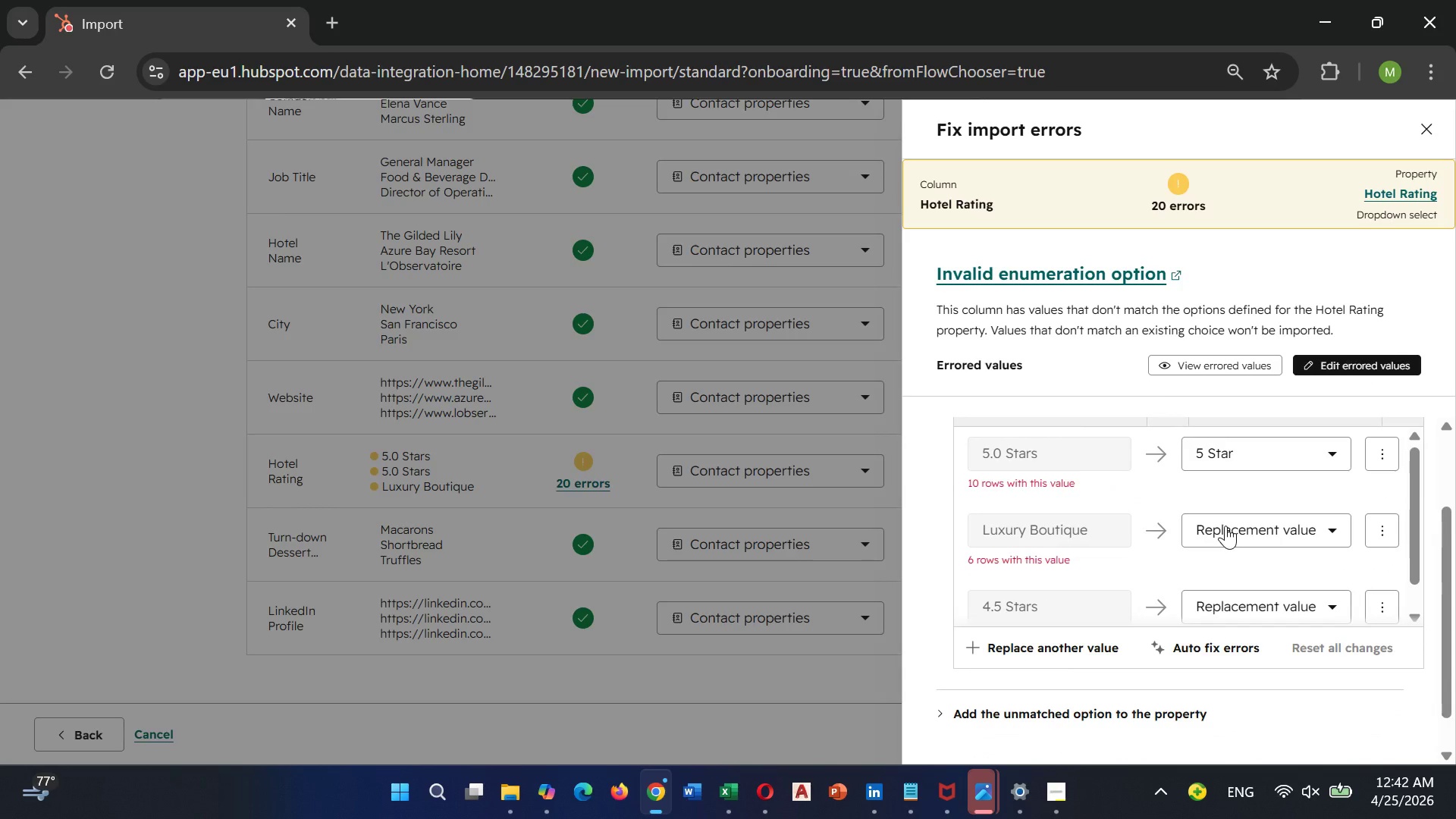 
left_click([1244, 700])
 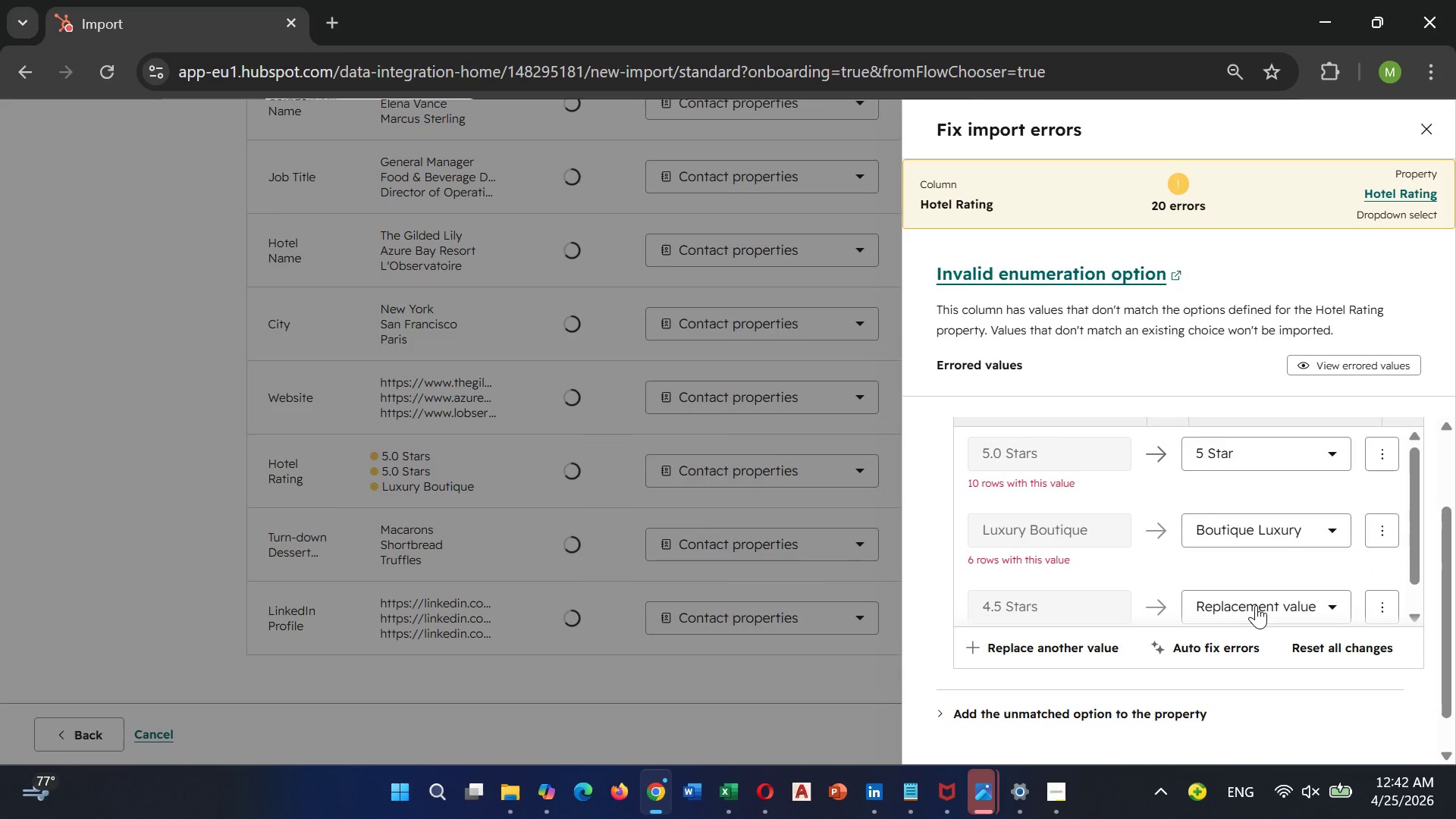 
left_click([1256, 605])
 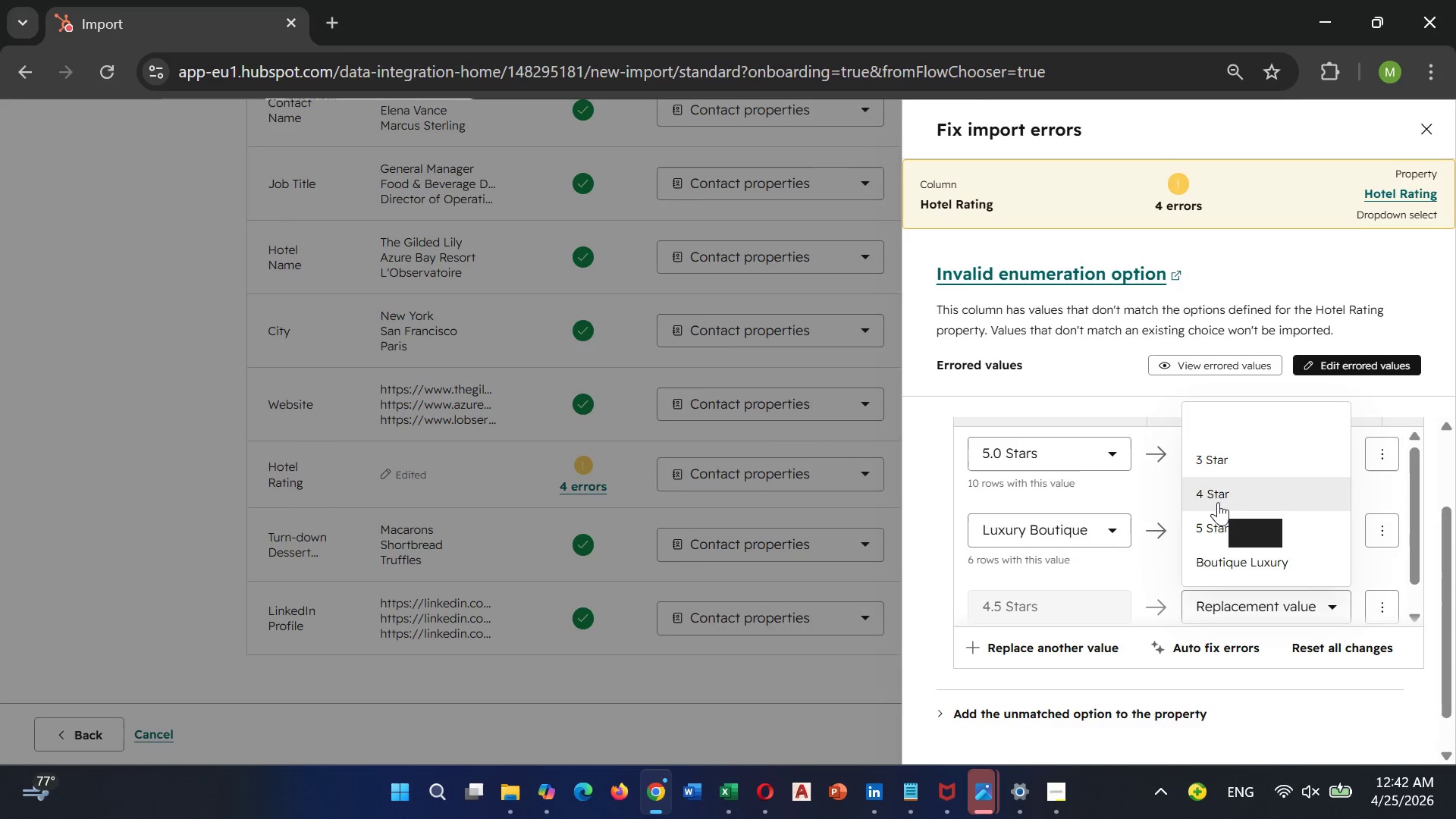 
left_click([1218, 502])
 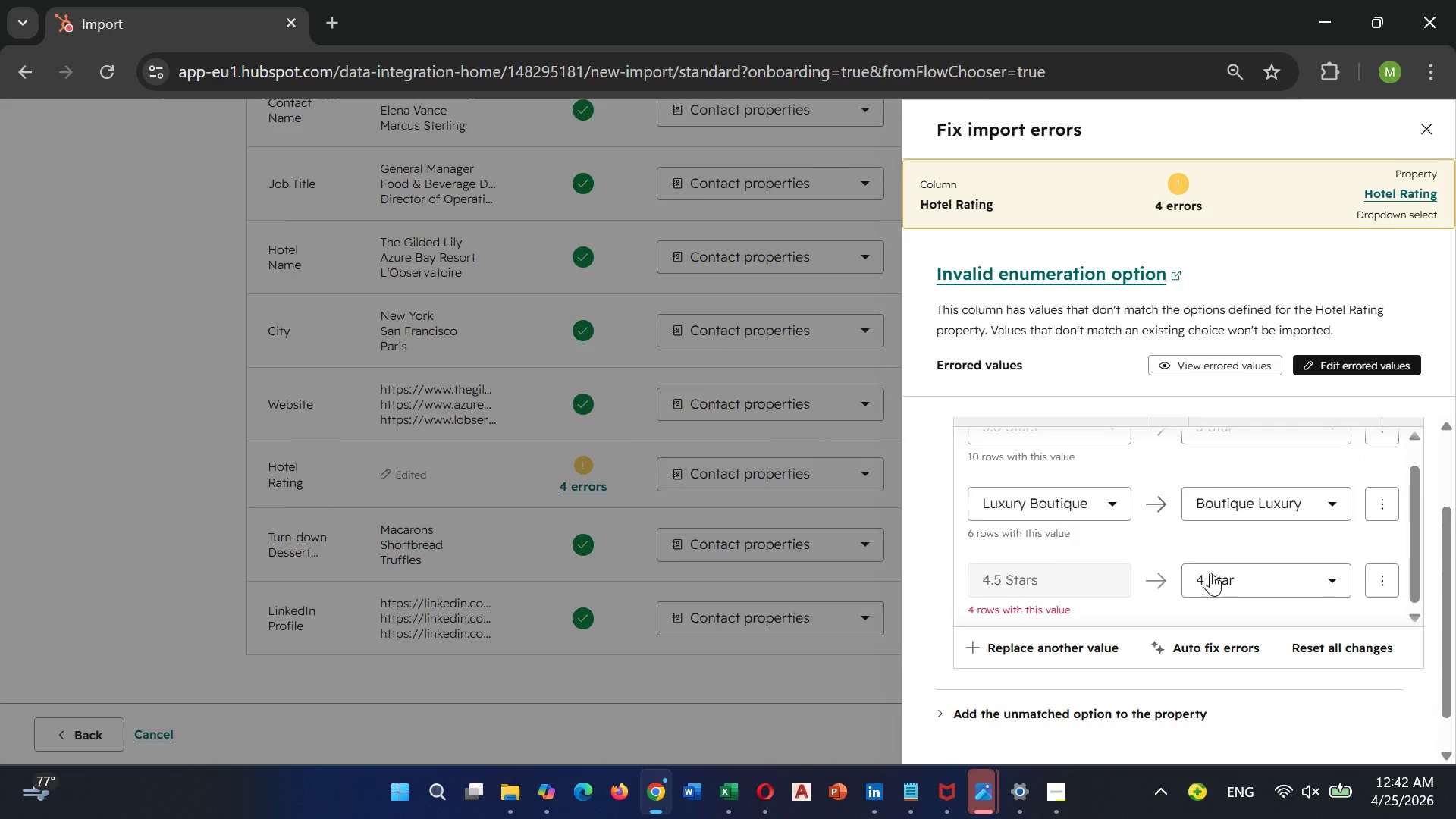 
scroll: coordinate [1210, 573], scroll_direction: down, amount: 2.0
 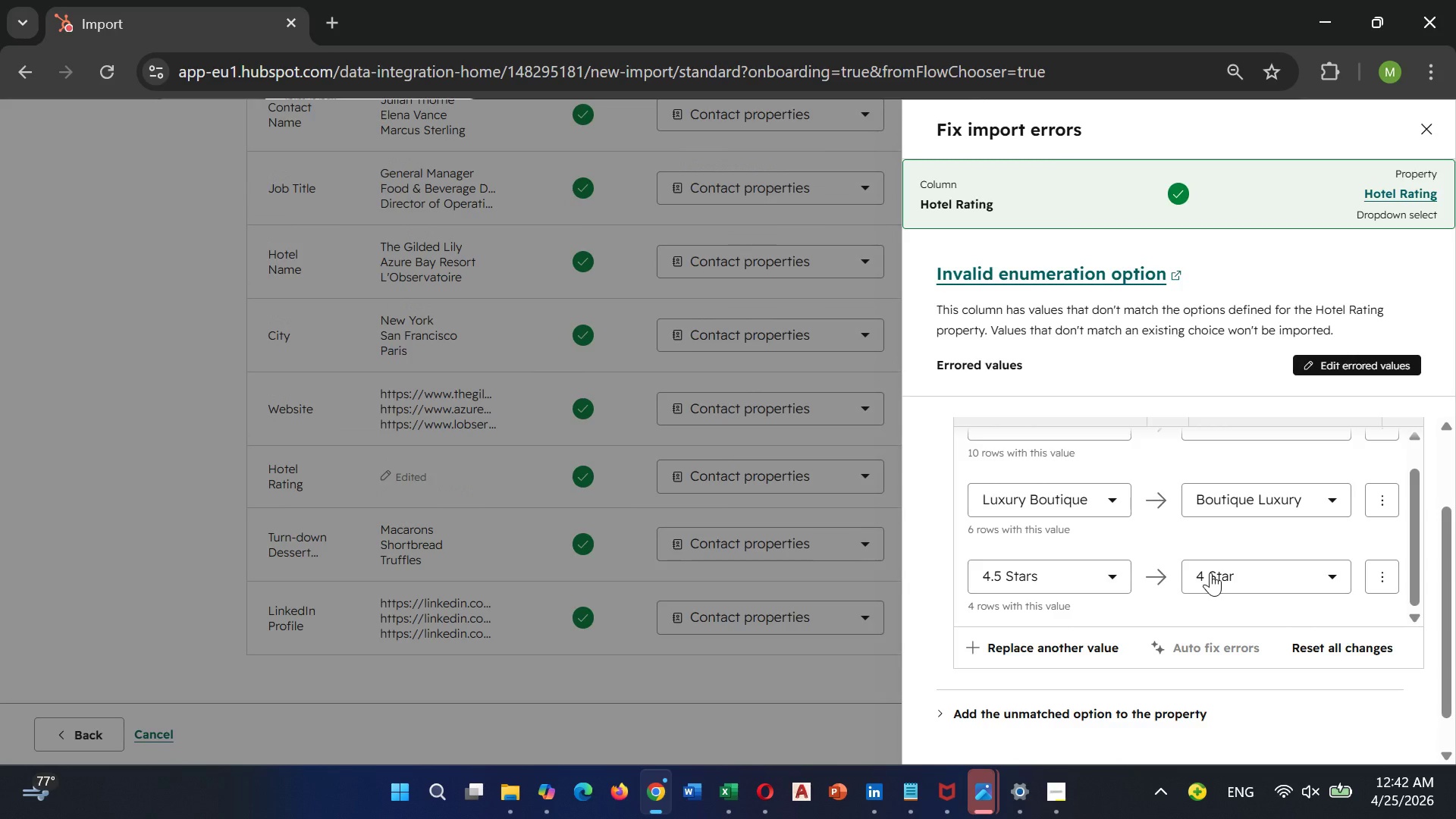 
wait(5.39)
 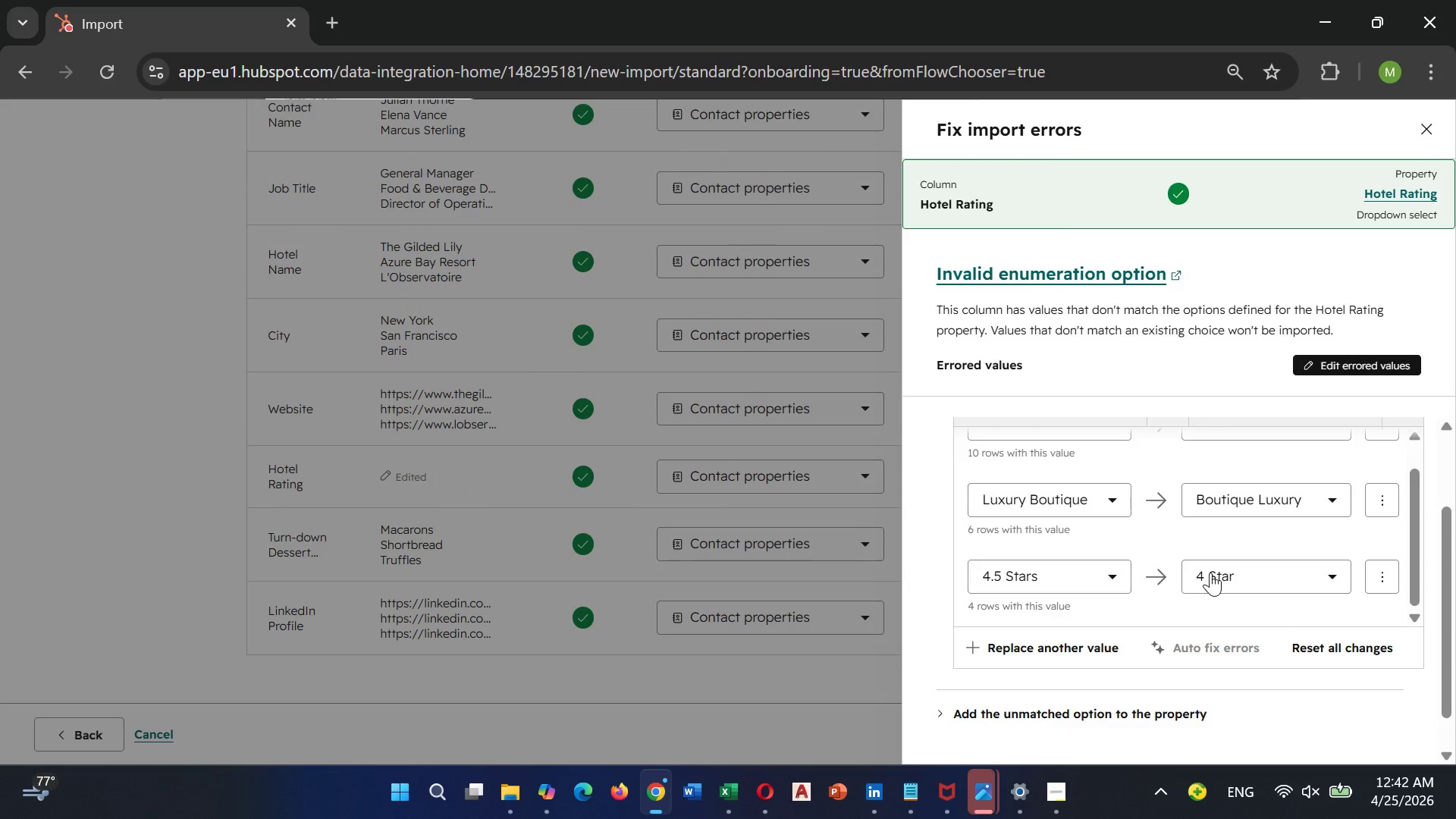 
scroll: coordinate [1203, 559], scroll_direction: up, amount: 3.0
 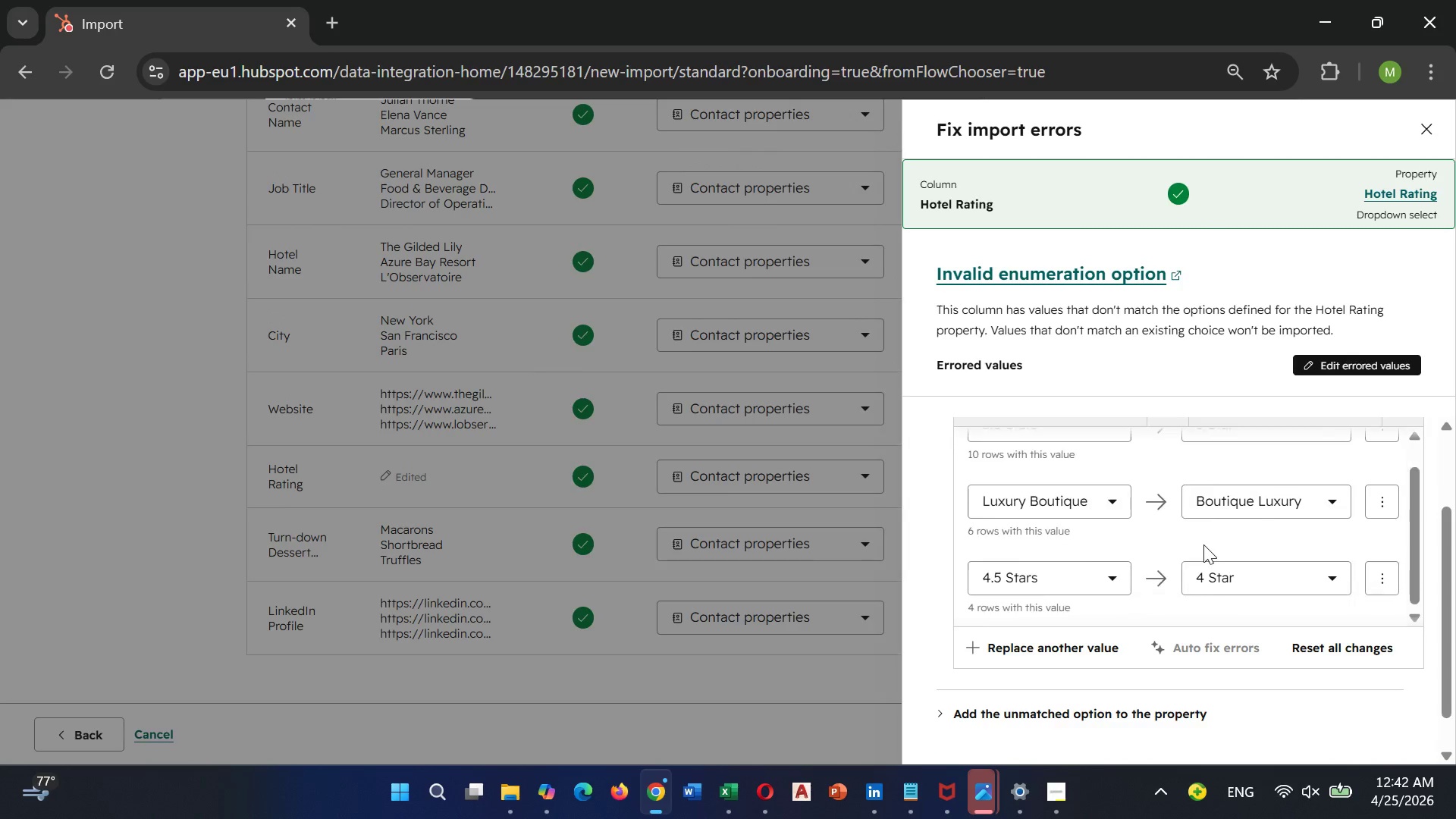 
scroll: coordinate [1295, 418], scroll_direction: down, amount: 7.0
 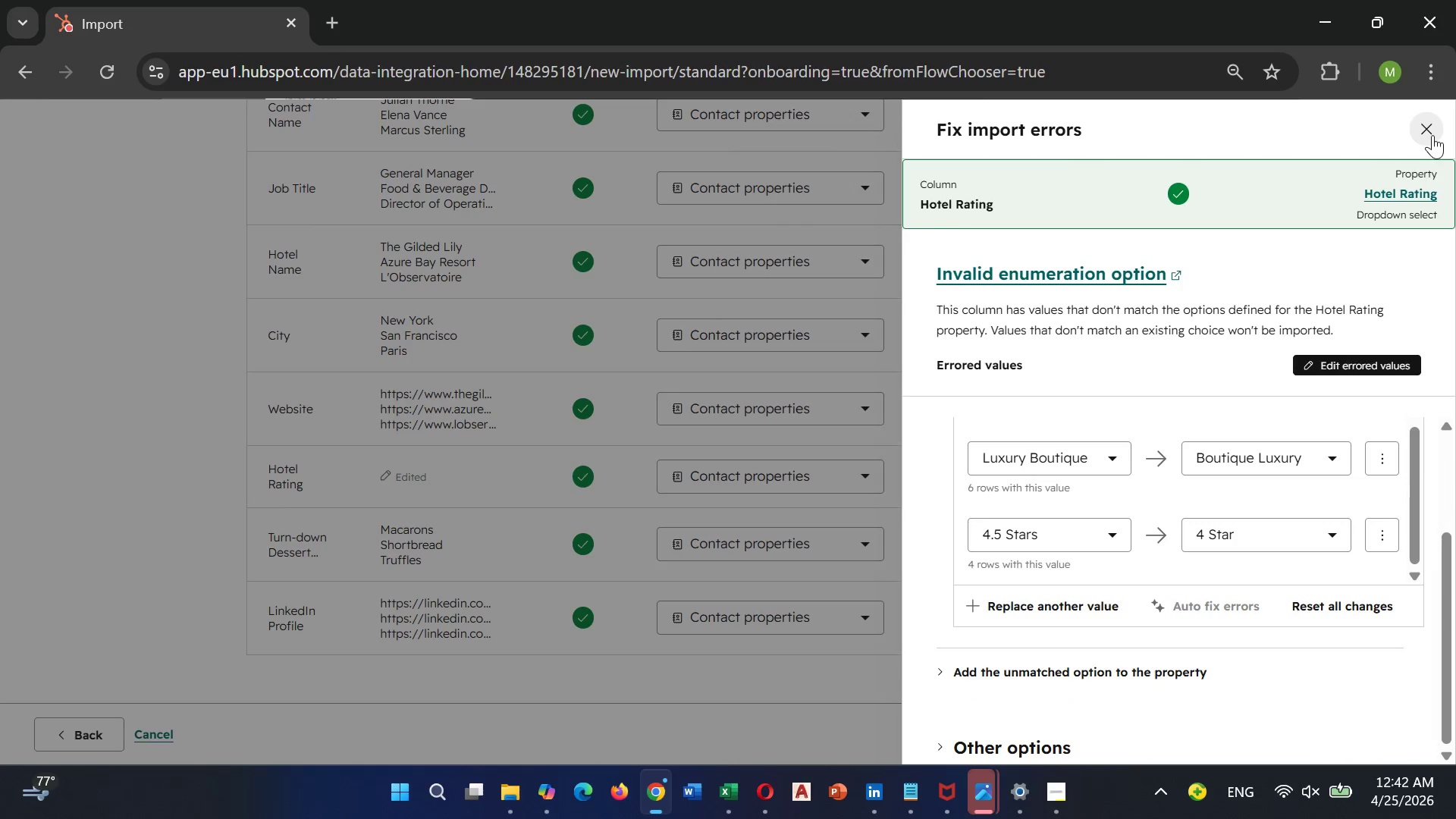 
left_click([1432, 135])
 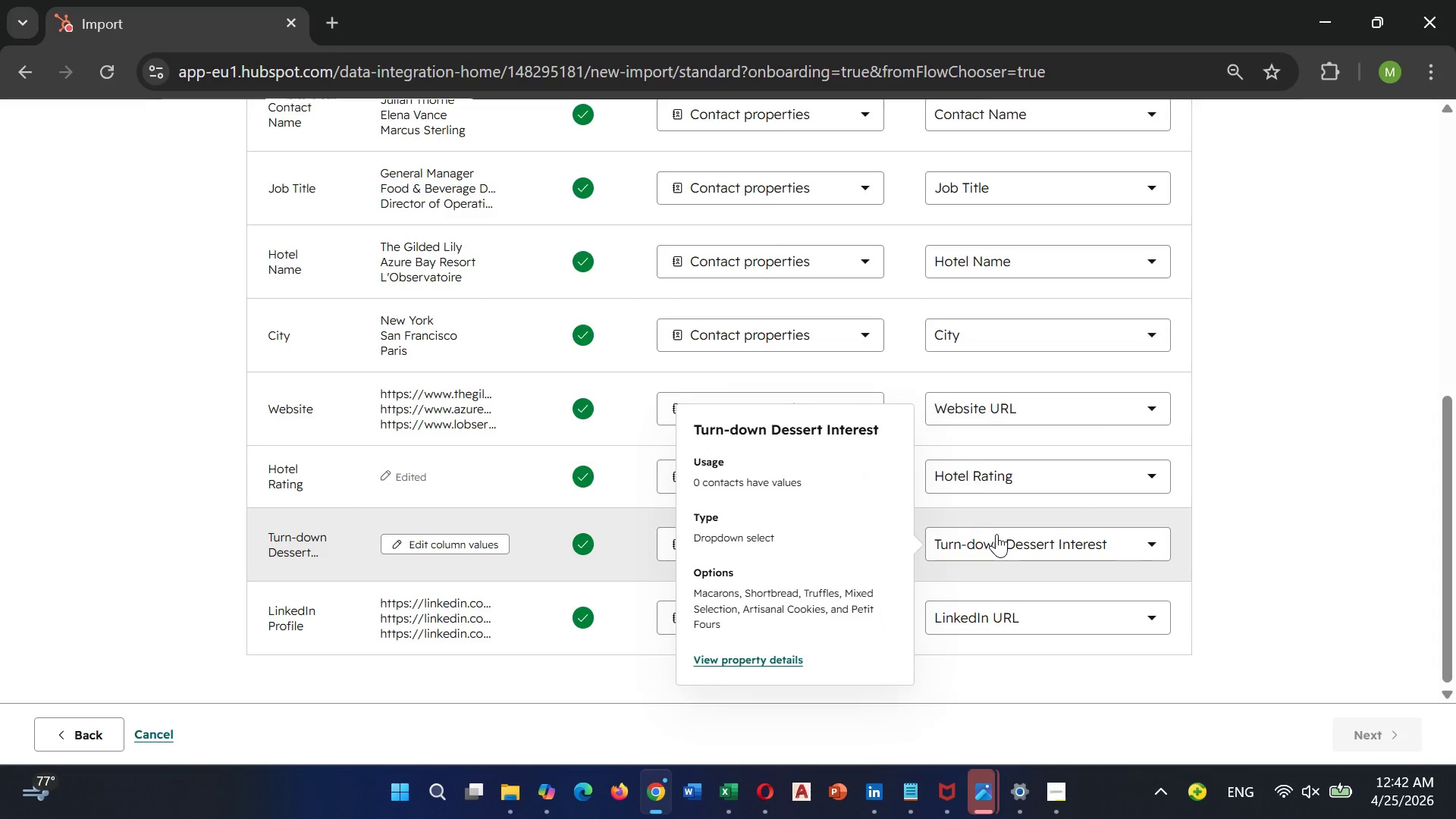 
wait(5.23)
 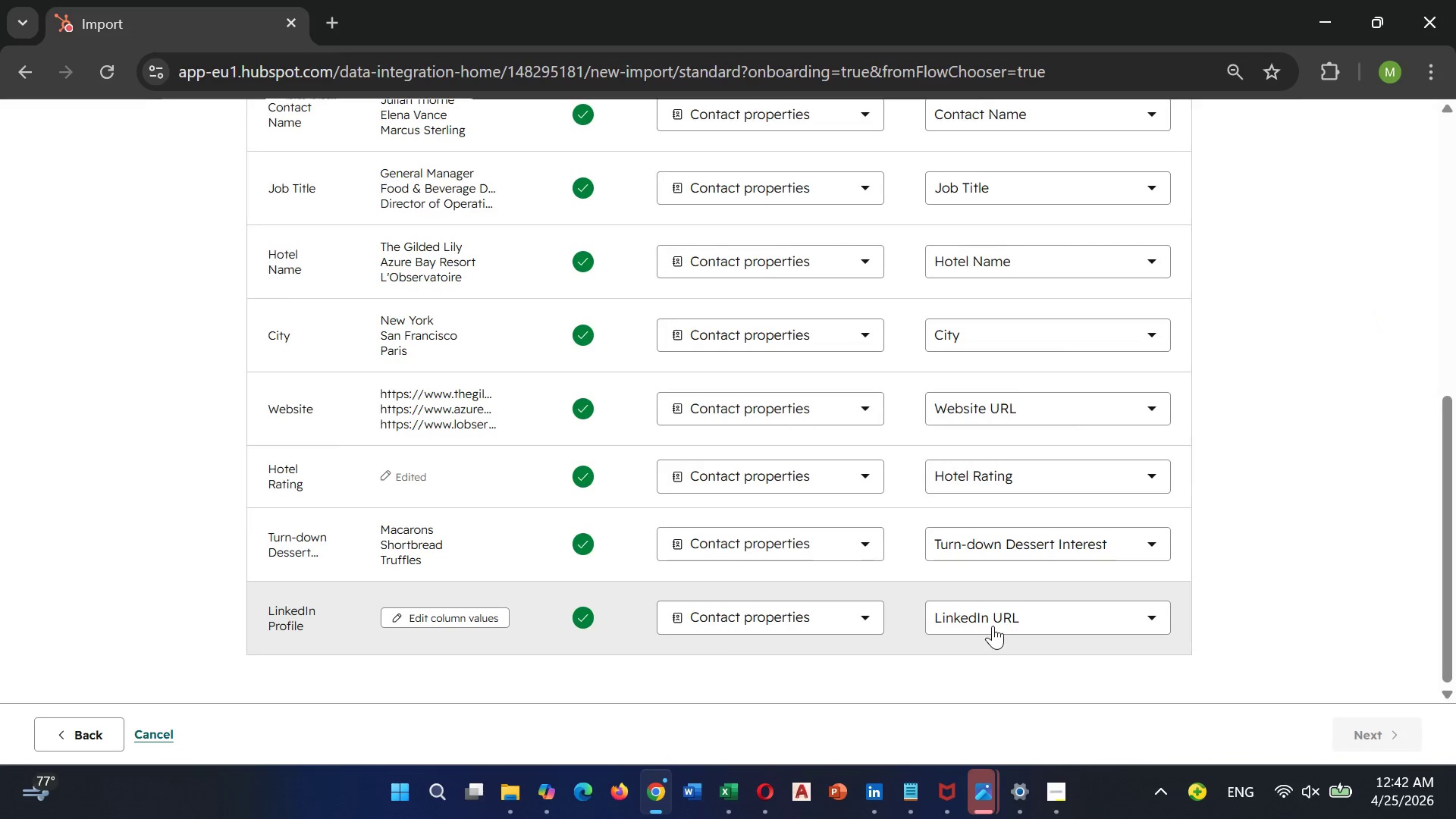 
left_click([993, 541])
 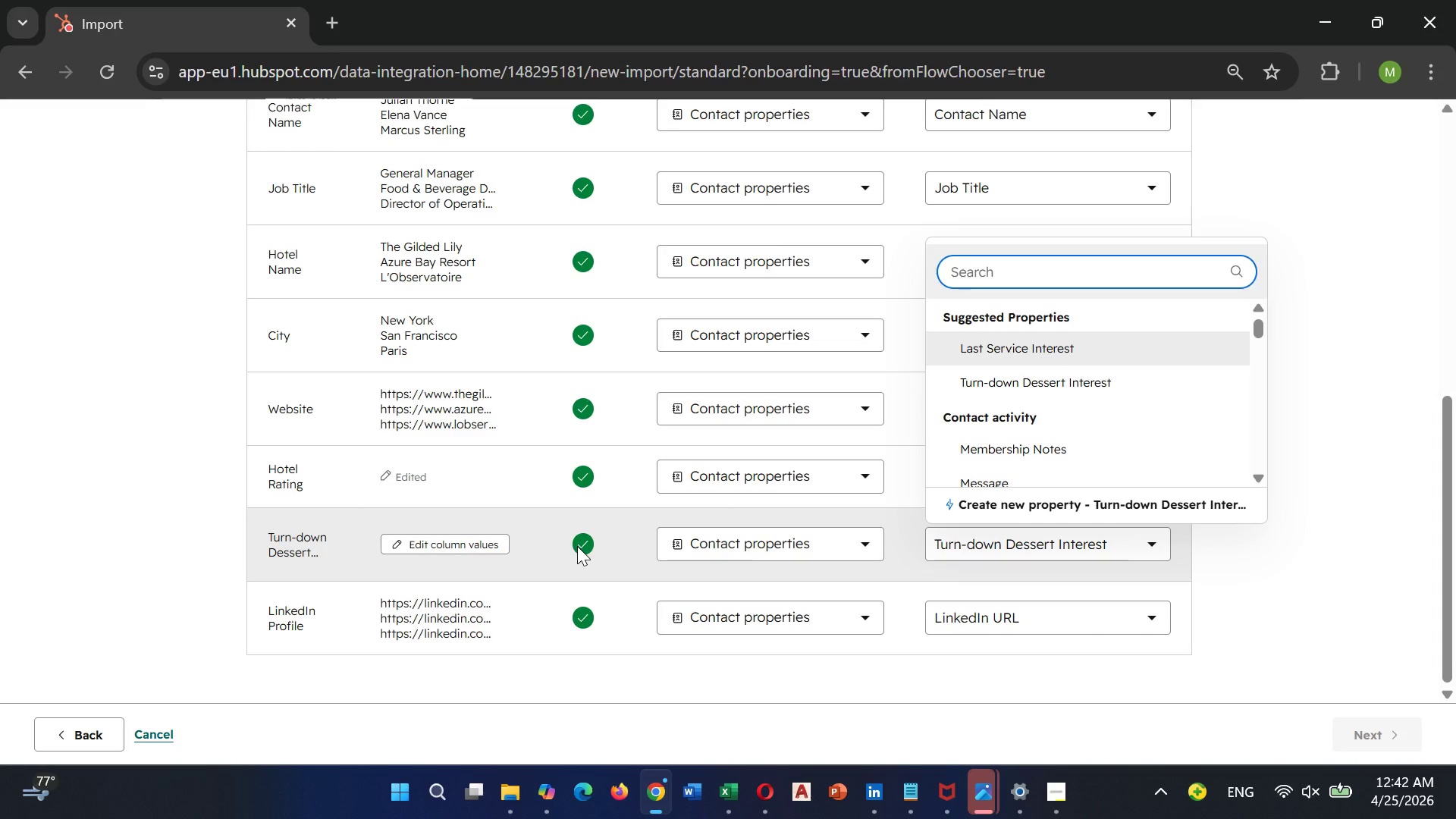 
double_click([577, 547])
 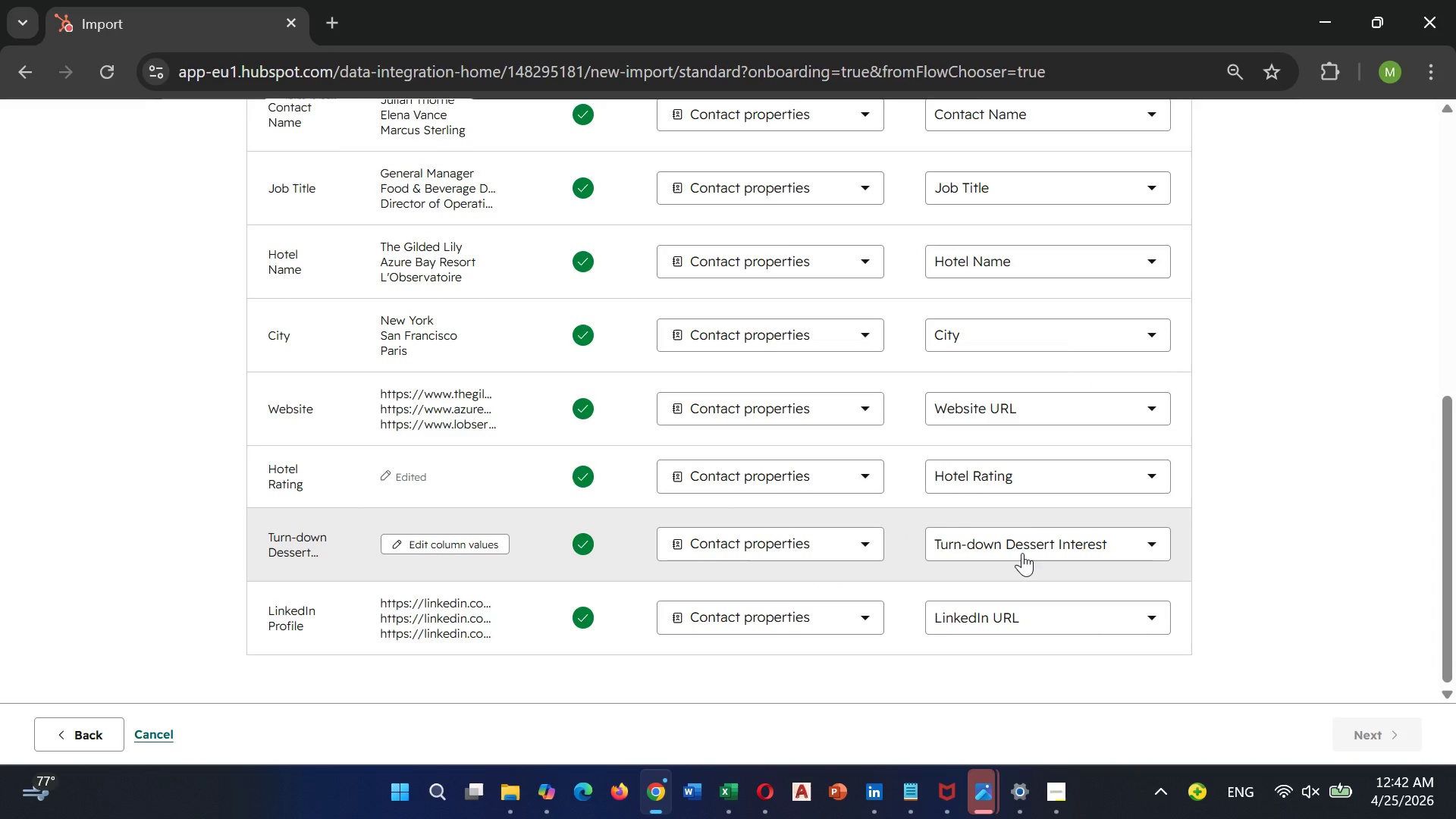 
left_click([1030, 534])
 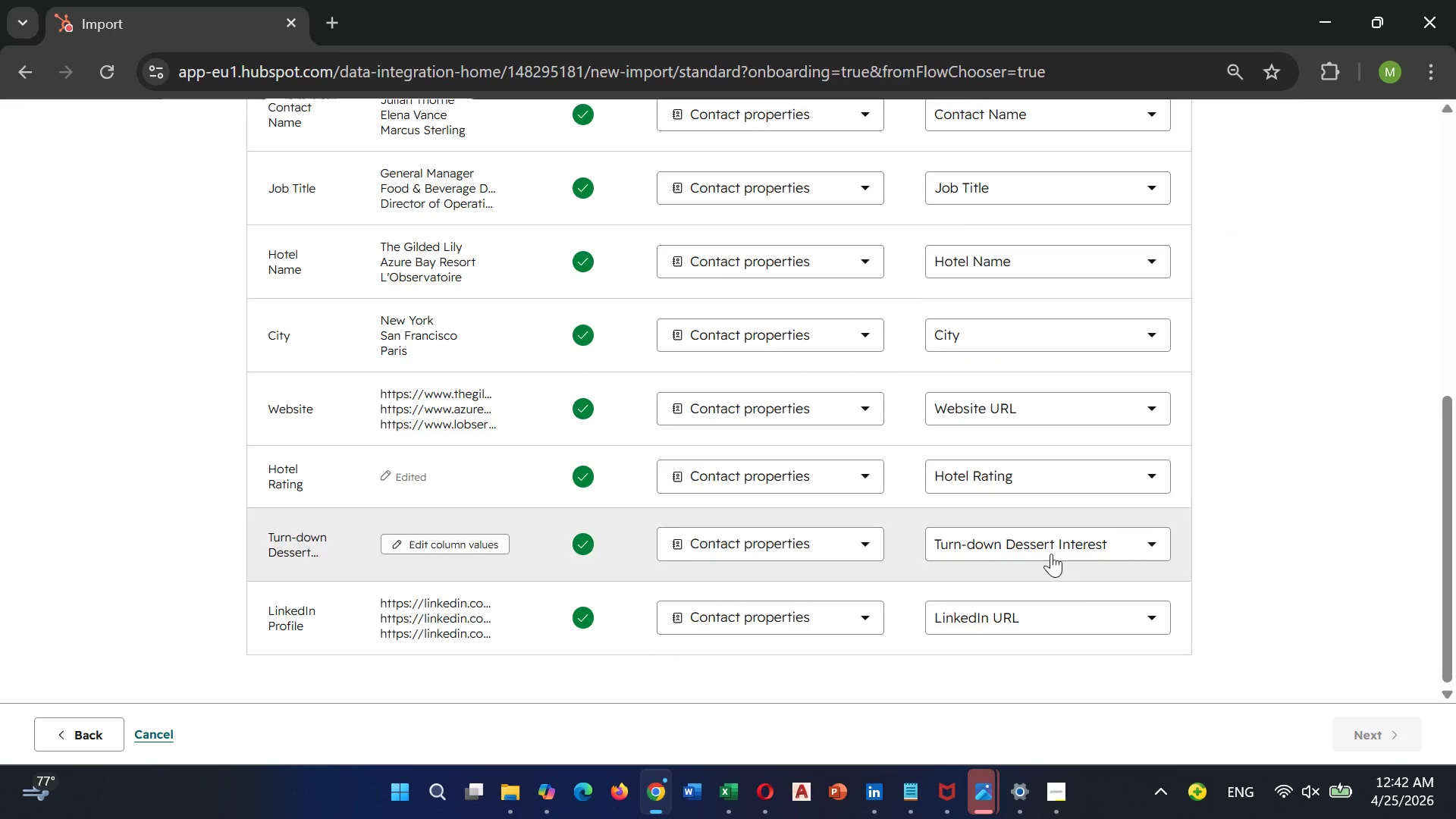 
scroll: coordinate [1051, 526], scroll_direction: up, amount: 2.0
 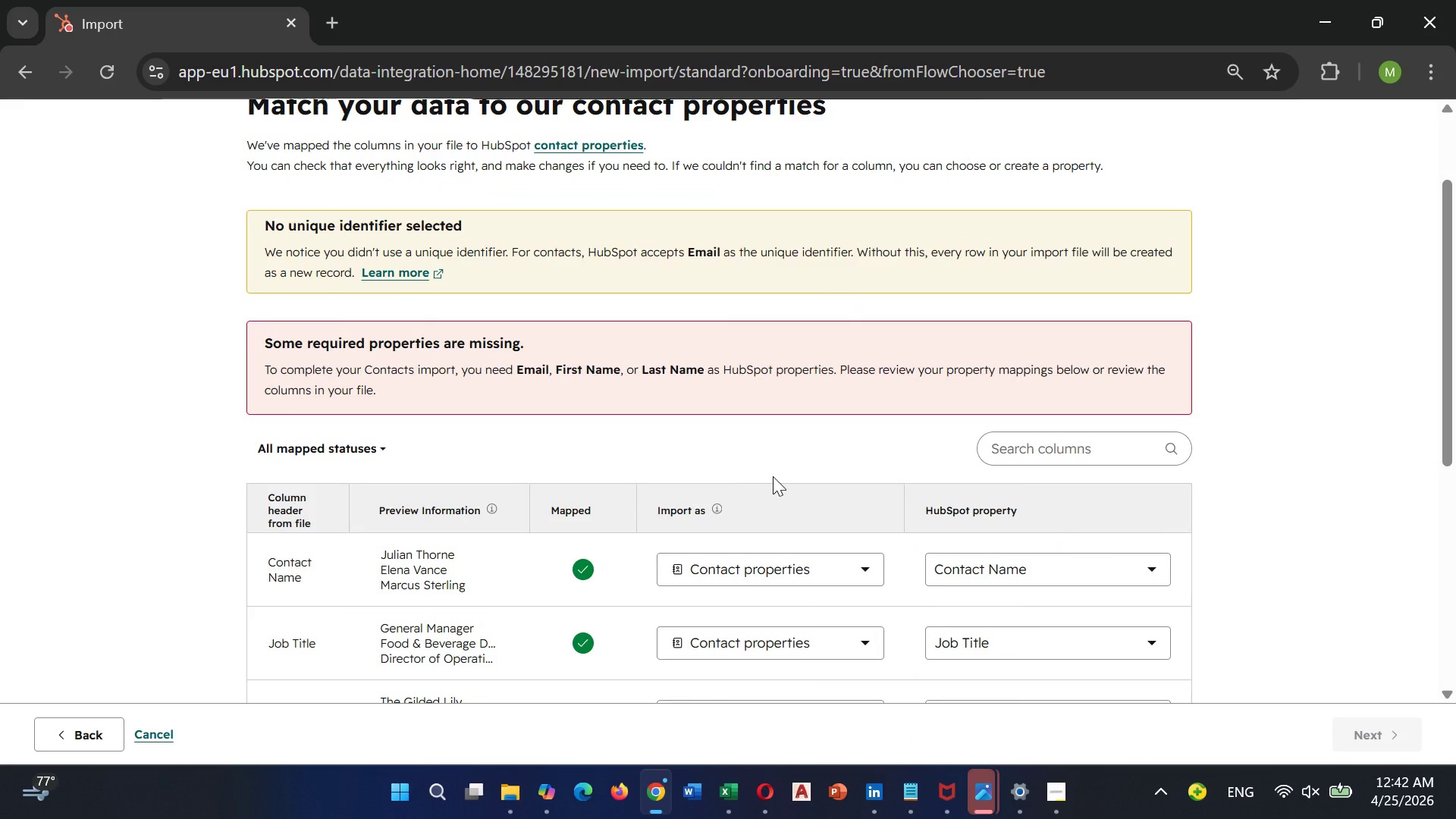 
scroll: coordinate [792, 491], scroll_direction: down, amount: 1.0
 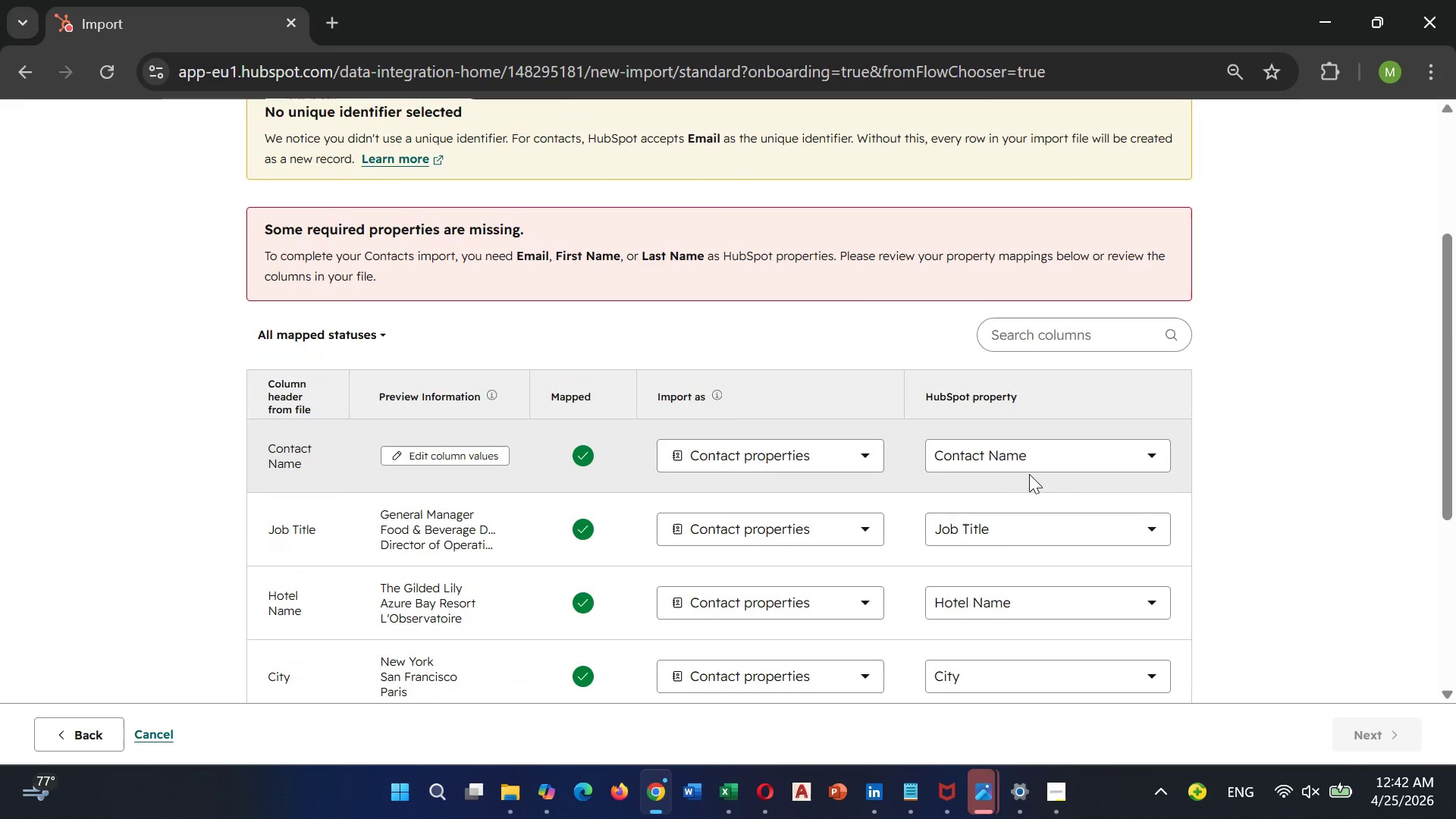 
mouse_move([1040, 458])
 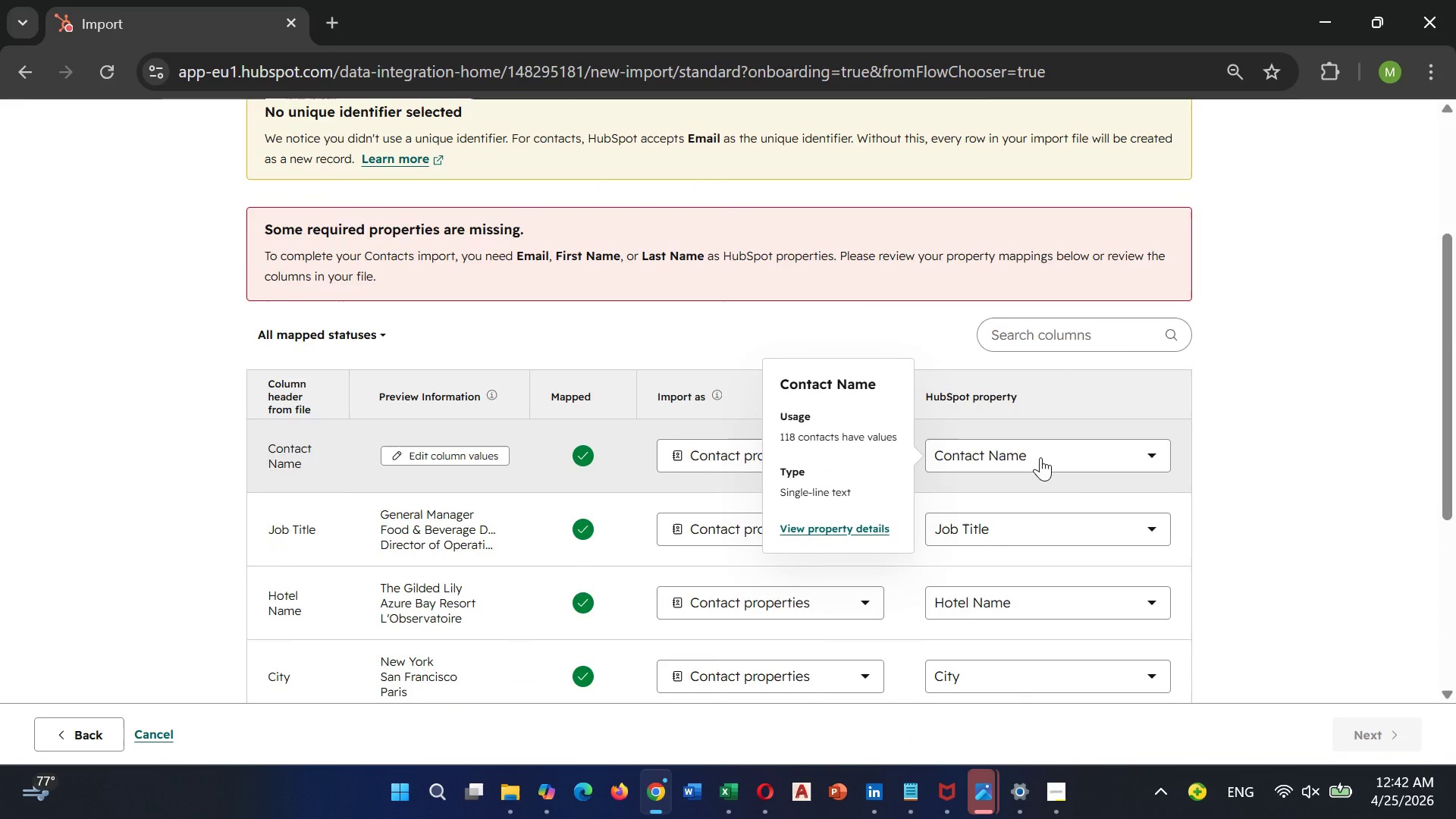 
left_click([1040, 457])
 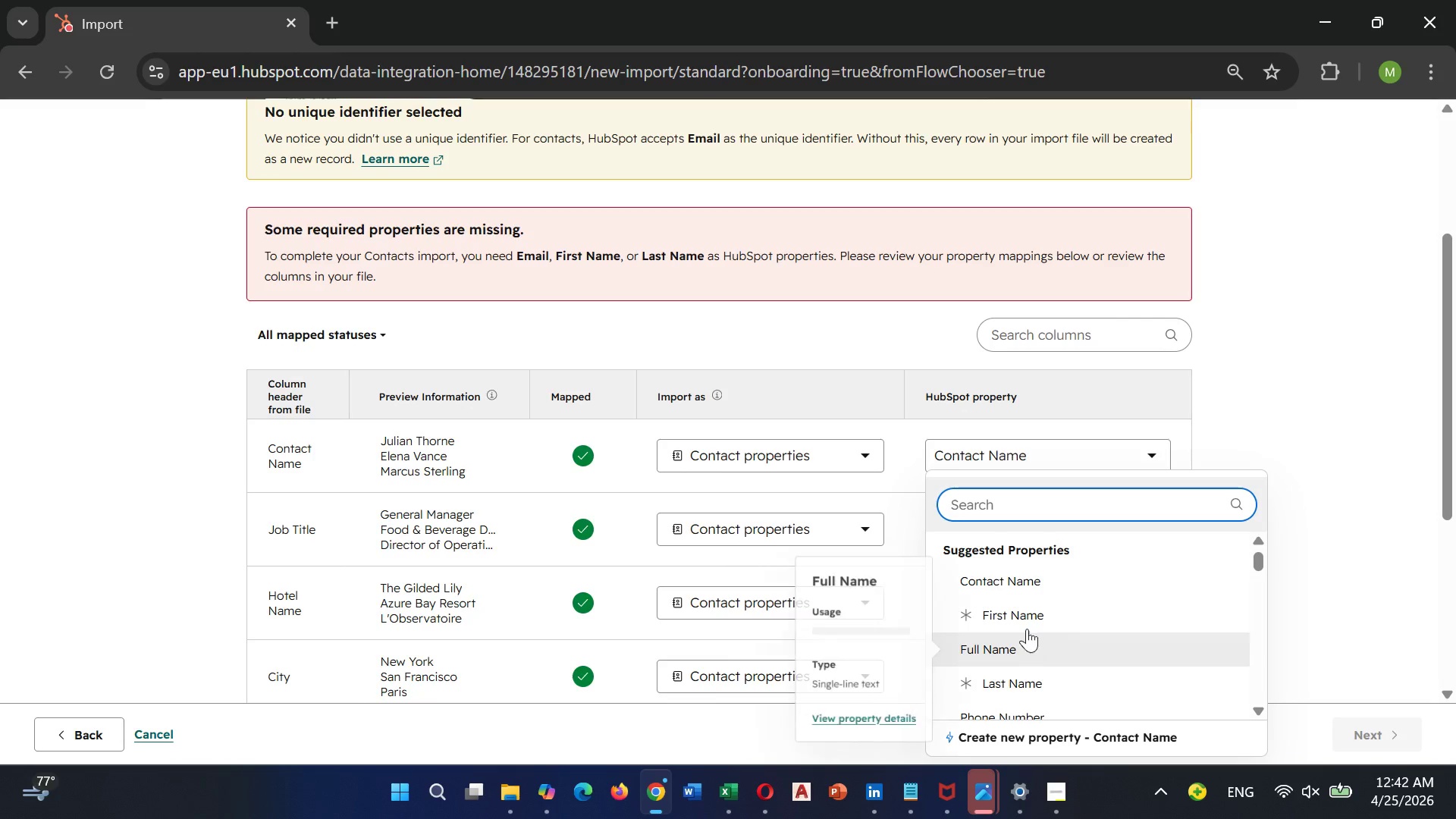 
mouse_move([1014, 630])
 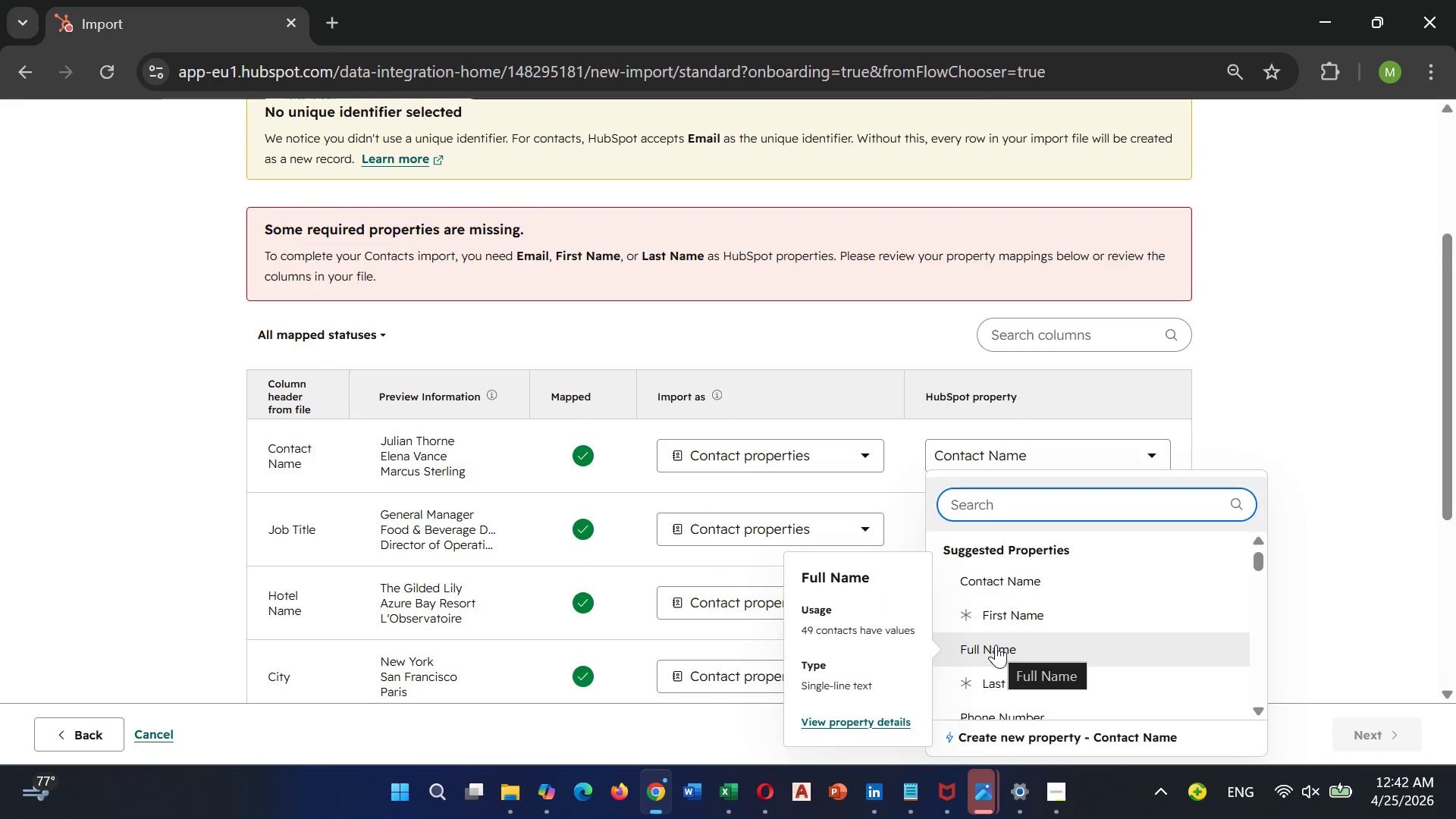 
left_click([996, 645])
 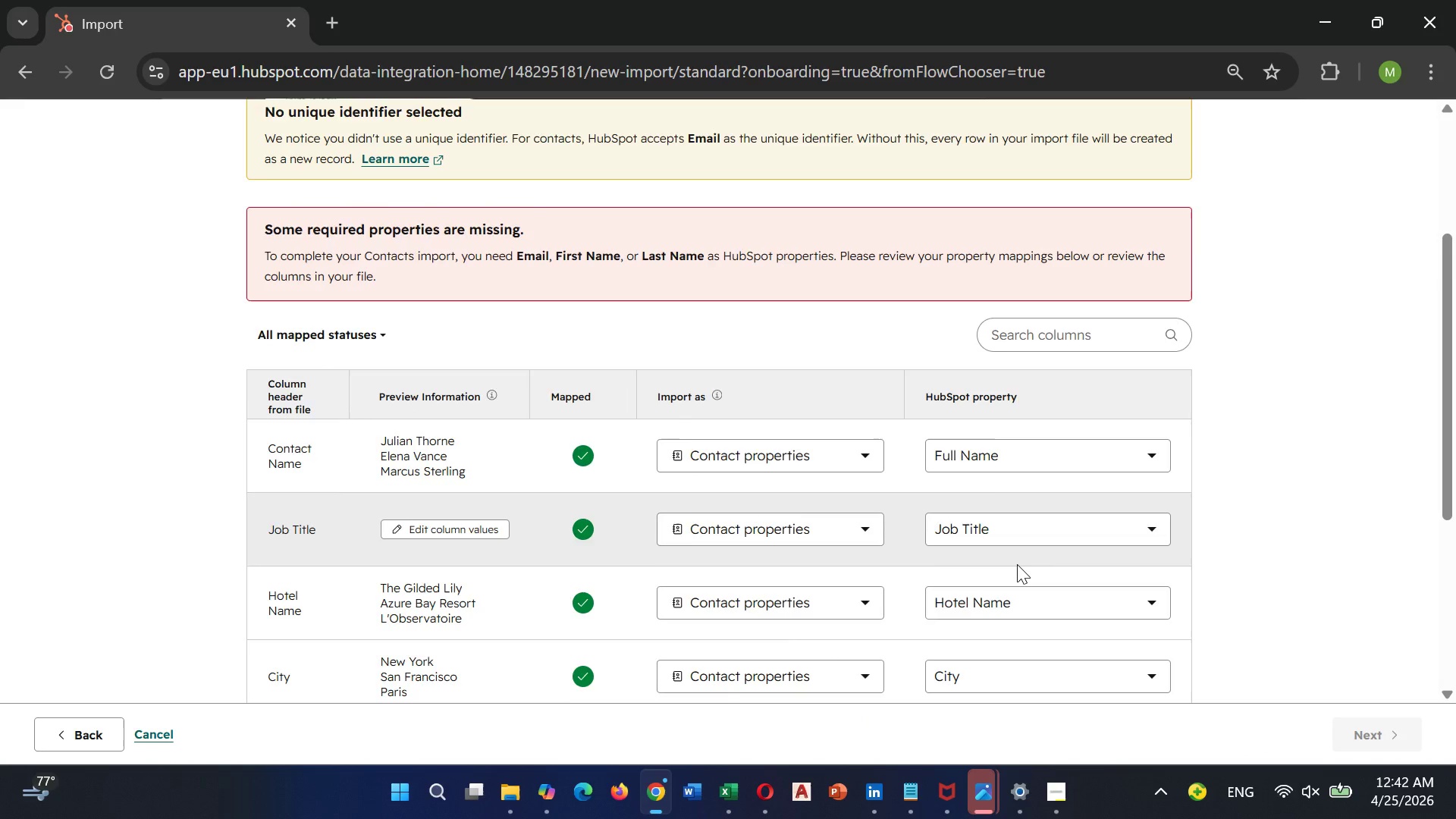 
scroll: coordinate [1016, 564], scroll_direction: down, amount: 9.0
 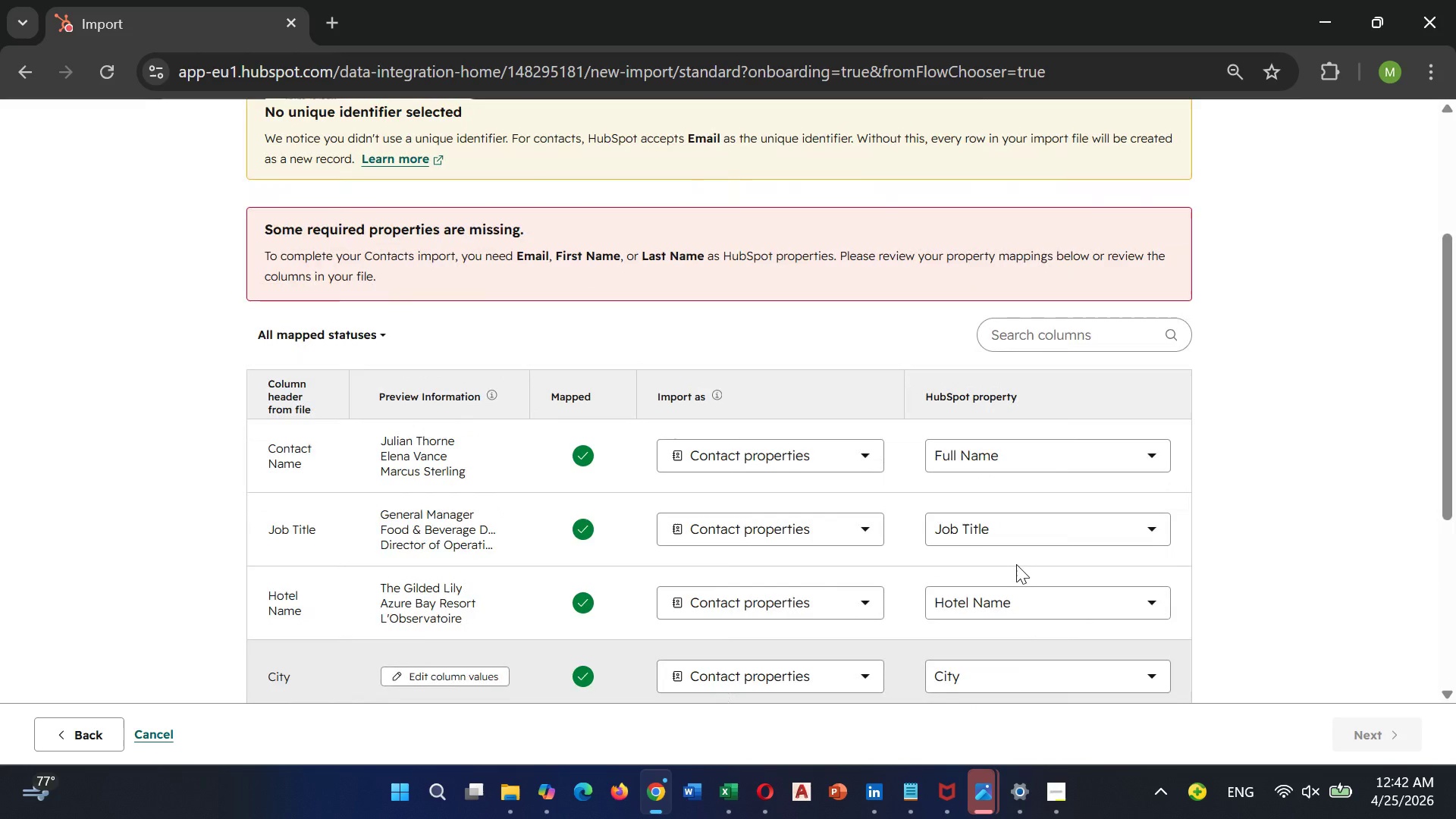 
scroll: coordinate [1016, 564], scroll_direction: up, amount: 1.0
 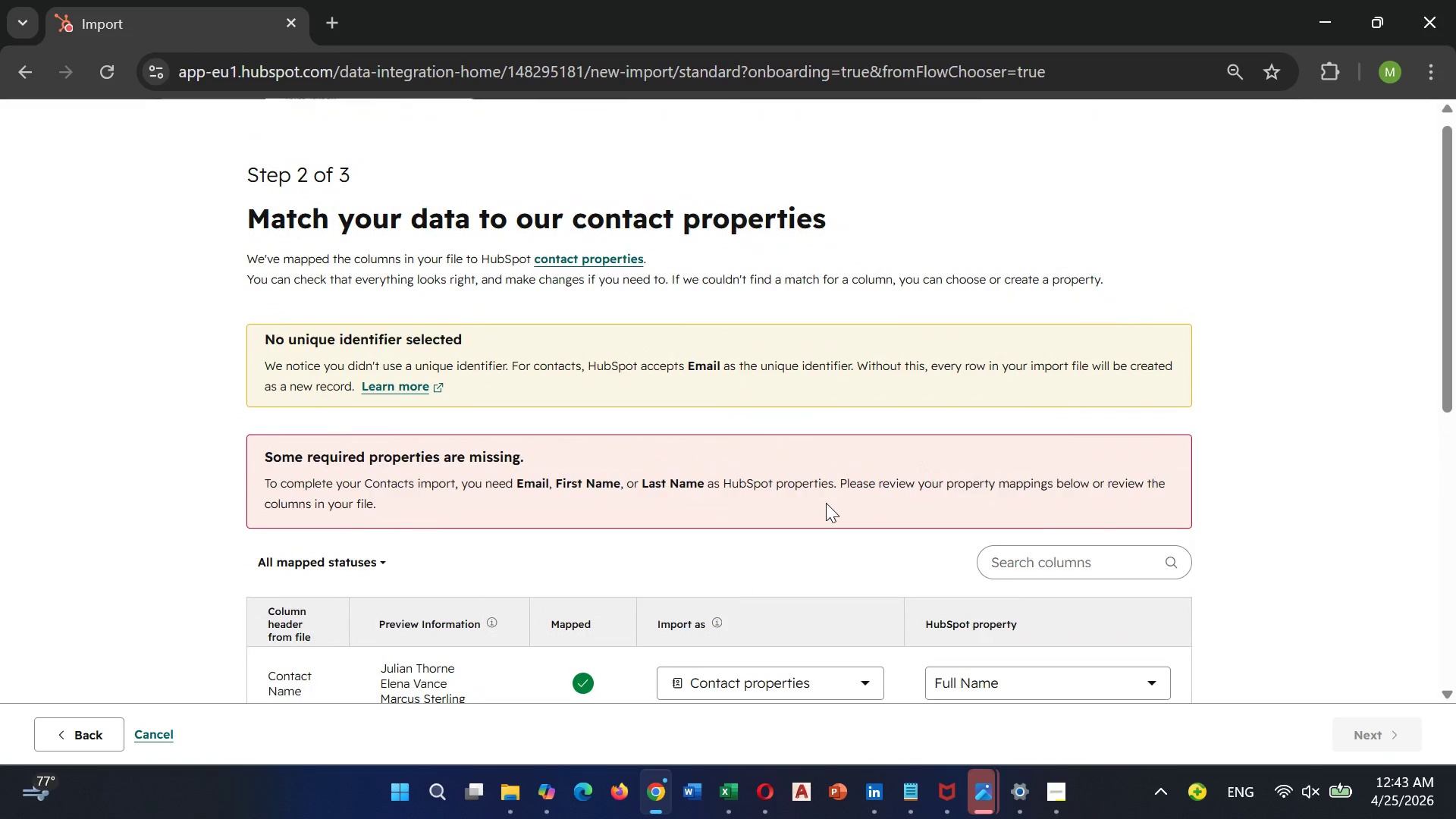 
wait(10.8)
 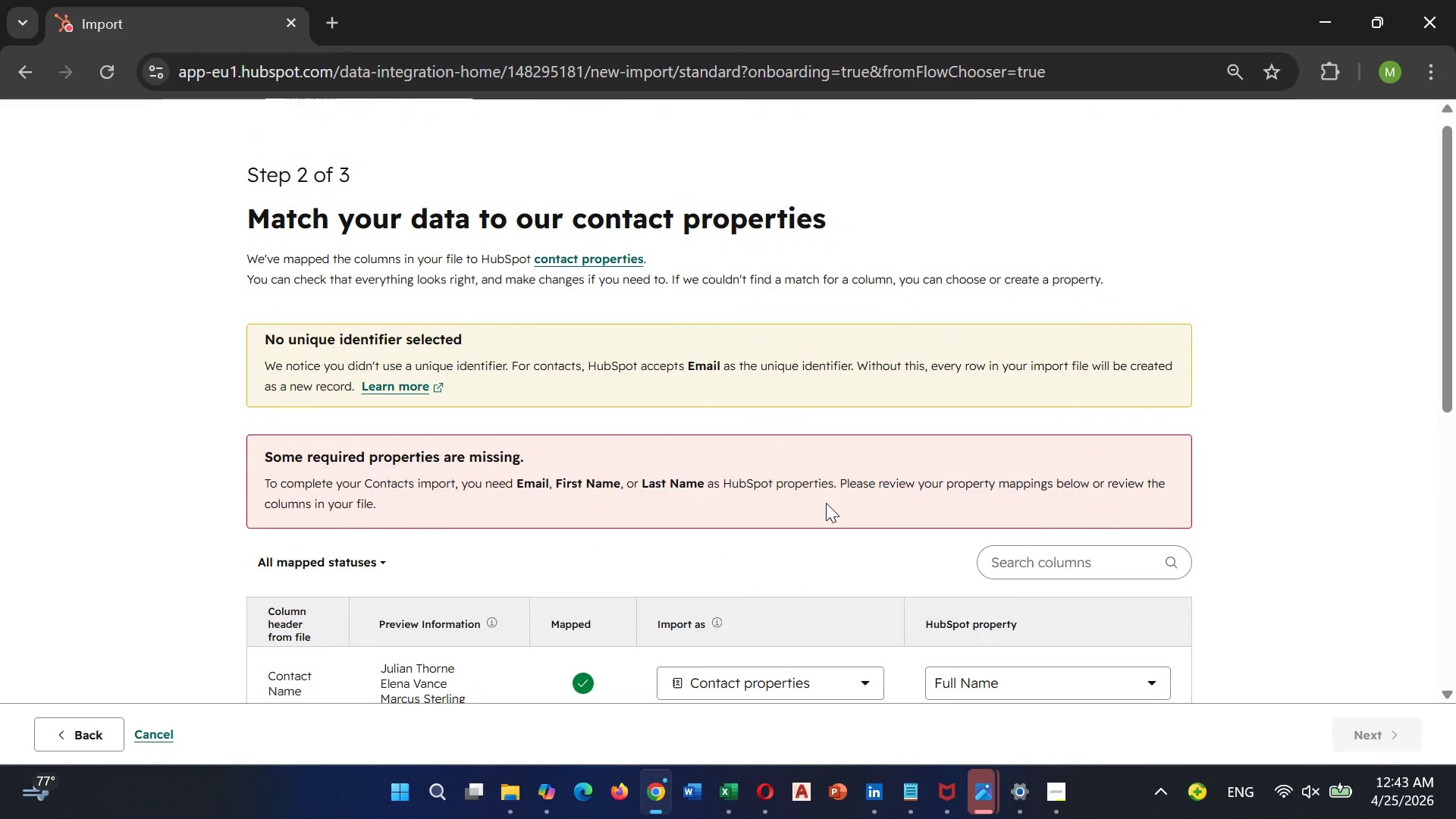 
scroll: coordinate [826, 502], scroll_direction: down, amount: 4.0
 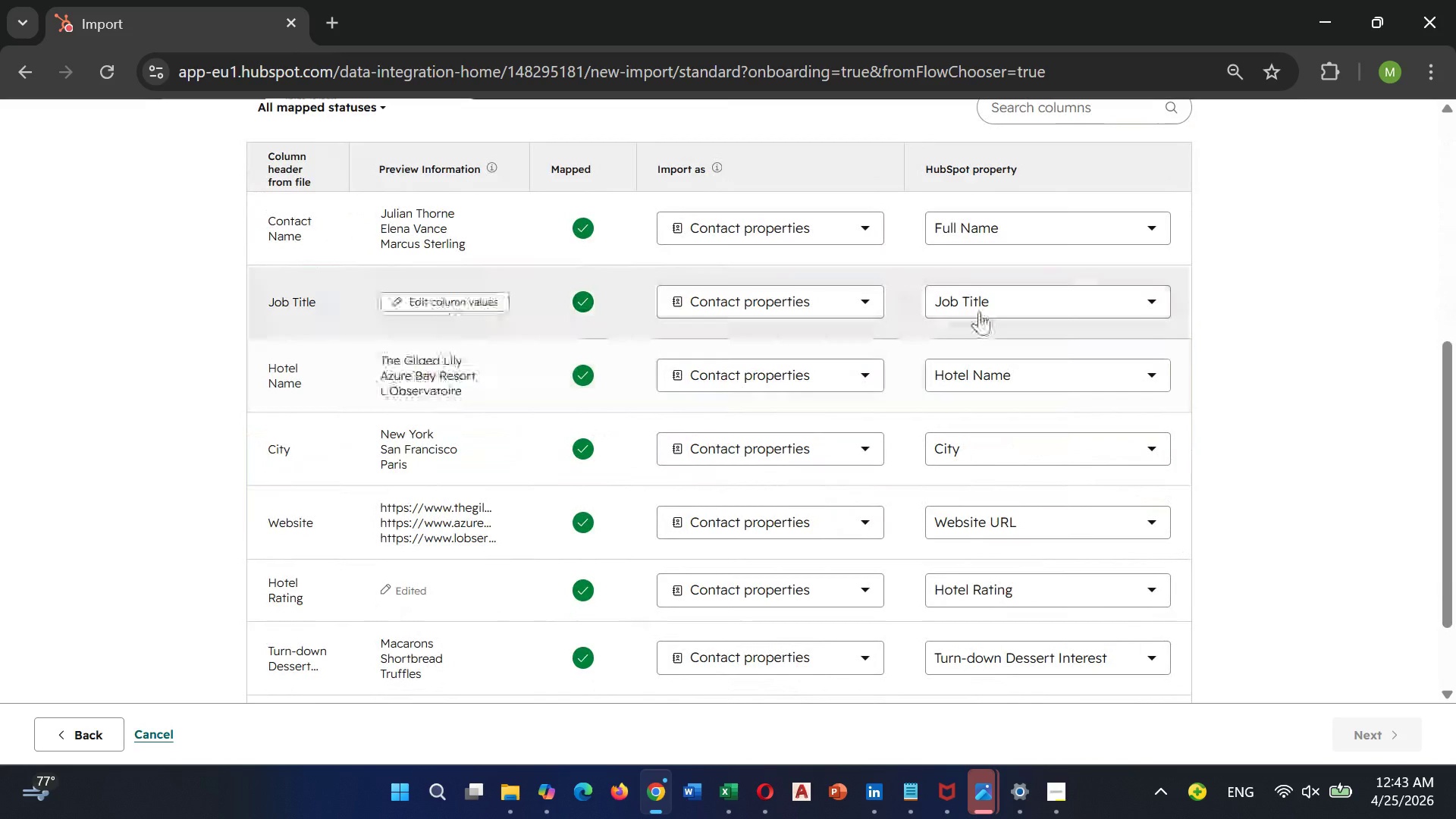 
mouse_move([970, 318])
 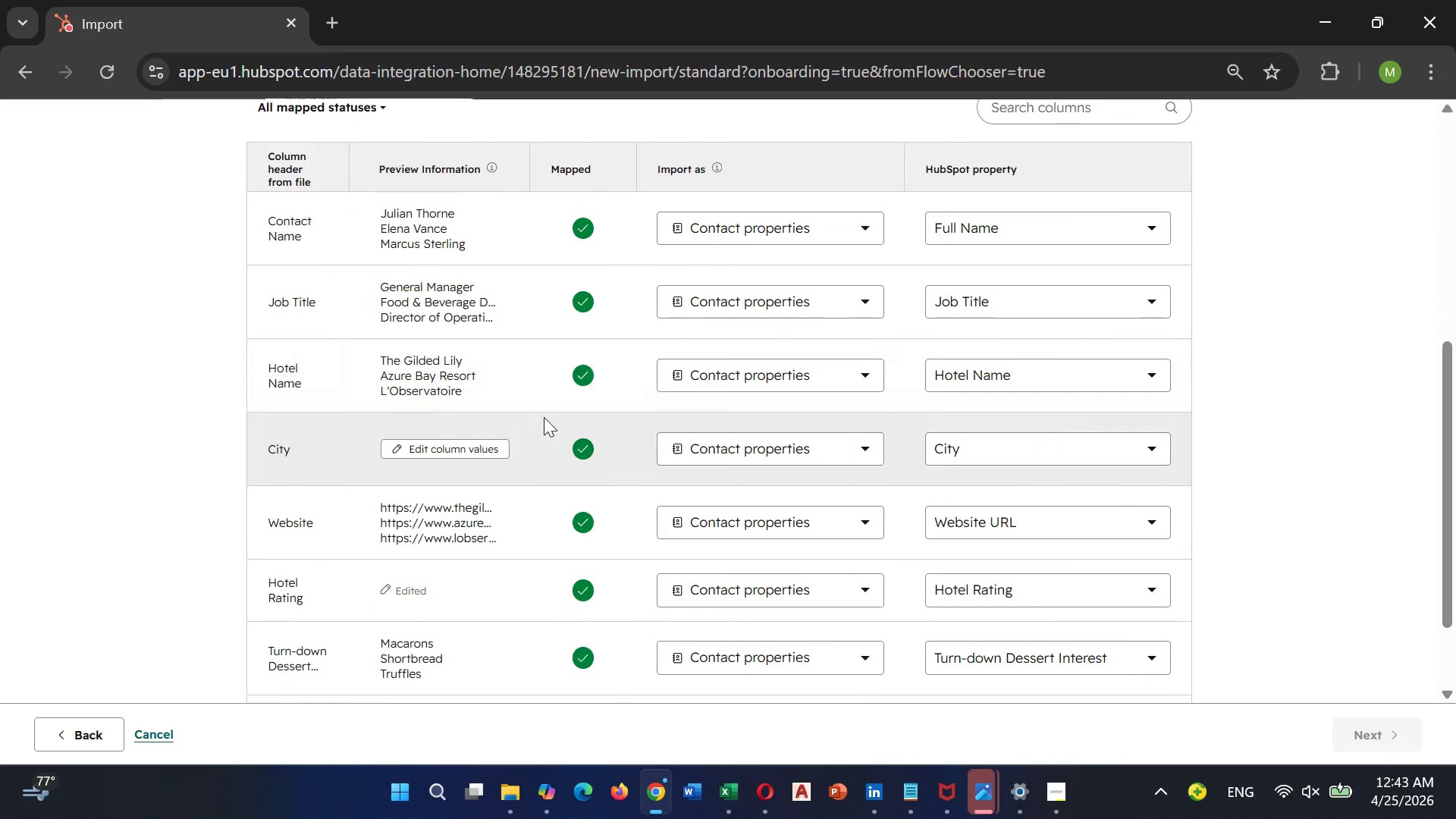 
scroll: coordinate [544, 415], scroll_direction: none, amount: 0.0
 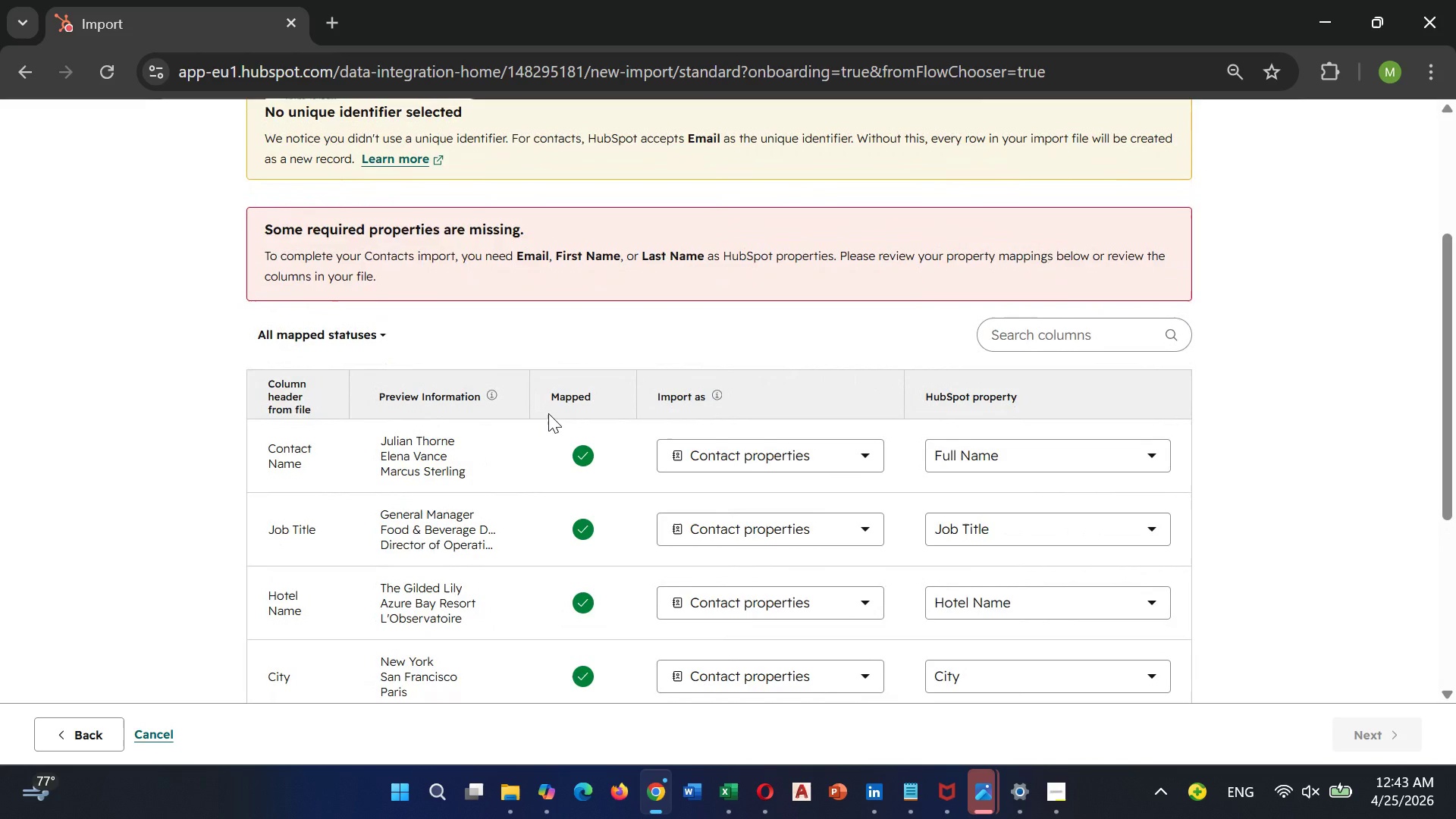 
scroll: coordinate [548, 413], scroll_direction: down, amount: 4.0
 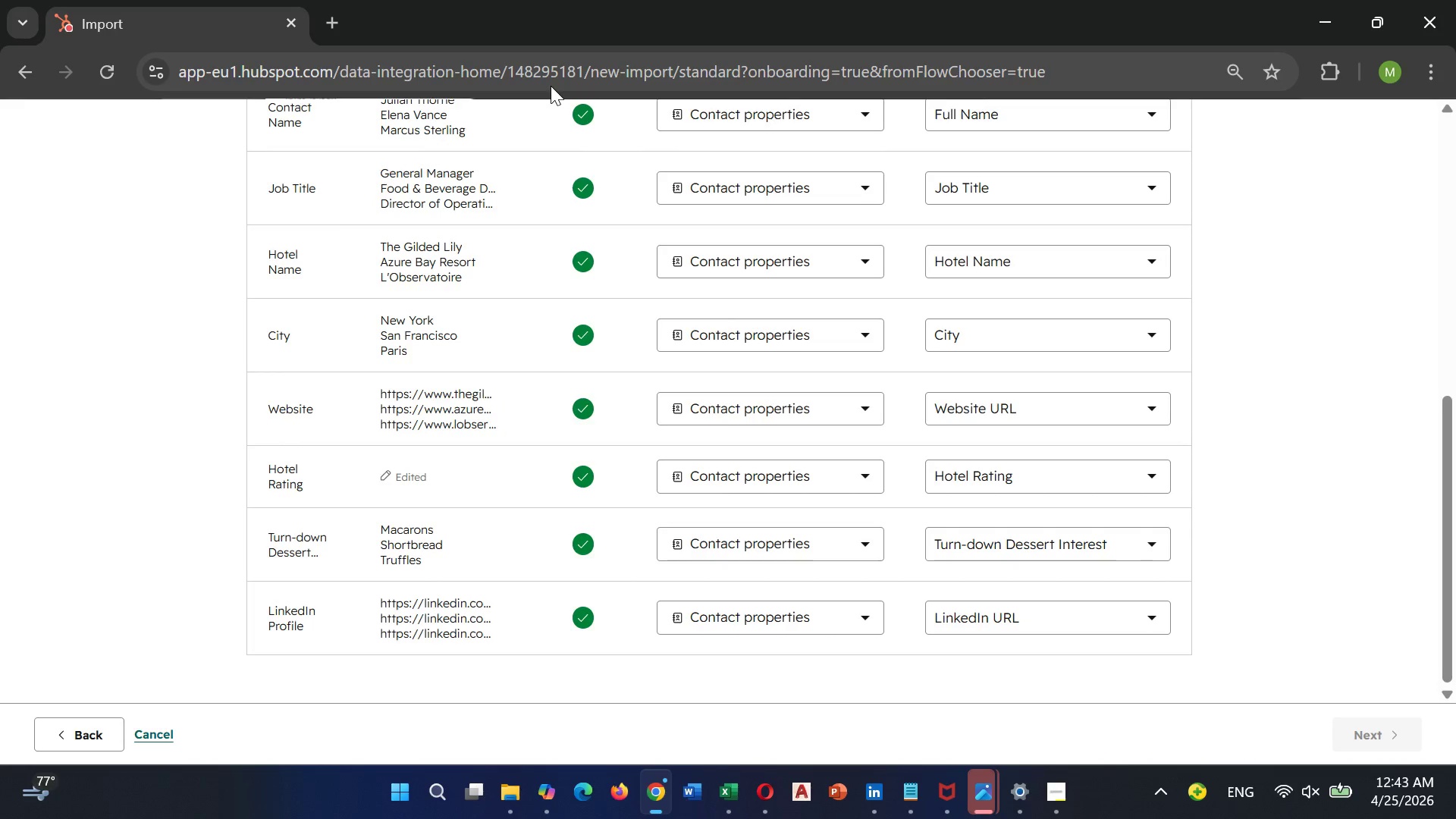 
mouse_move([746, 774])
 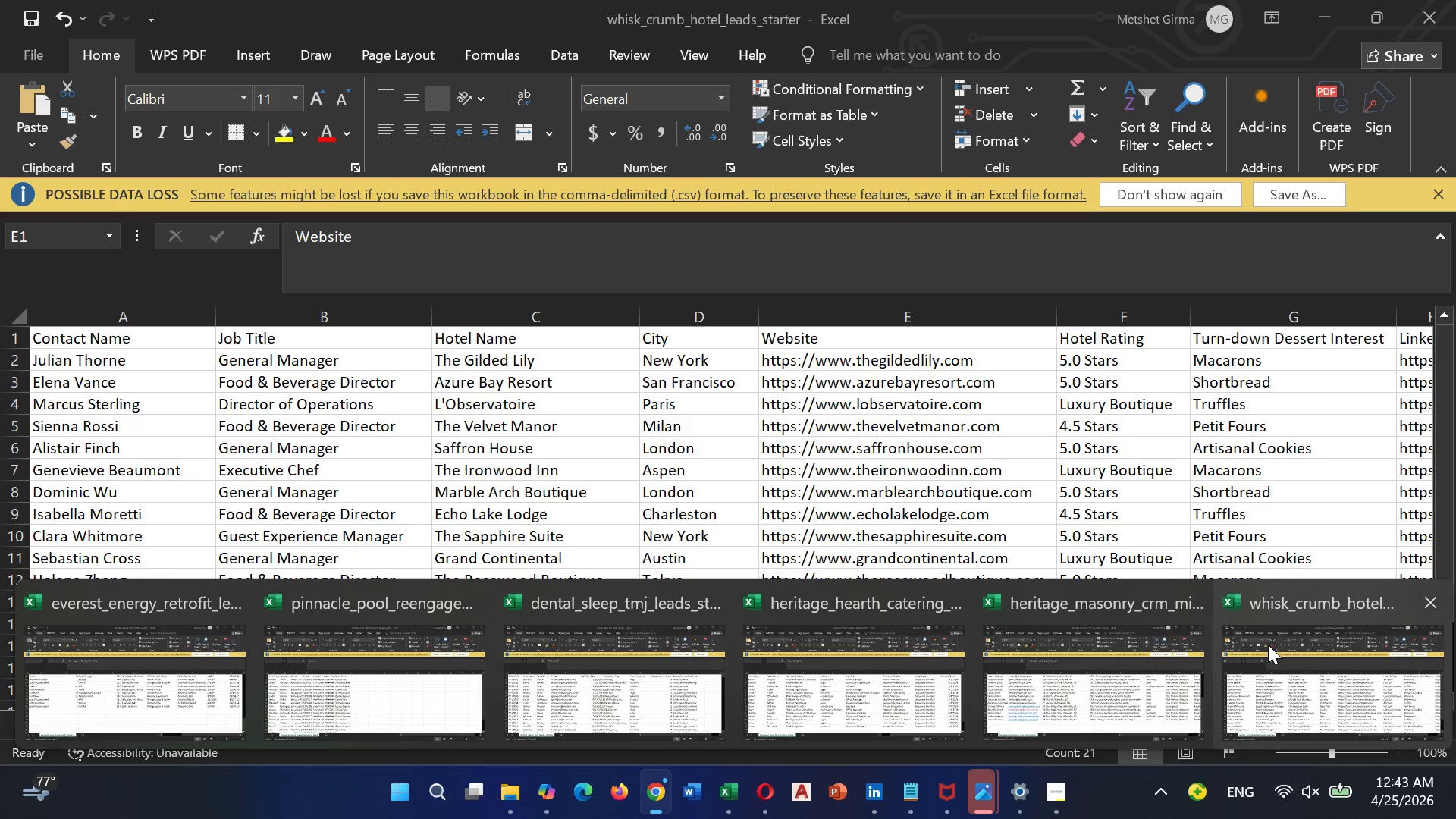 
left_click([1268, 645])
 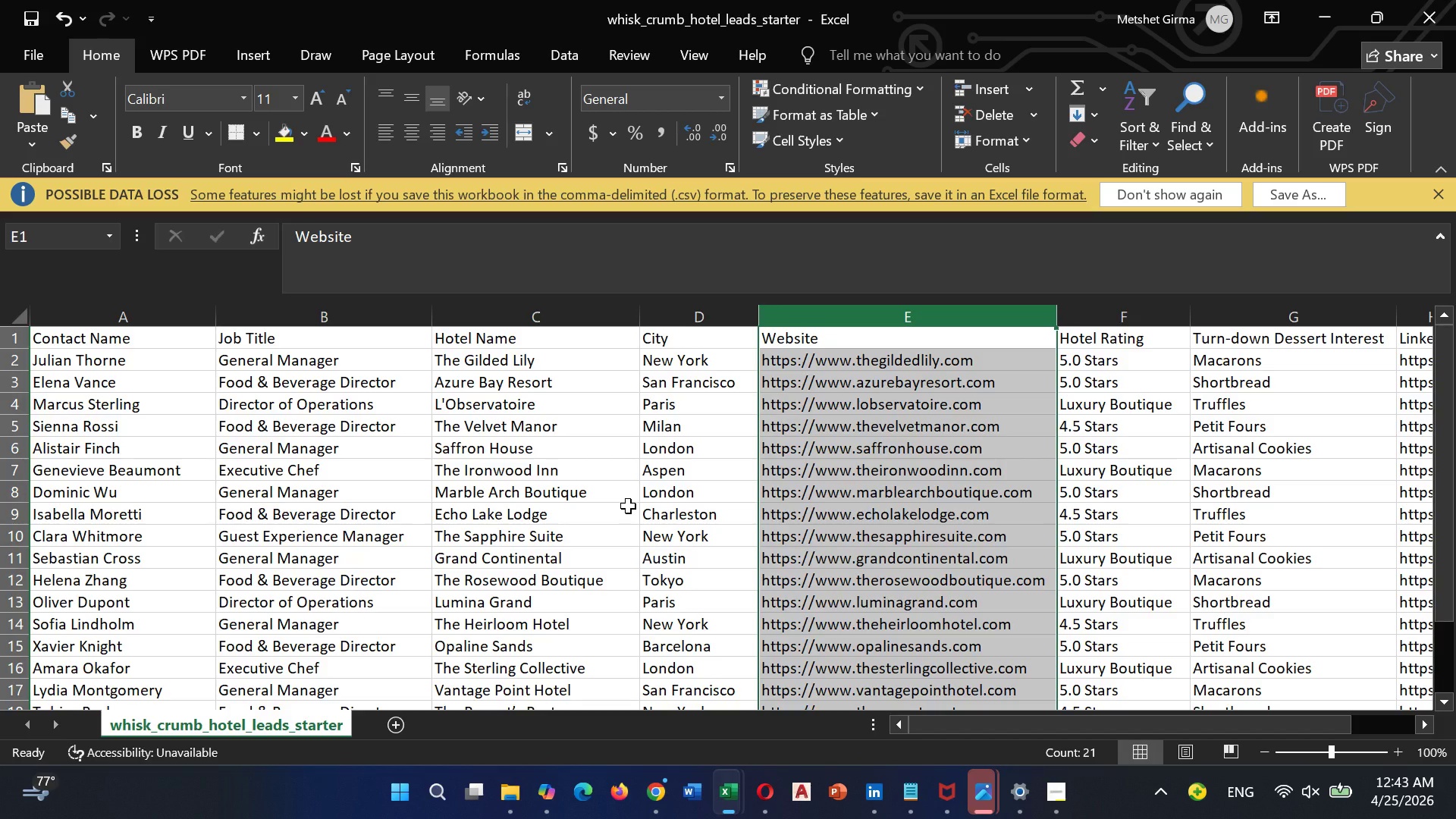 
scroll: coordinate [631, 509], scroll_direction: down, amount: 1.0
 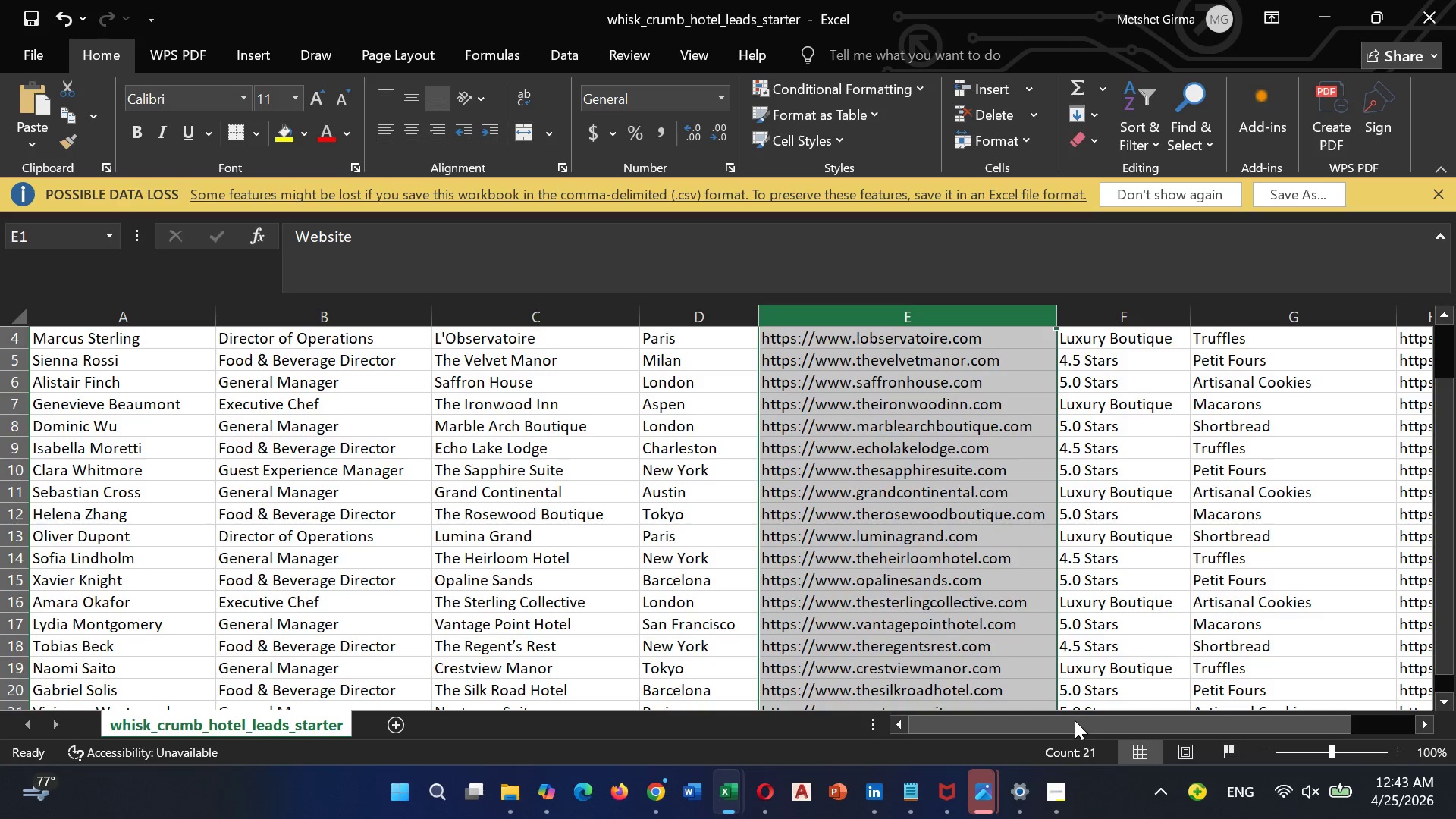 
left_click_drag(start_coordinate=[1075, 720], to_coordinate=[1230, 736])
 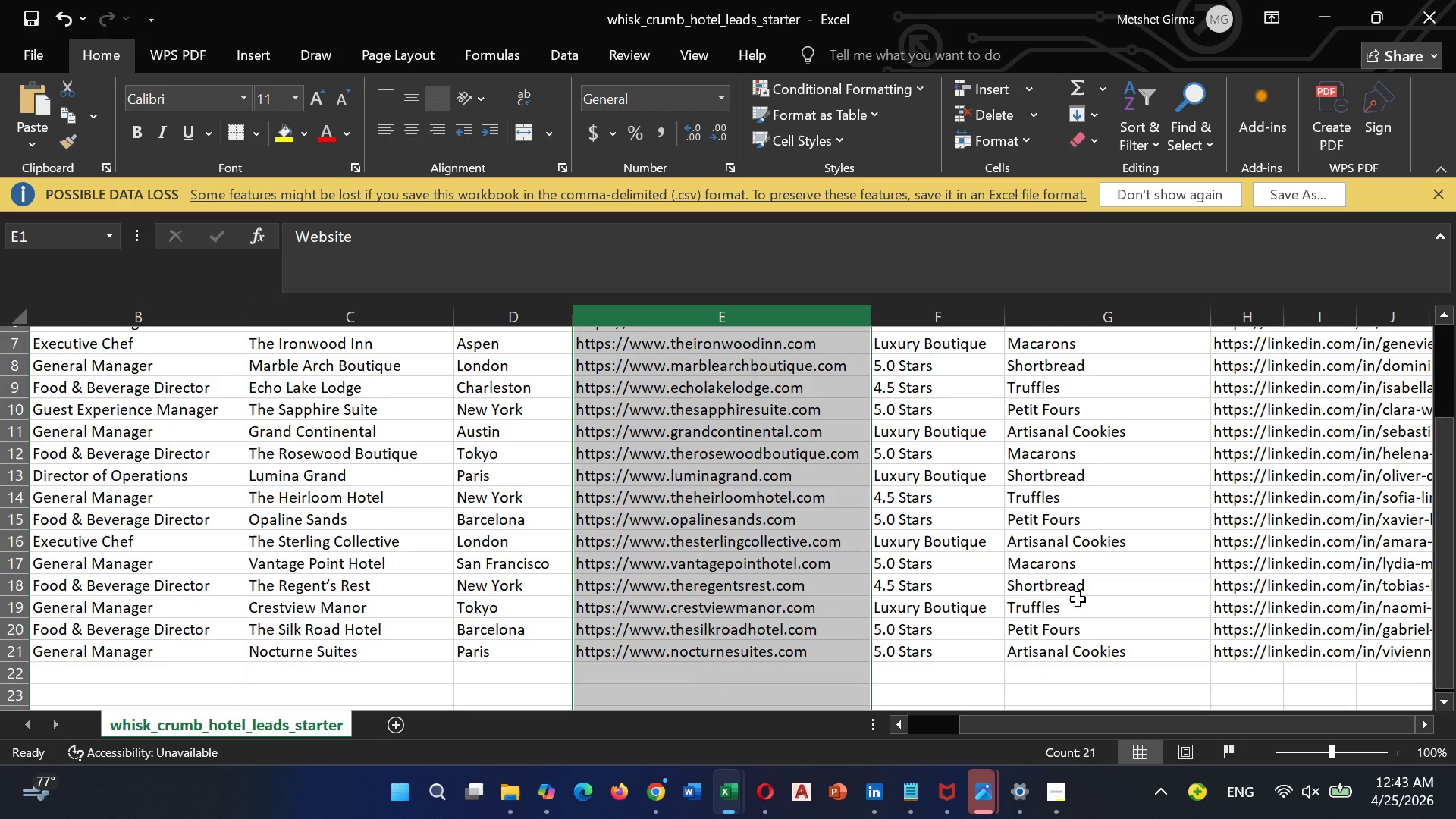 
scroll: coordinate [1078, 599], scroll_direction: down, amount: 1.0
 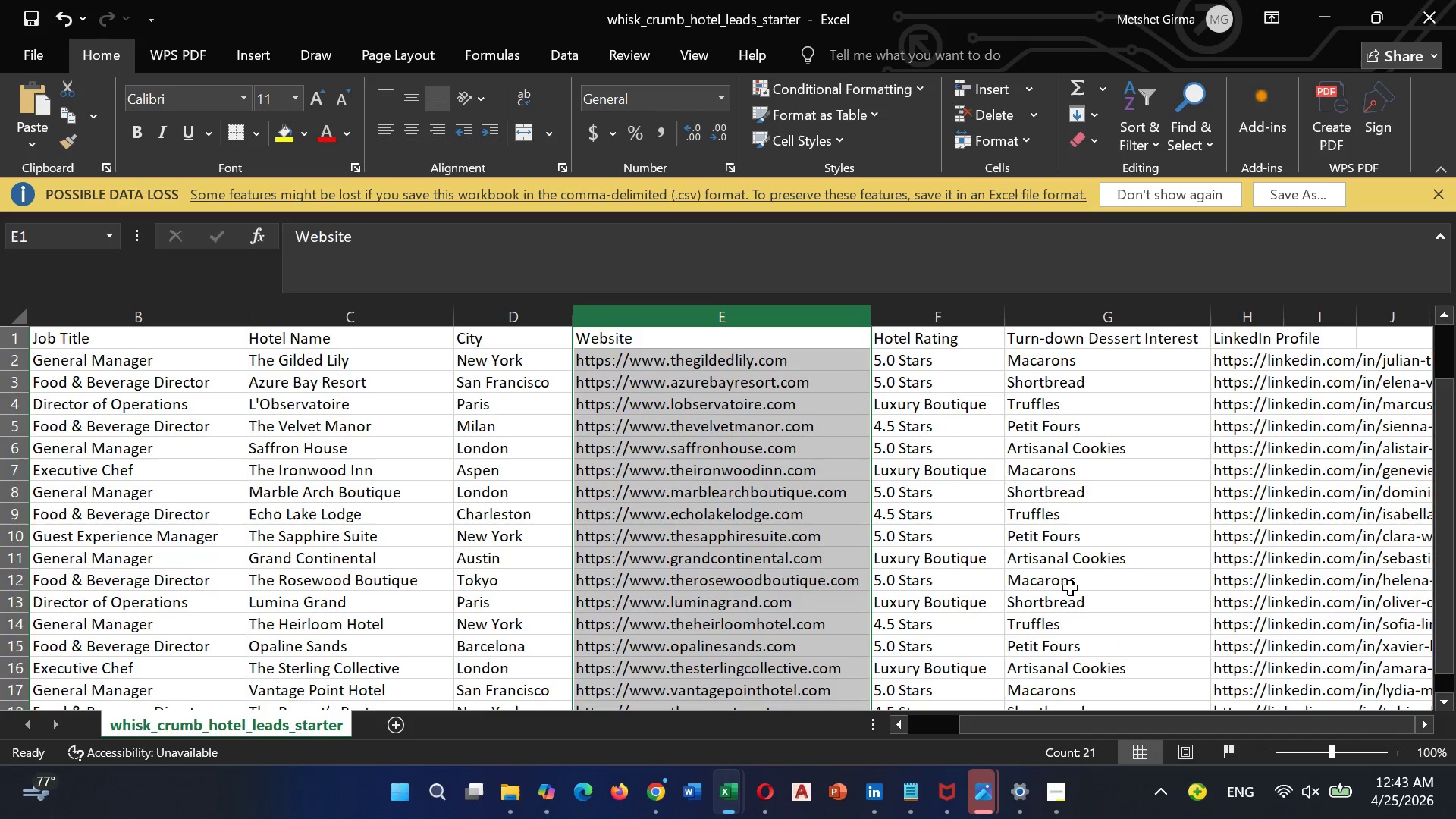 
scroll: coordinate [1070, 588], scroll_direction: up, amount: 2.0
 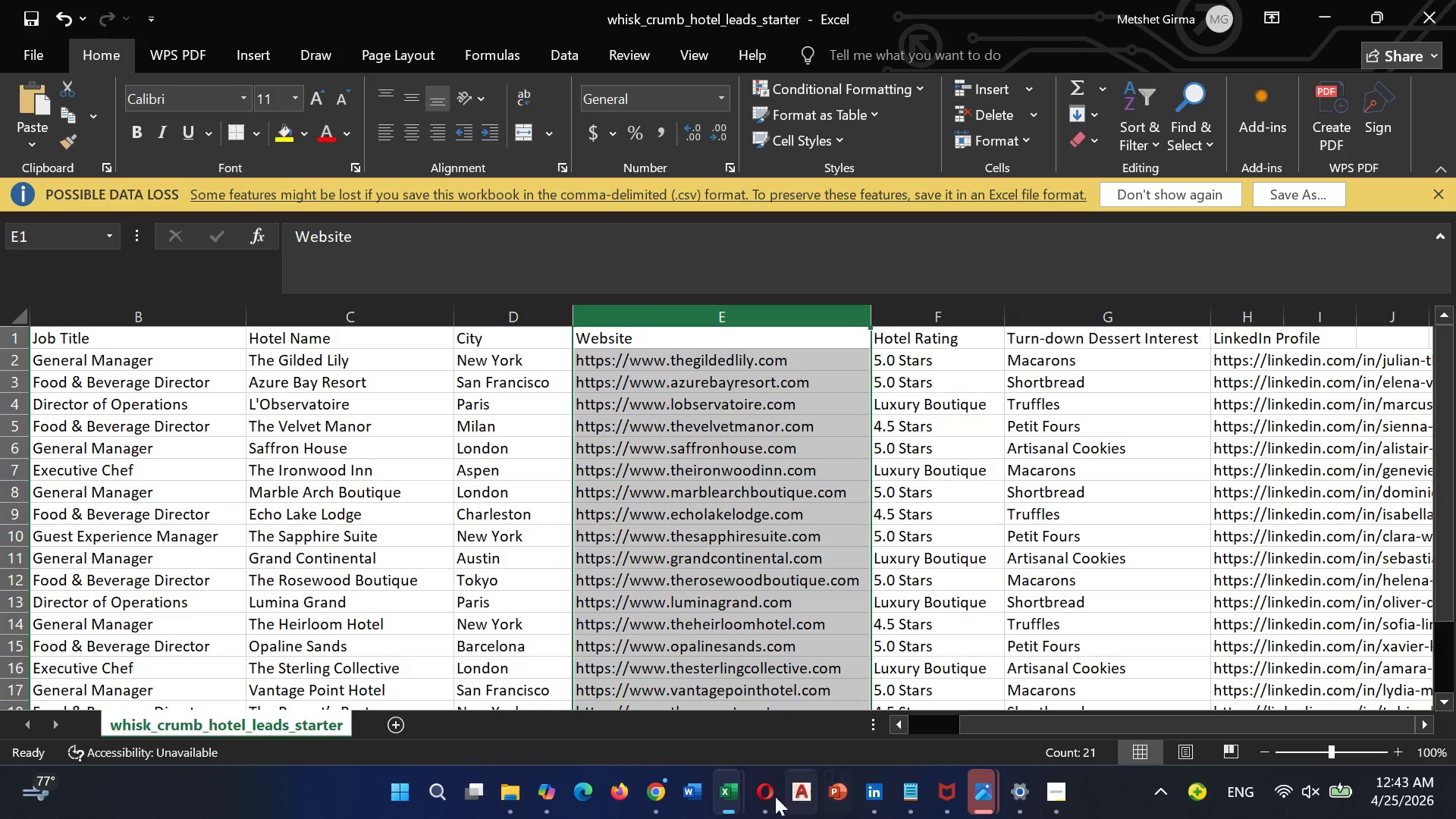 
wait(10.75)
 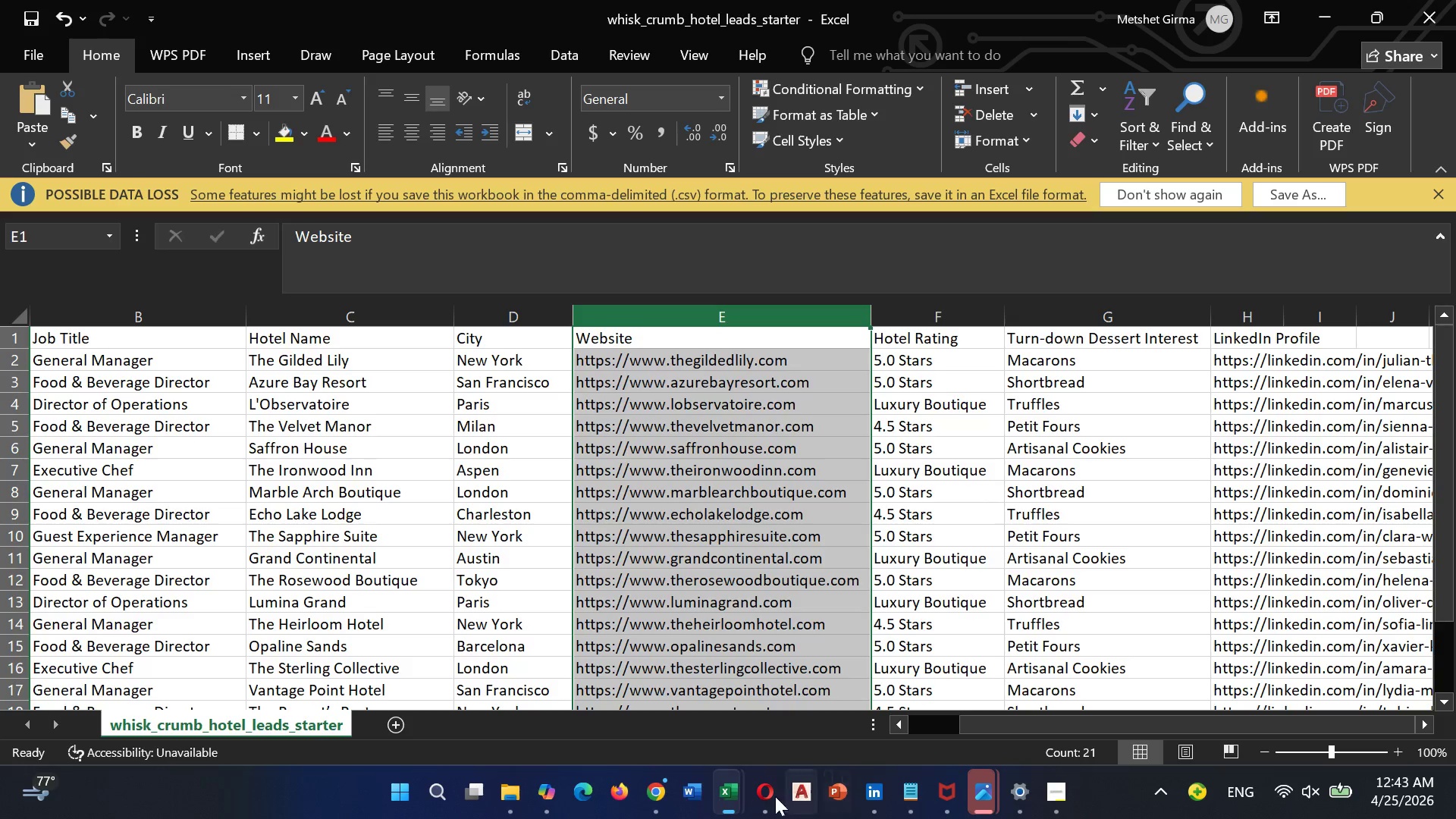 
scroll: coordinate [962, 564], scroll_direction: down, amount: 4.0
 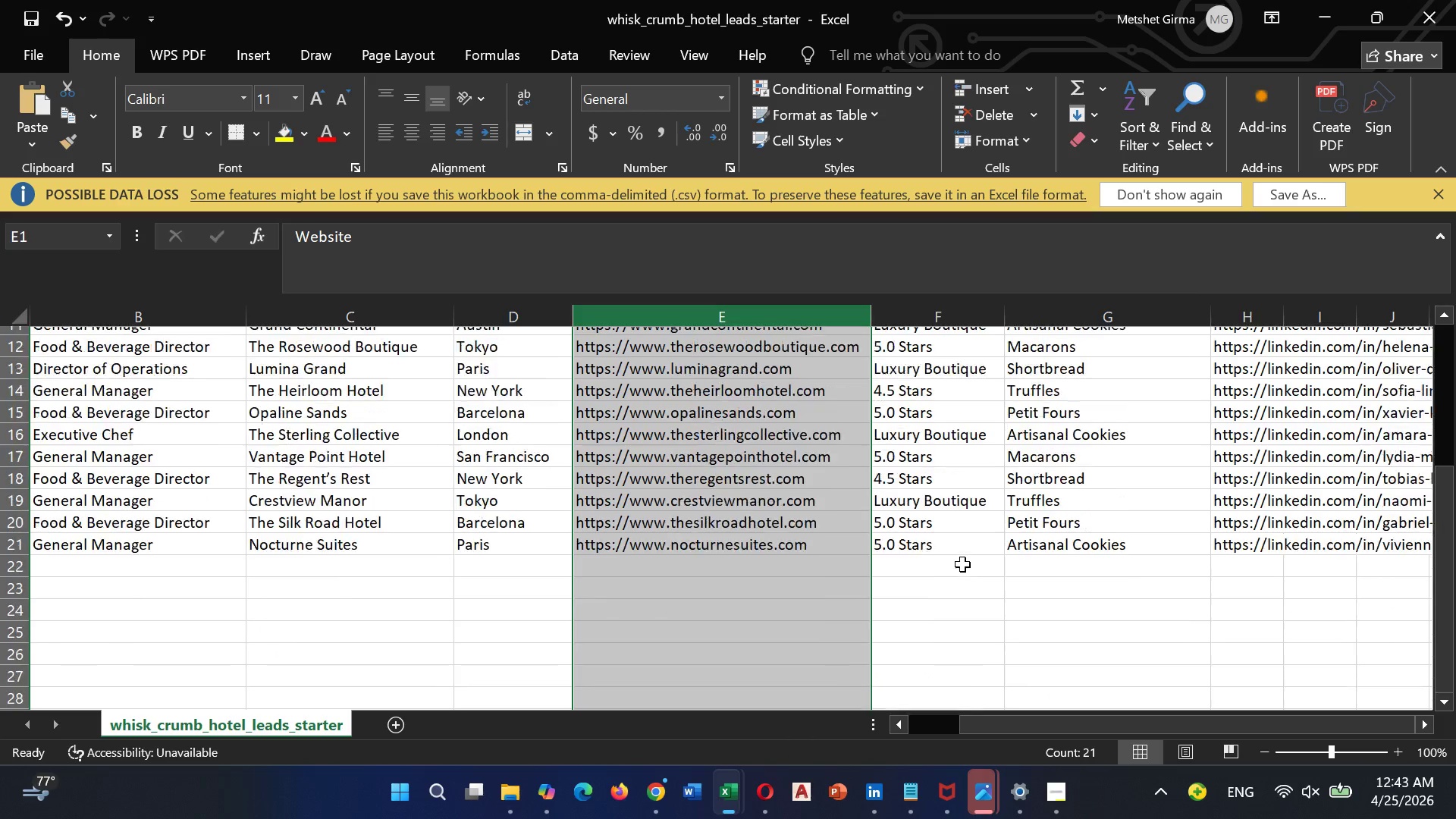 
scroll: coordinate [963, 562], scroll_direction: up, amount: 7.0
 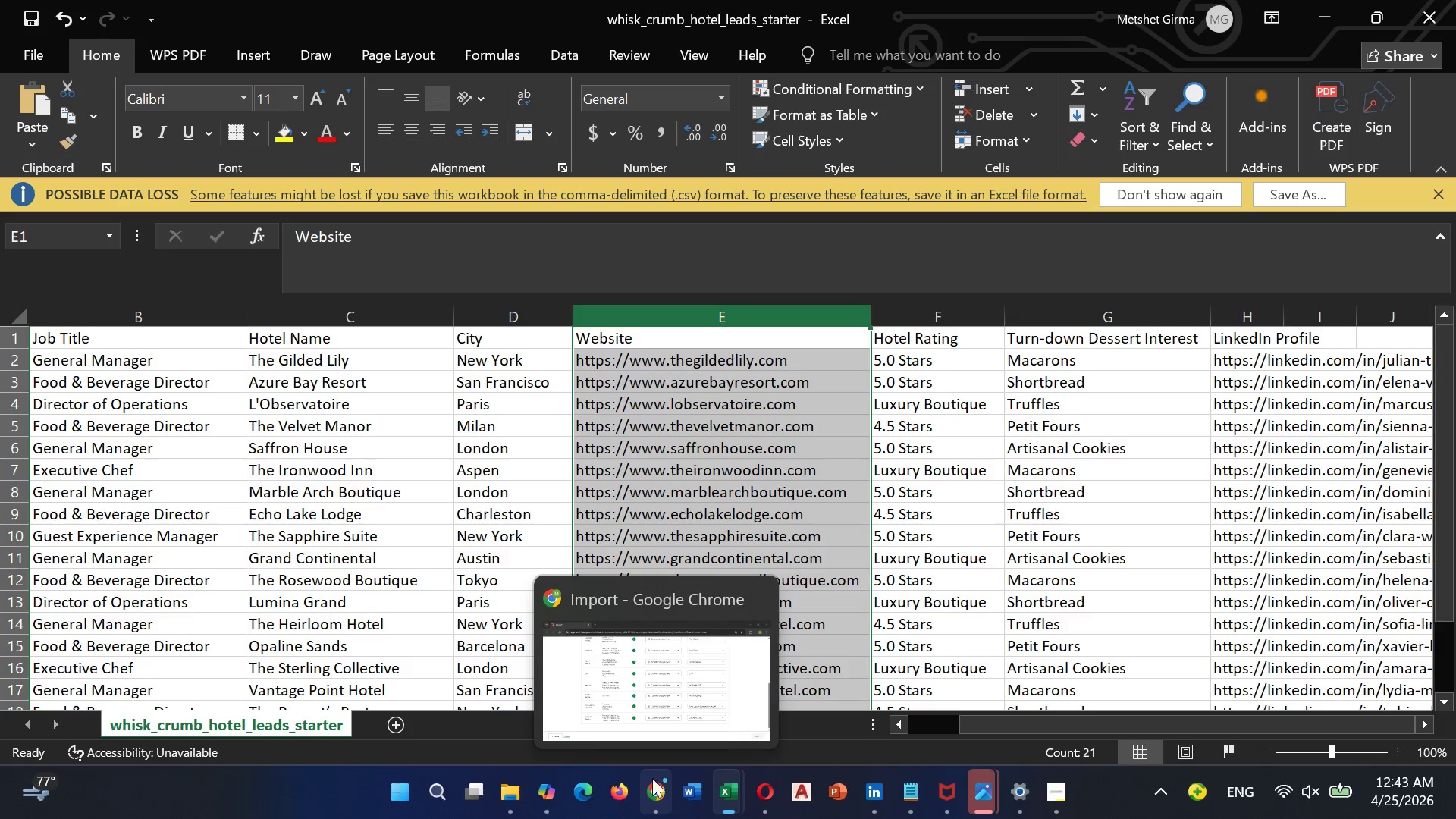 
left_click([657, 670])
 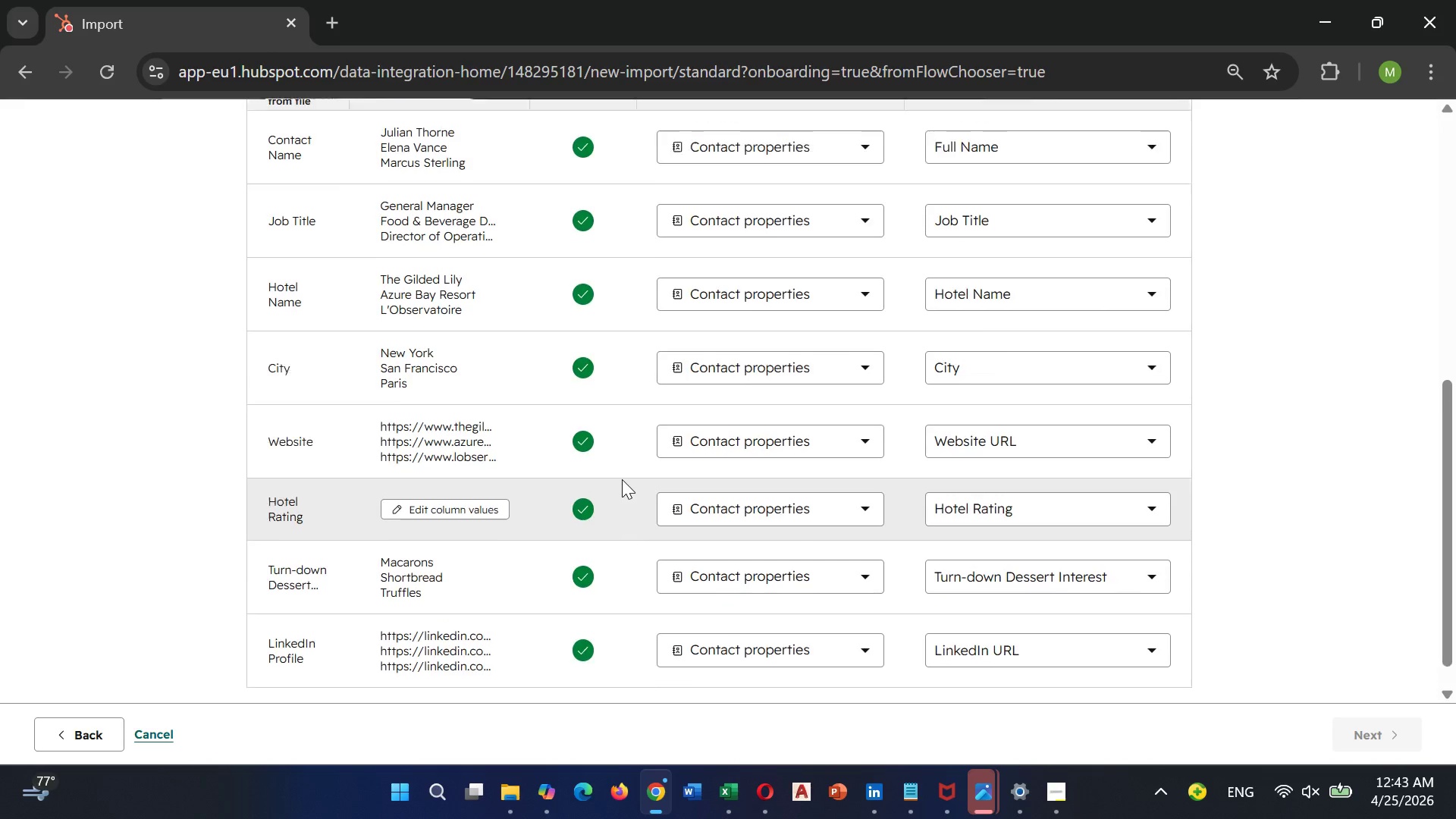 
scroll: coordinate [622, 465], scroll_direction: up, amount: 8.0
 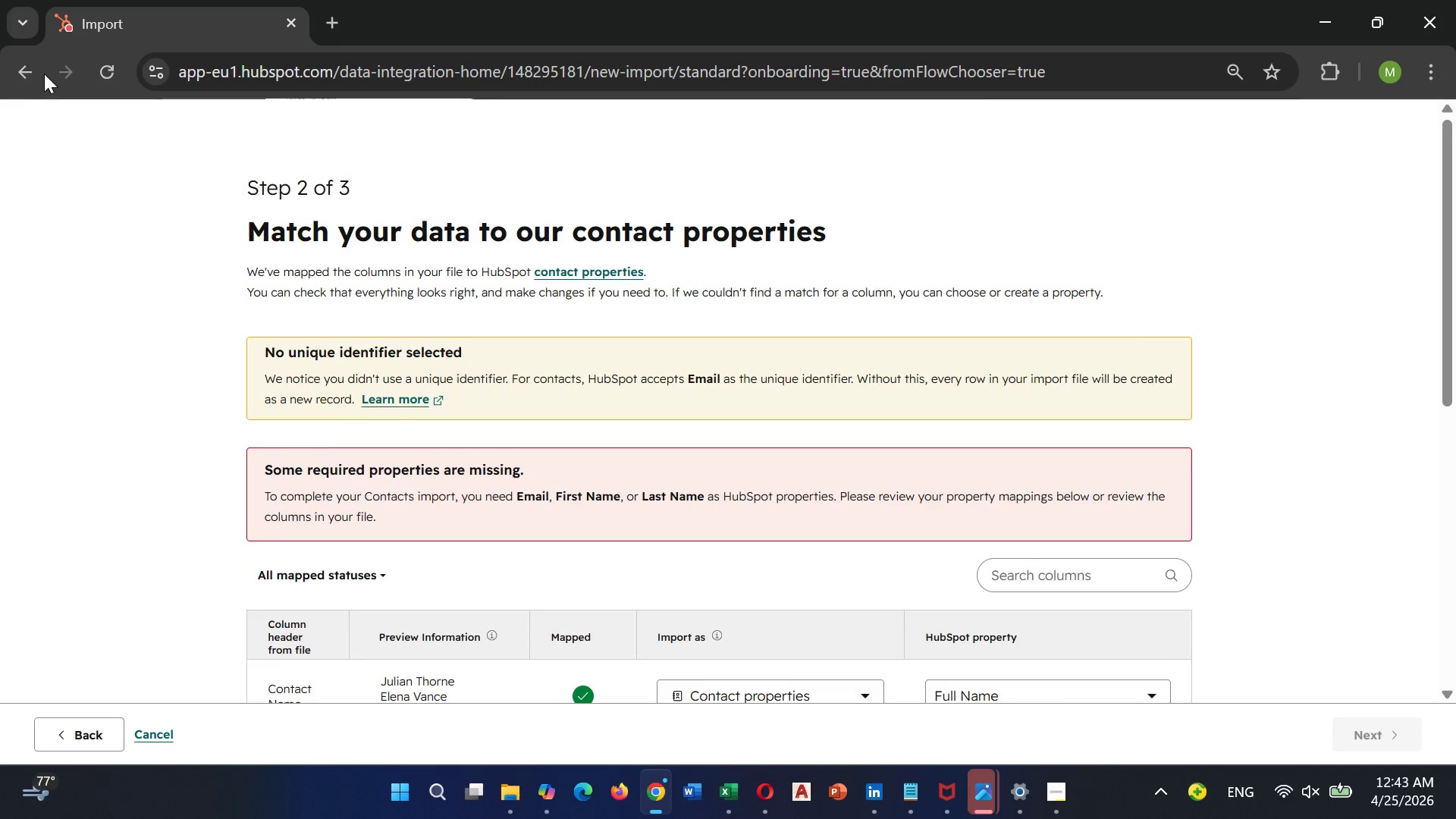 
left_click([35, 74])
 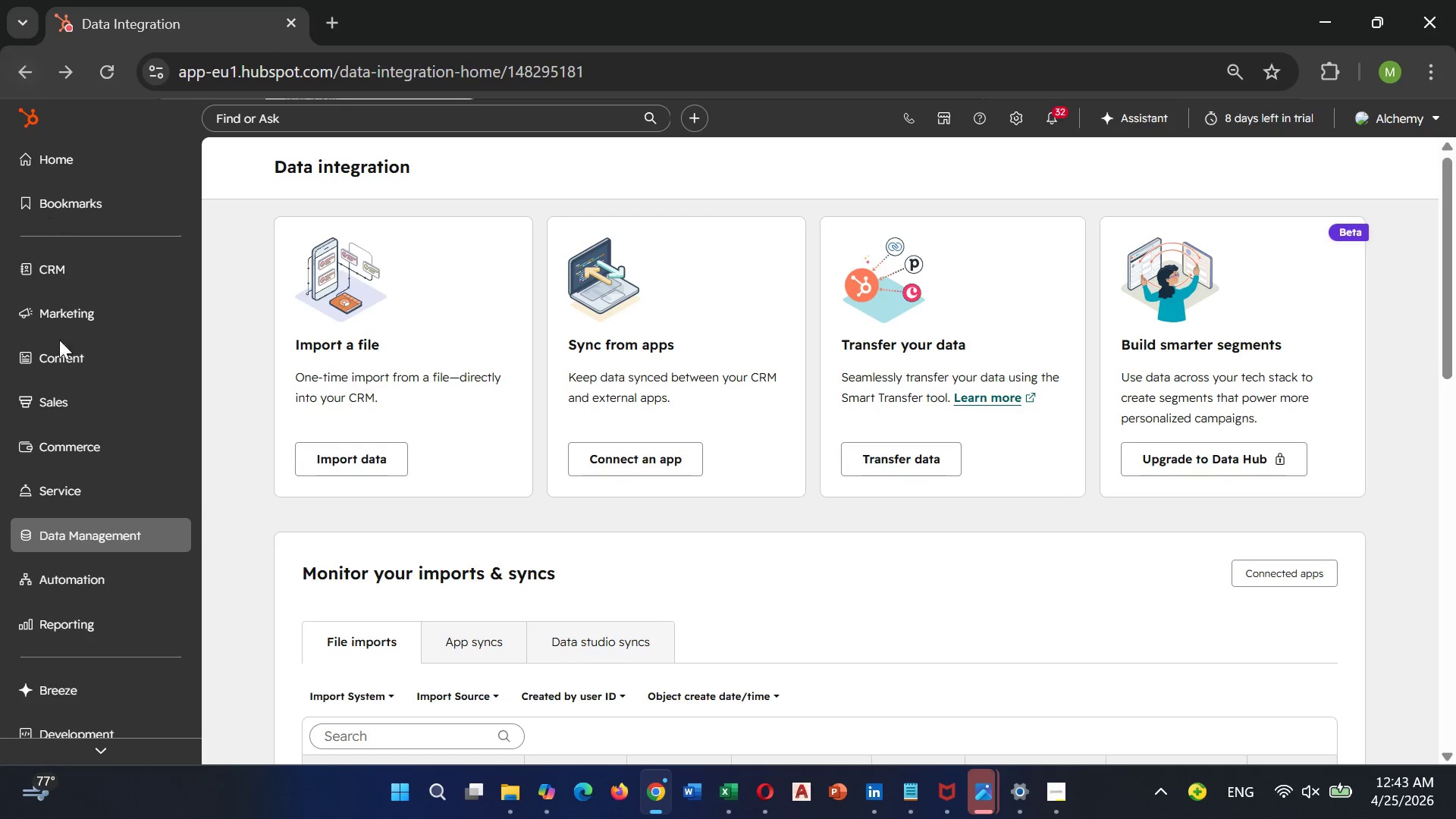 
wait(9.02)
 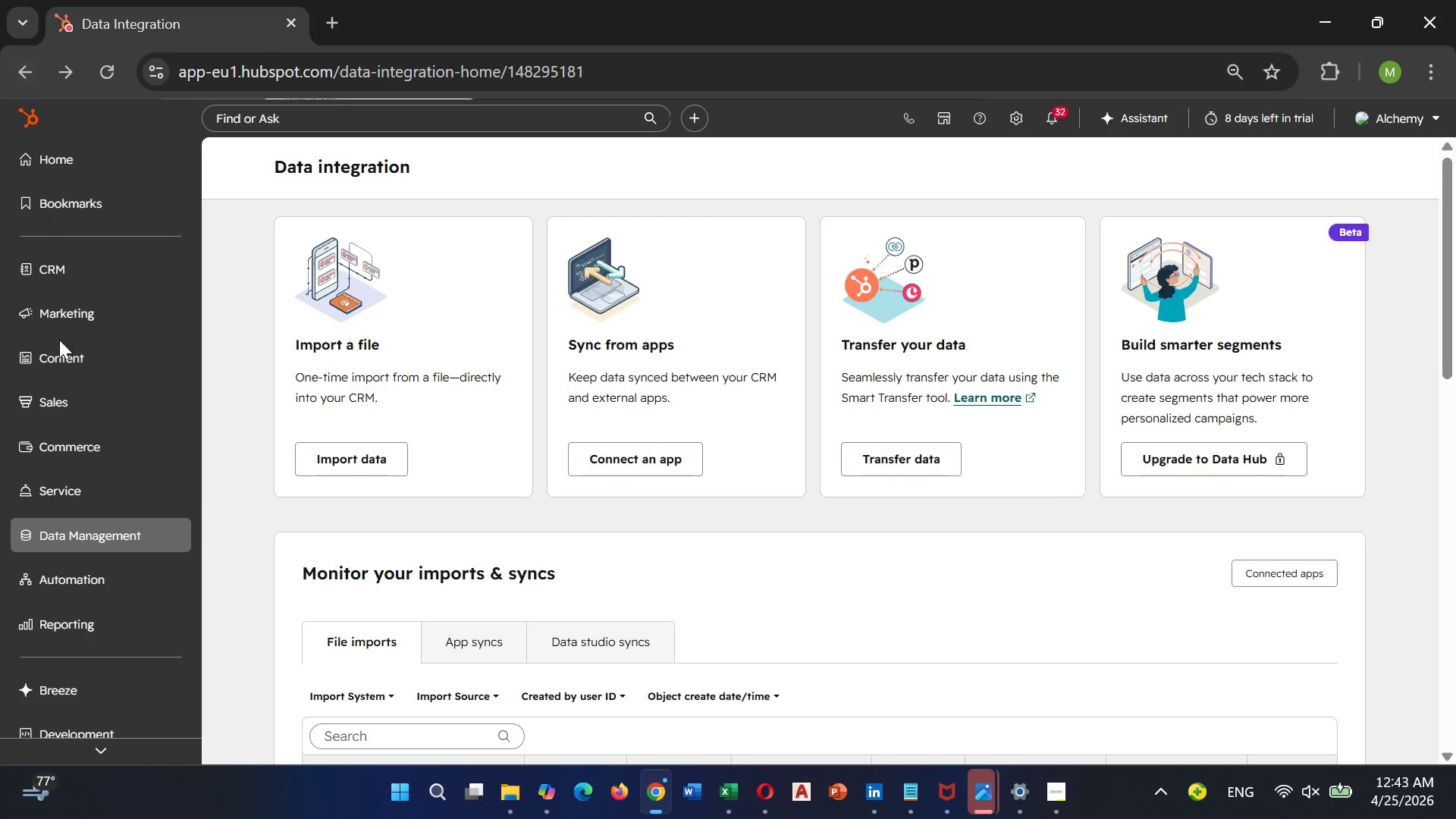 
left_click([1024, 111])
 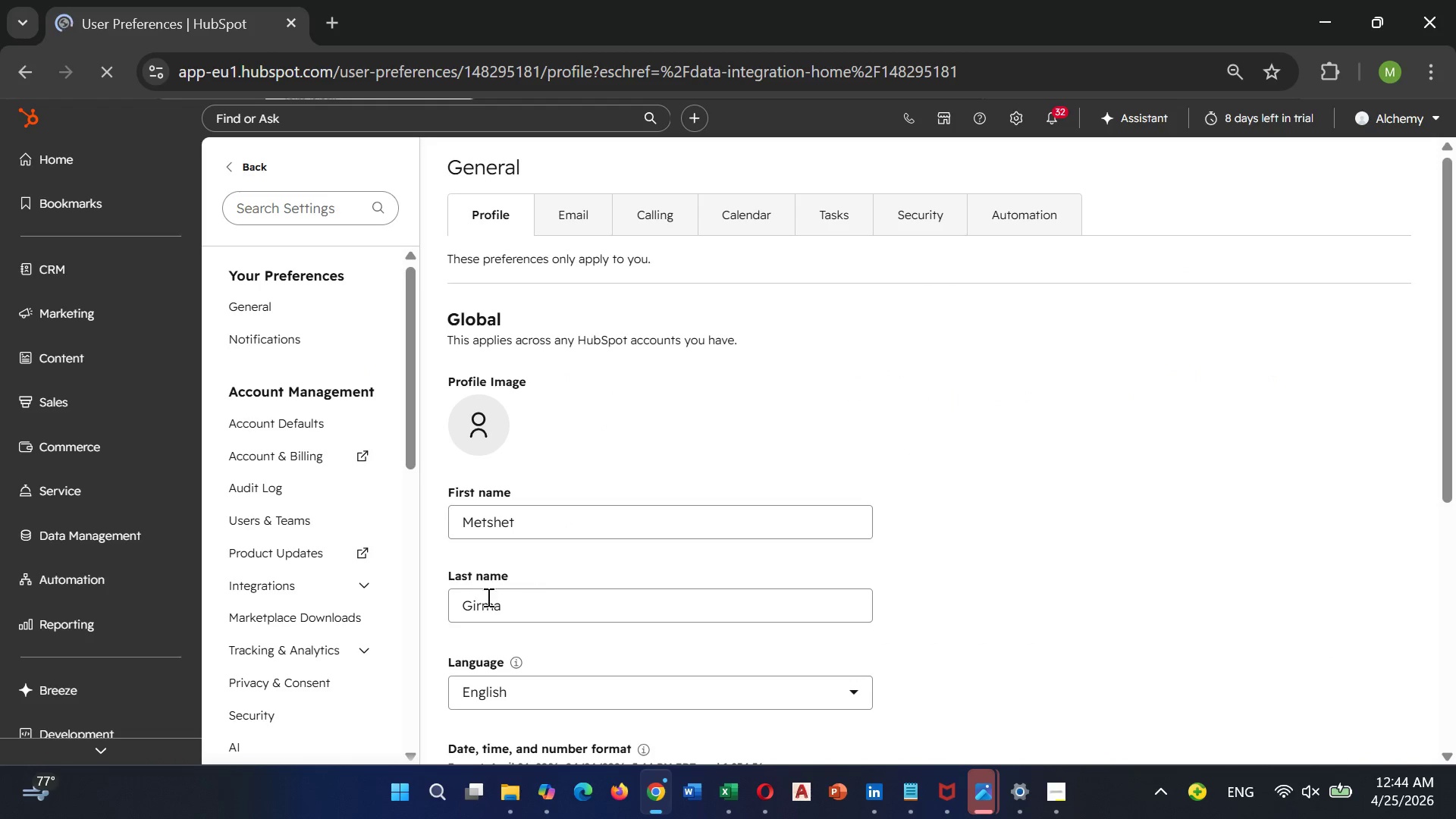 
scroll: coordinate [328, 567], scroll_direction: down, amount: 3.0
 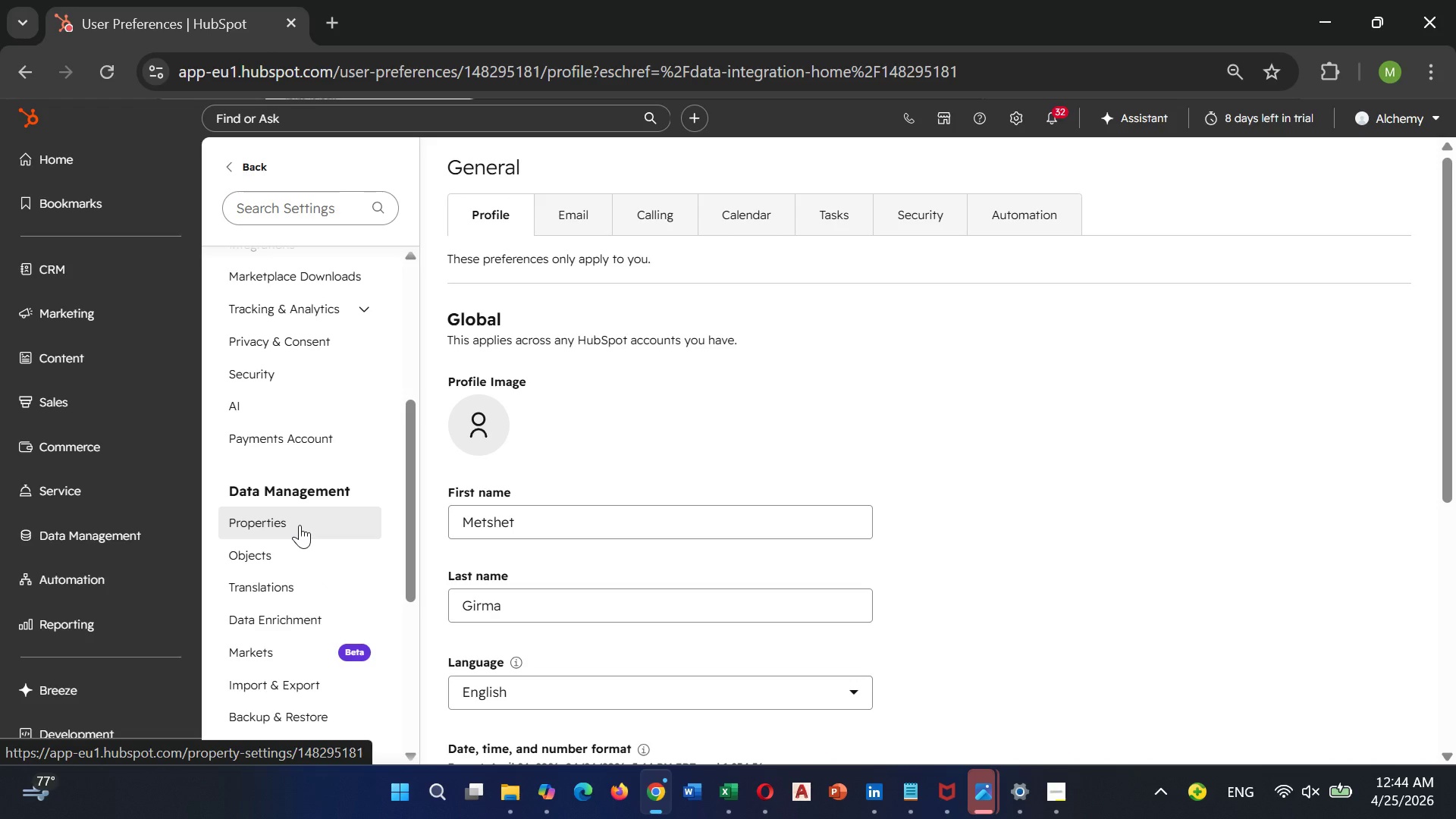 
left_click([300, 525])
 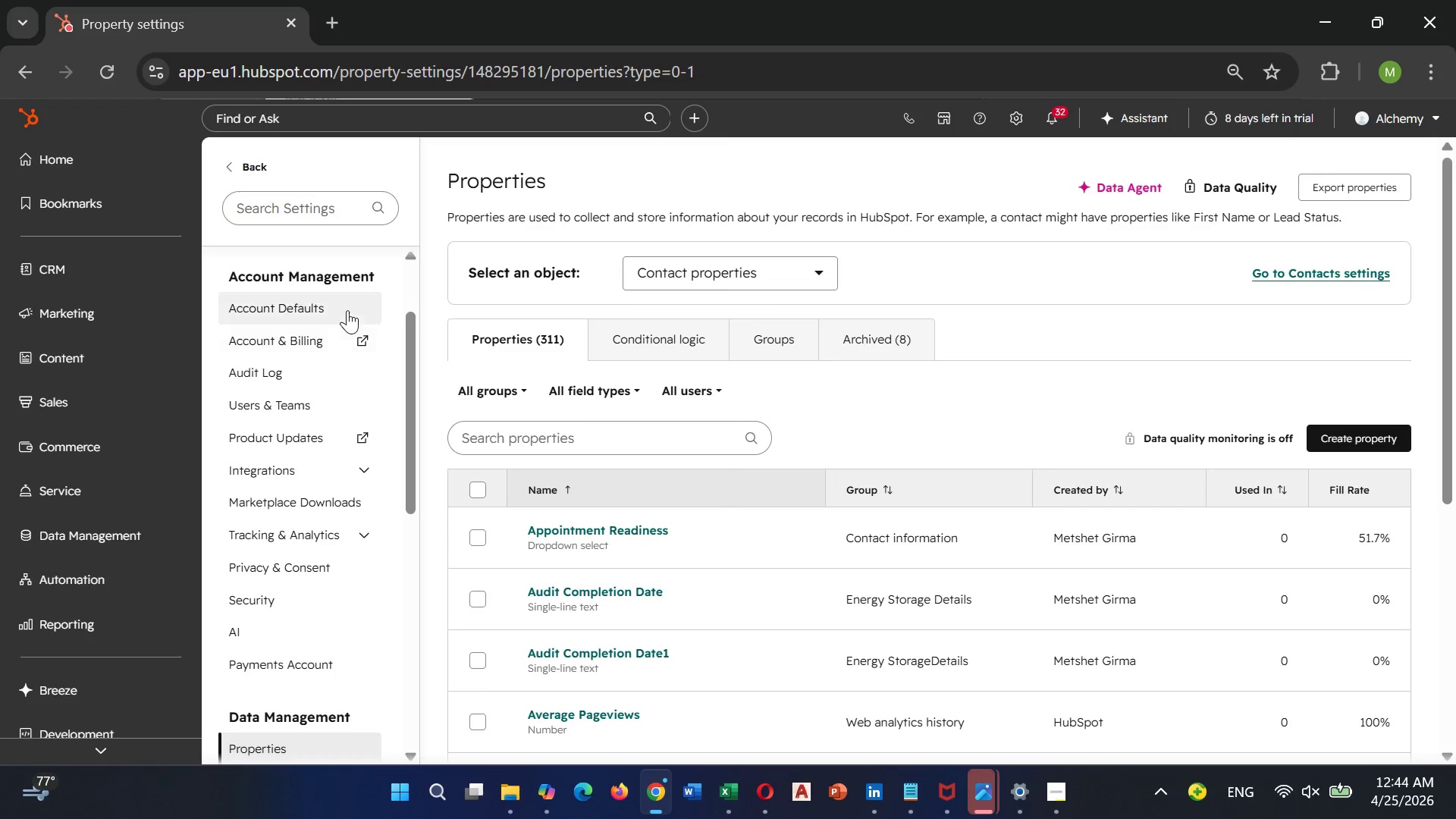 
wait(5.77)
 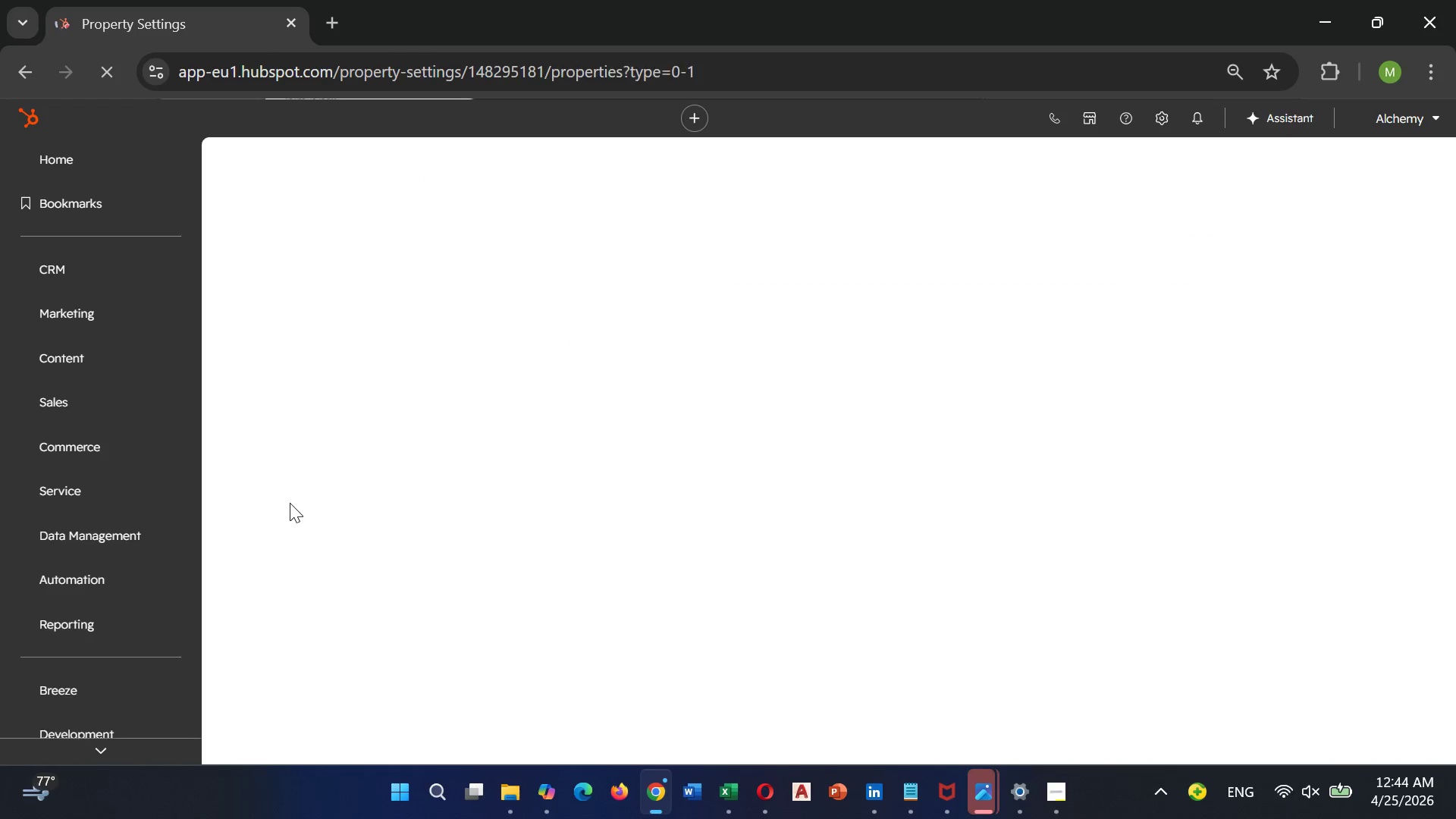 
left_click([795, 341])
 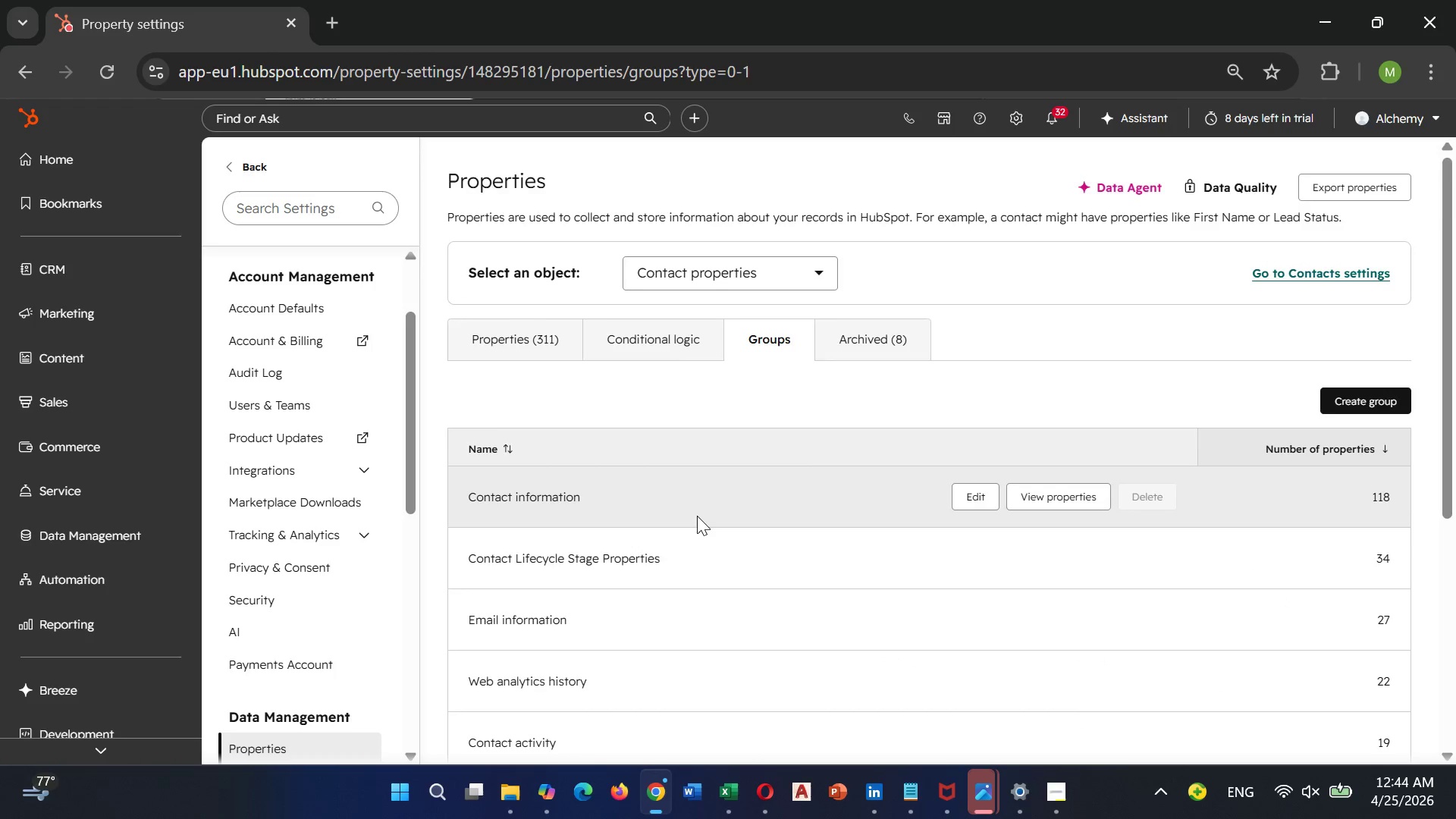 
scroll: coordinate [697, 516], scroll_direction: down, amount: 8.0
 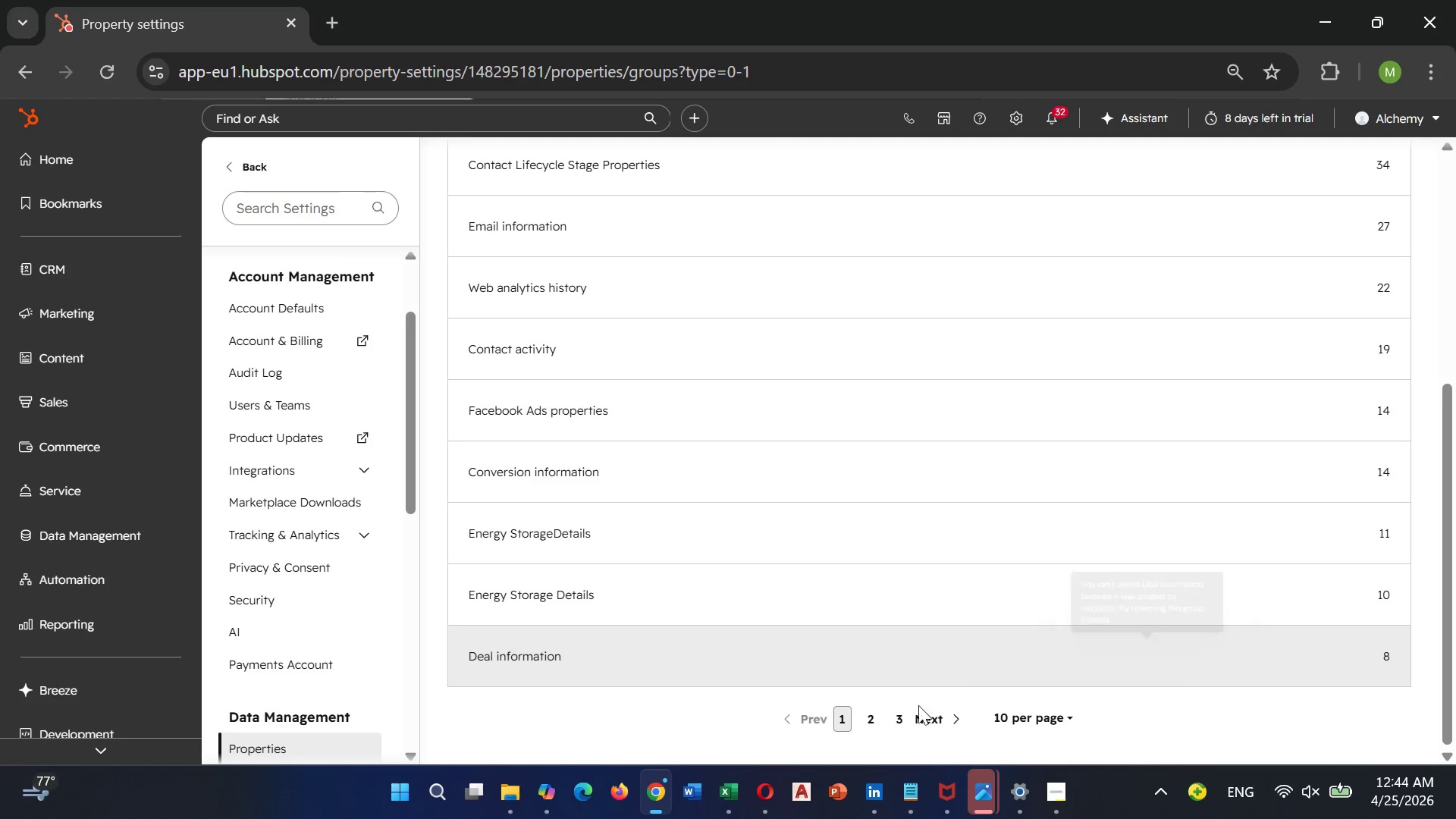 
left_click([870, 716])
 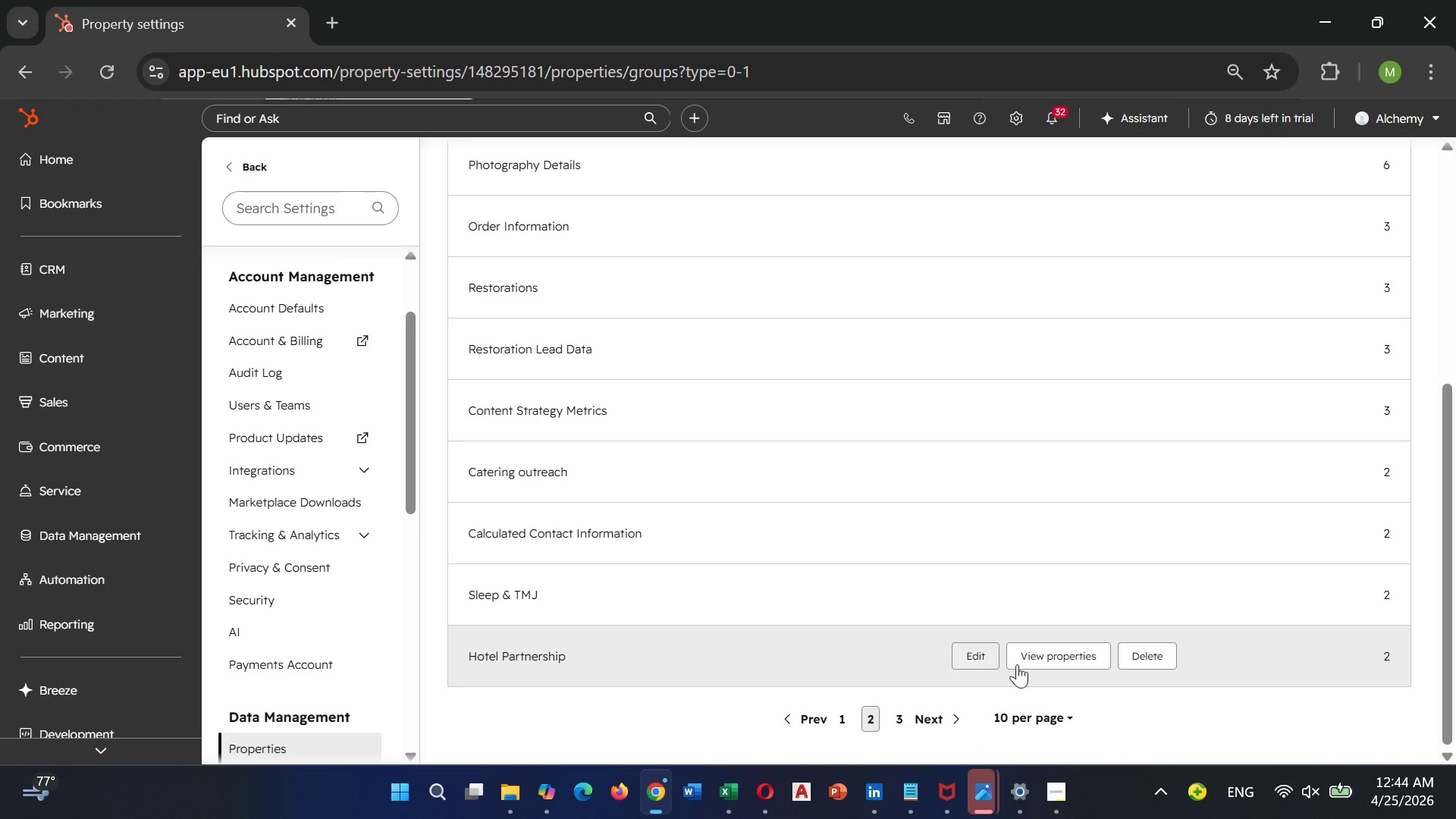 
left_click([1046, 661])
 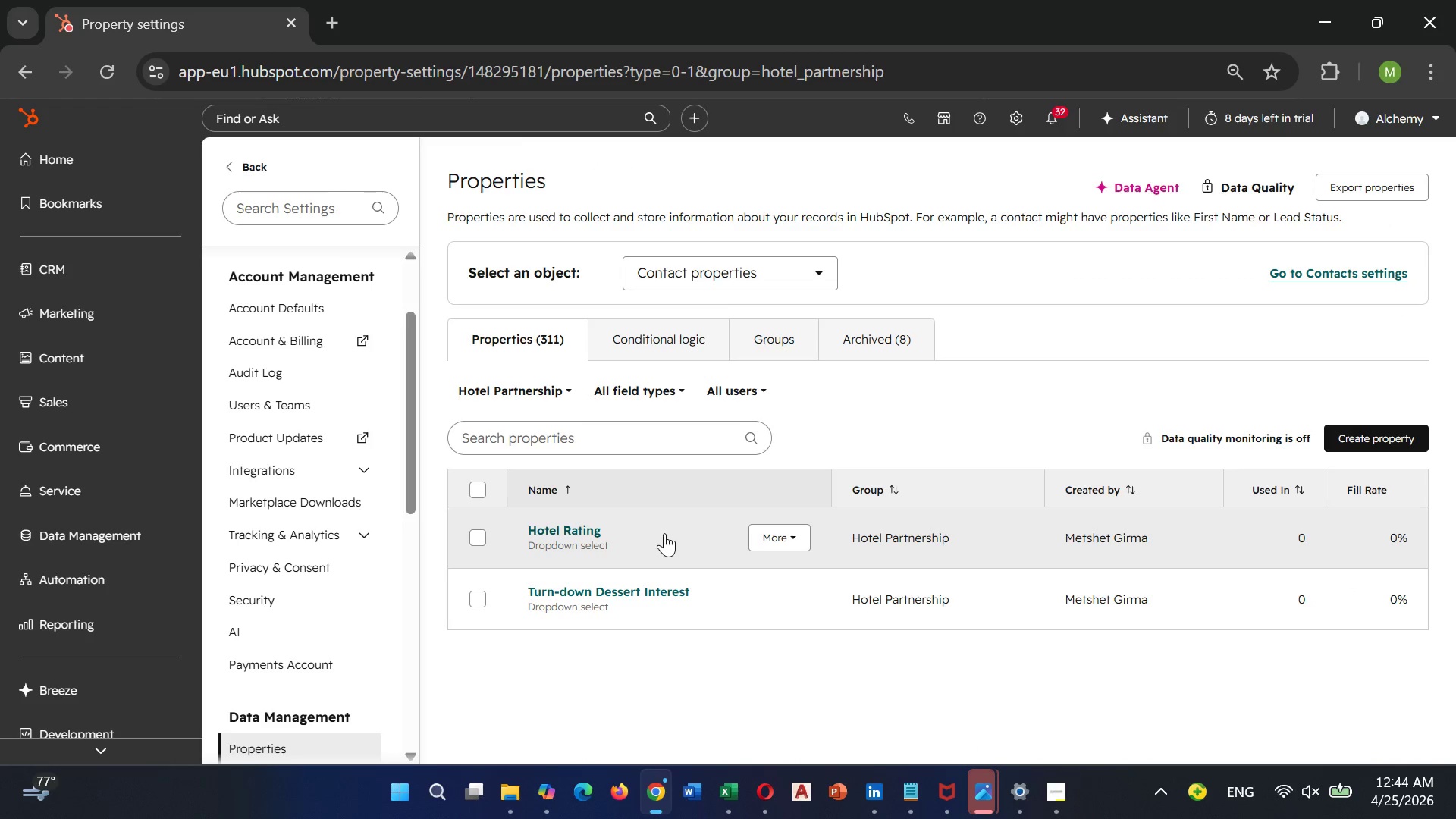 
double_click([664, 533])
 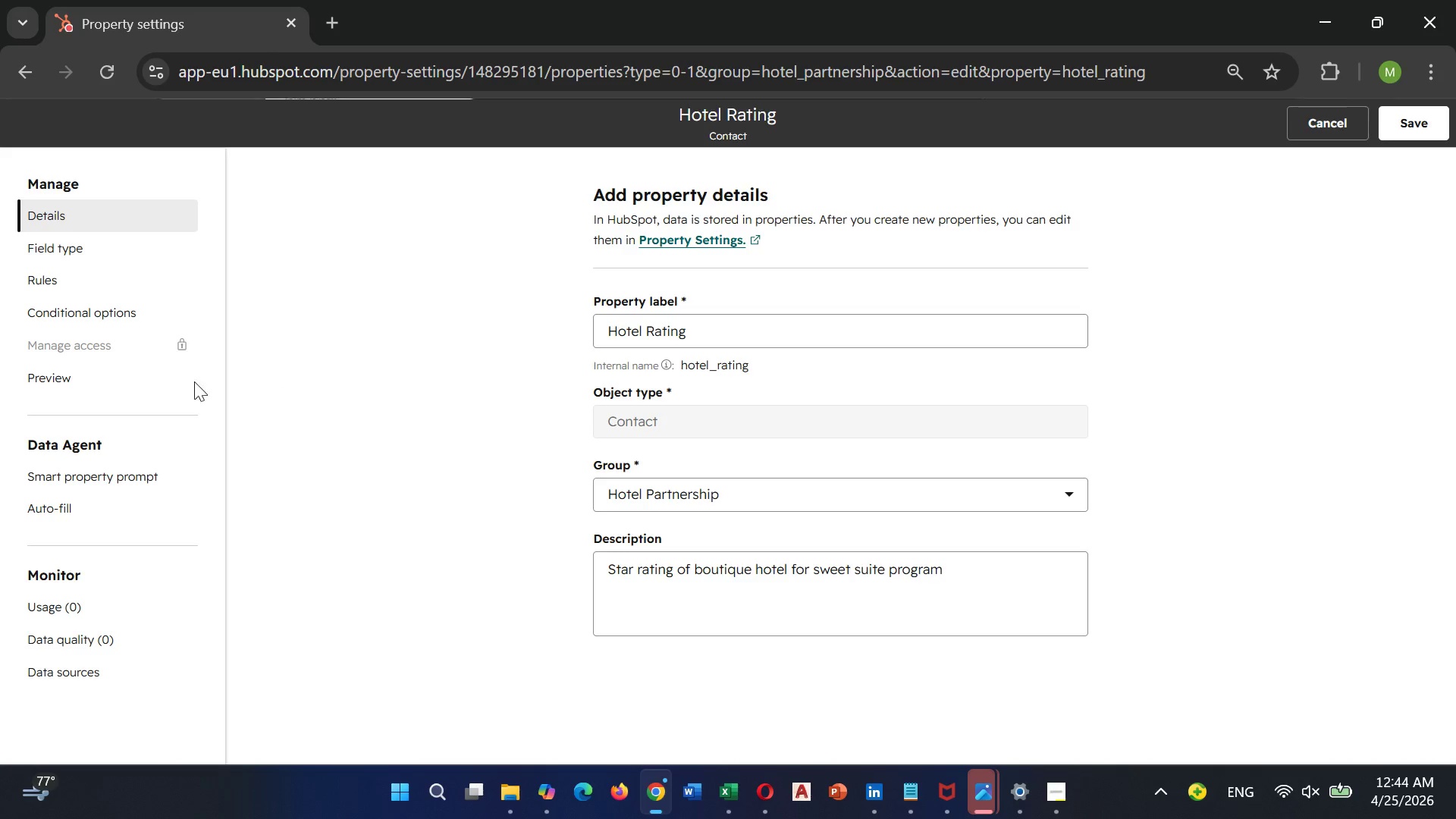 
left_click([102, 259])
 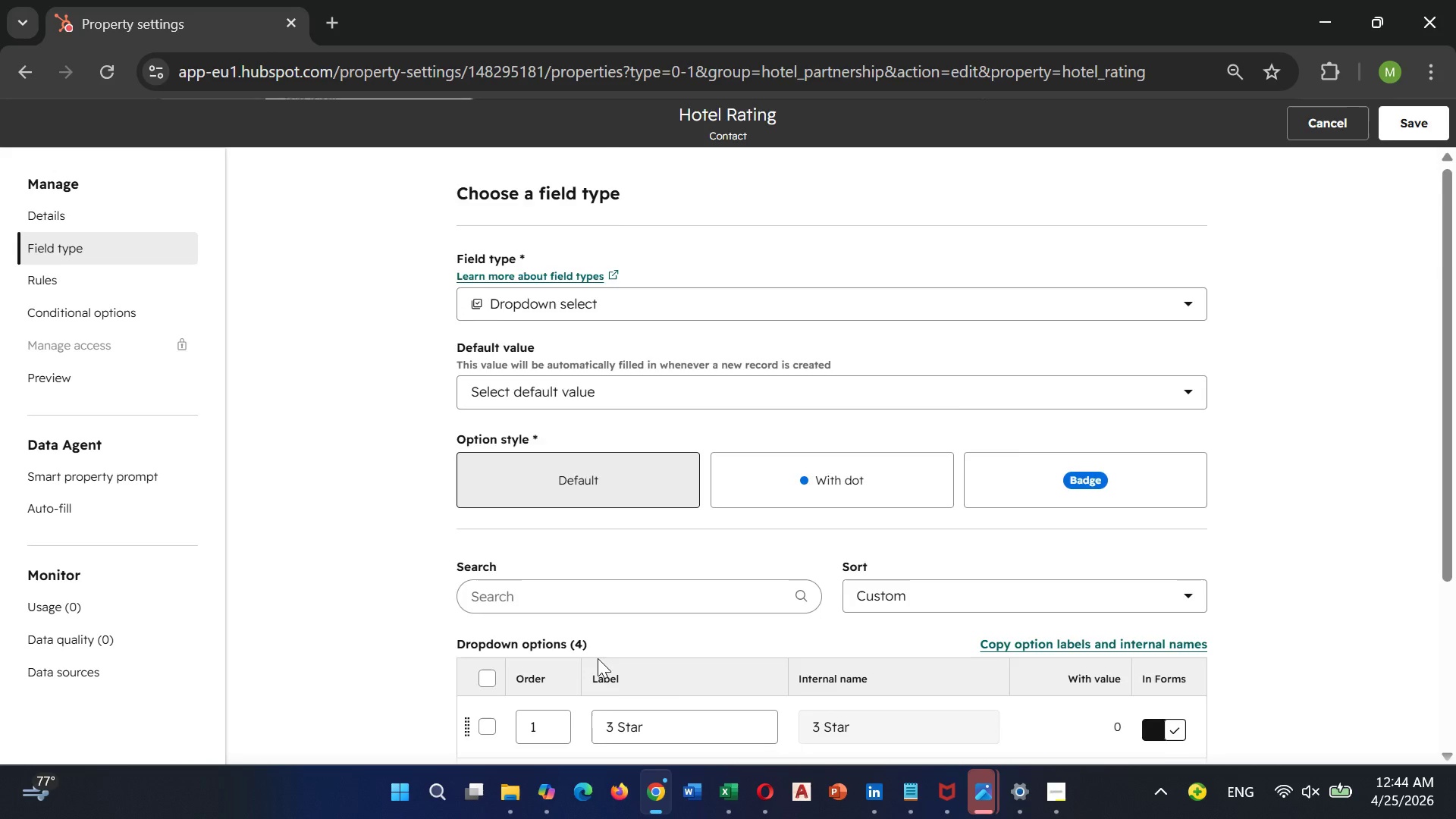 
scroll: coordinate [598, 658], scroll_direction: down, amount: 3.0
 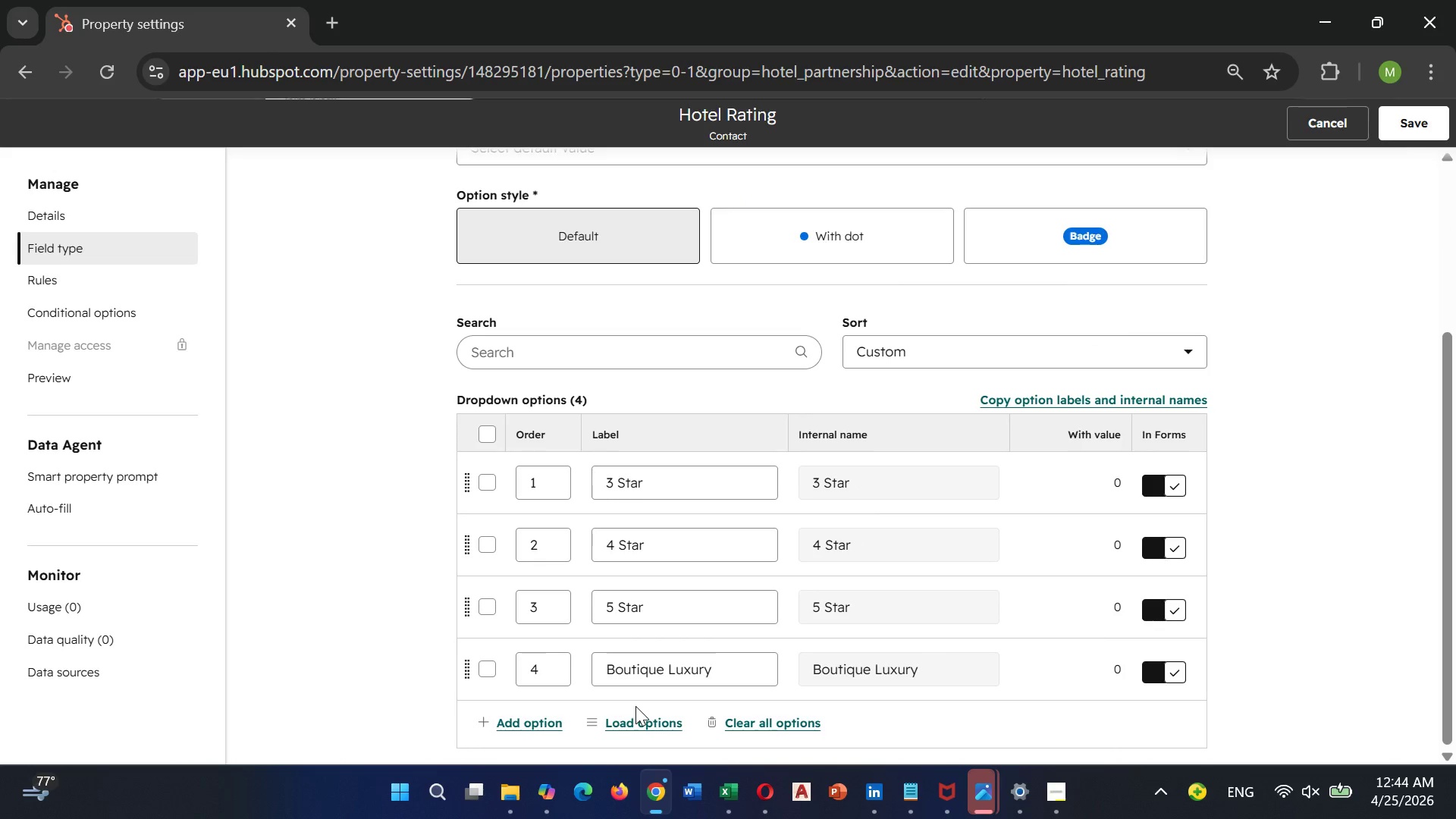 
left_click([633, 717])
 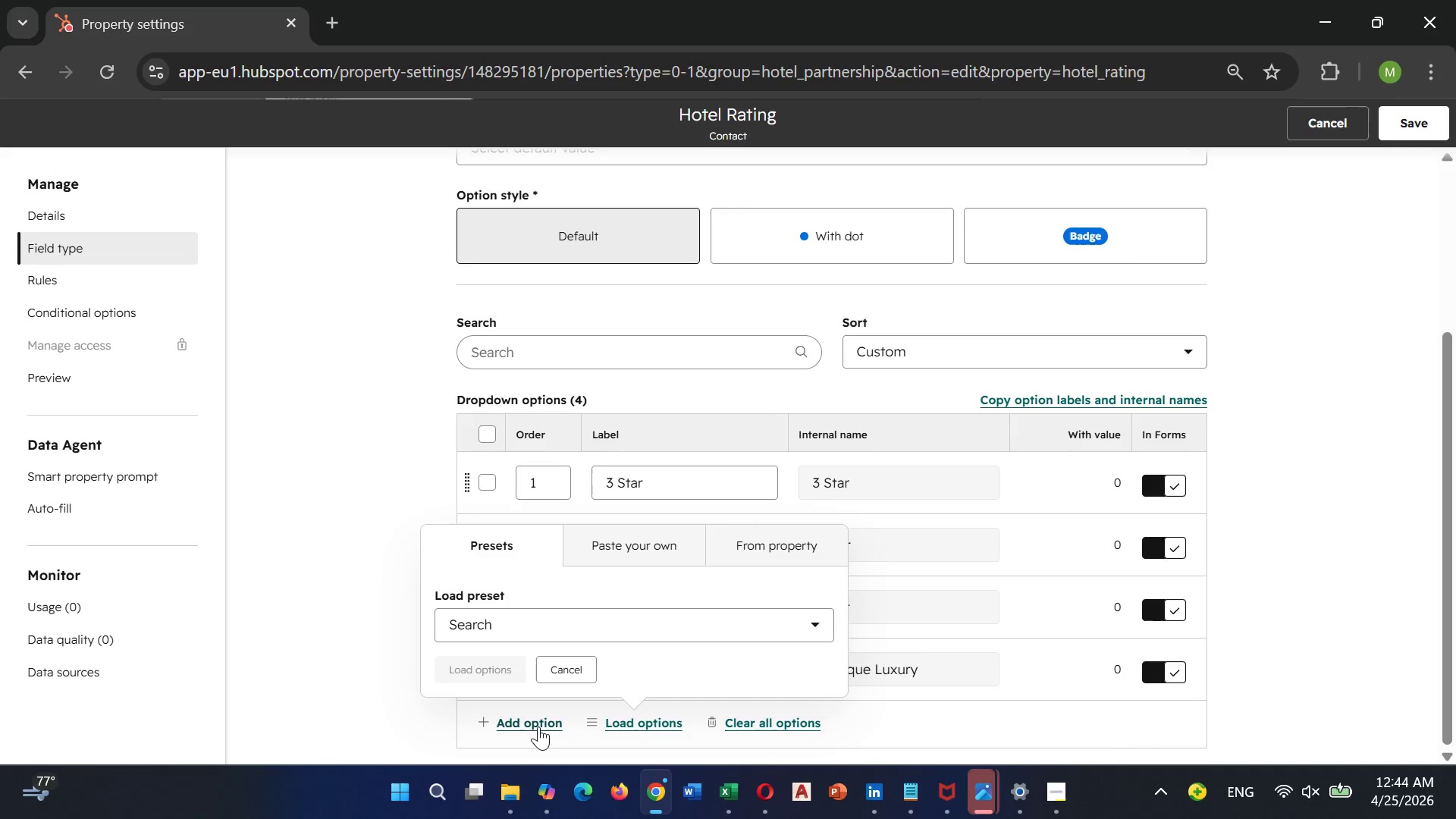 
left_click([538, 726])
 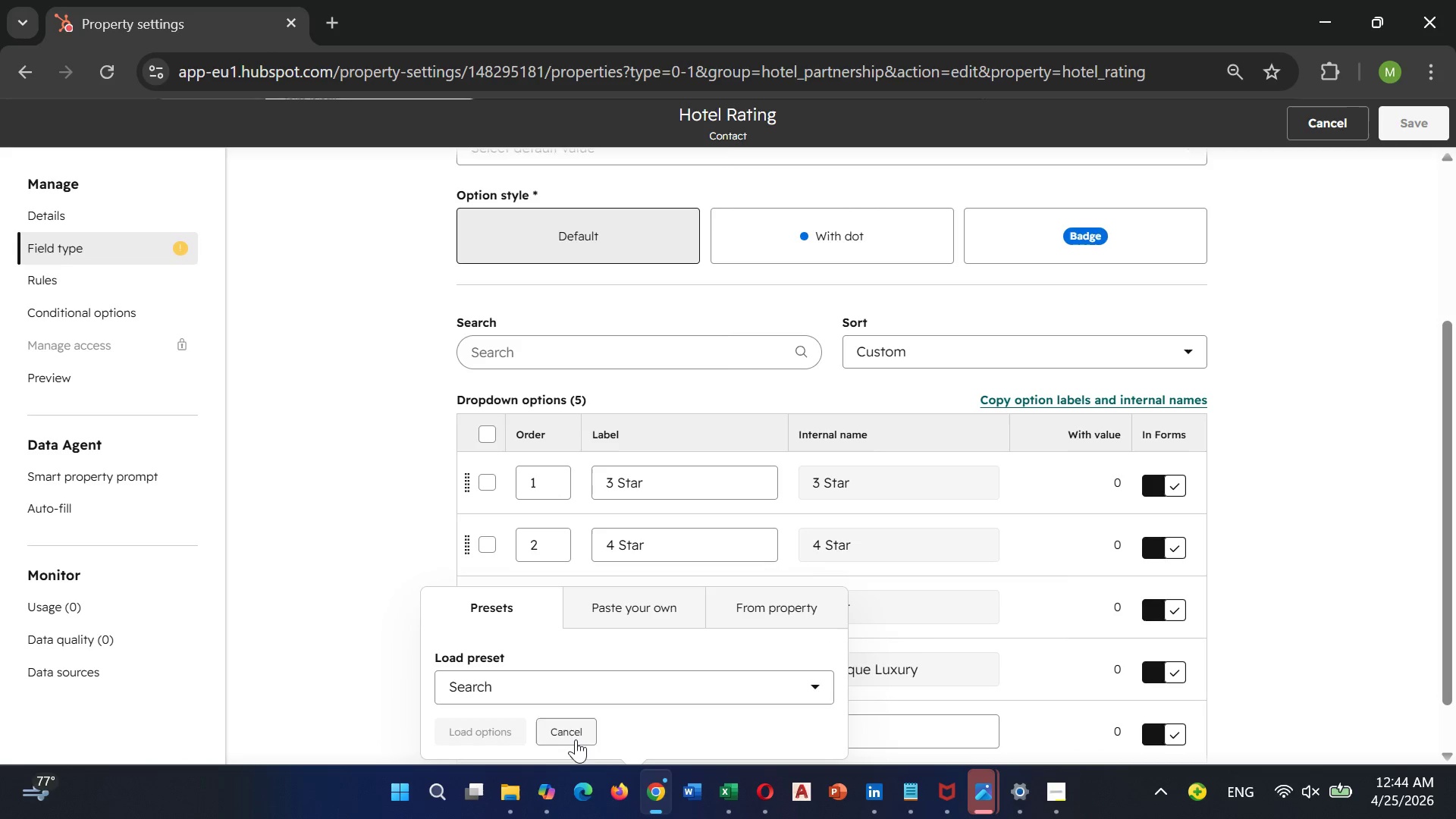 
left_click([576, 737])
 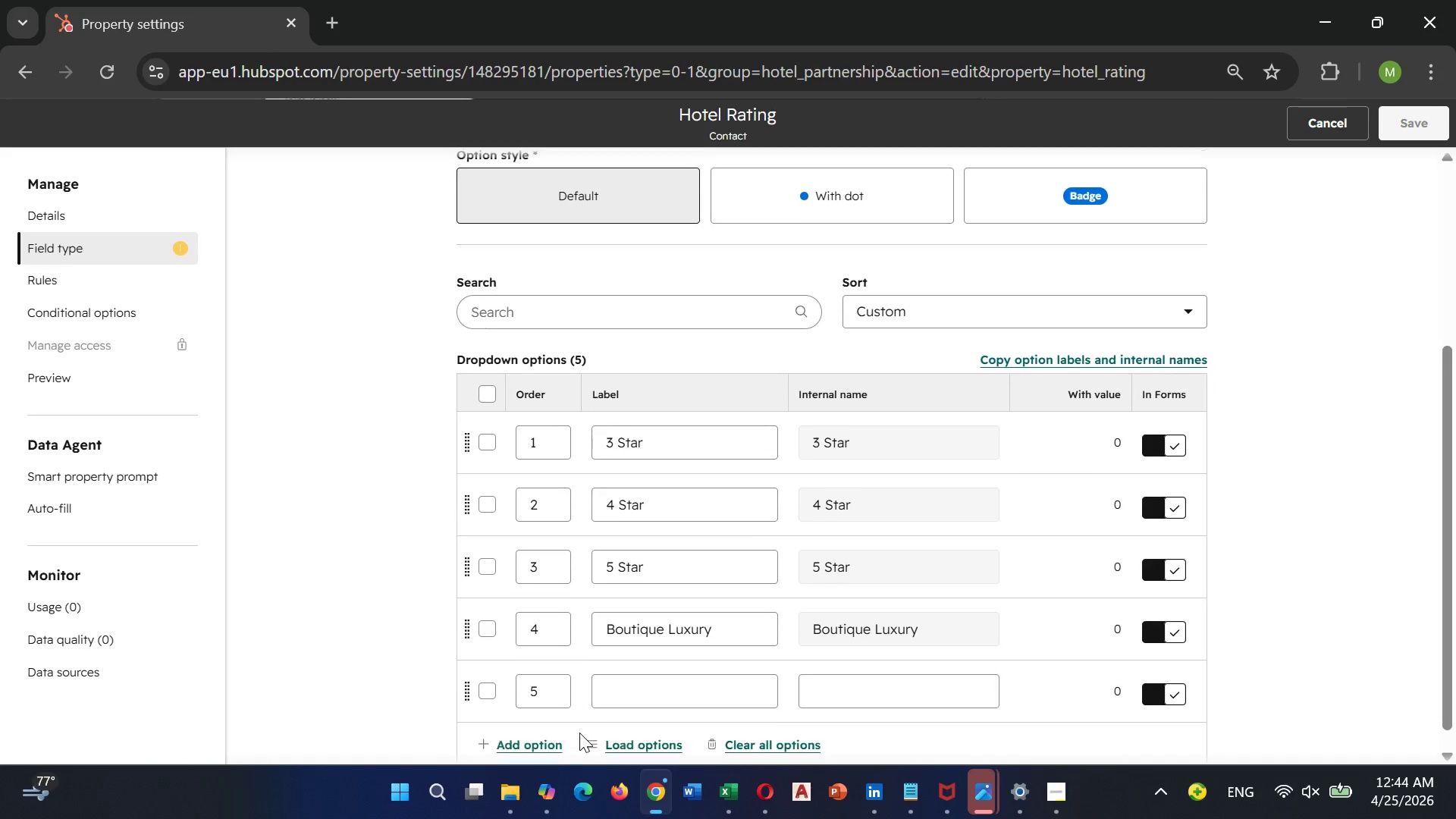 
scroll: coordinate [579, 733], scroll_direction: down, amount: 2.0
 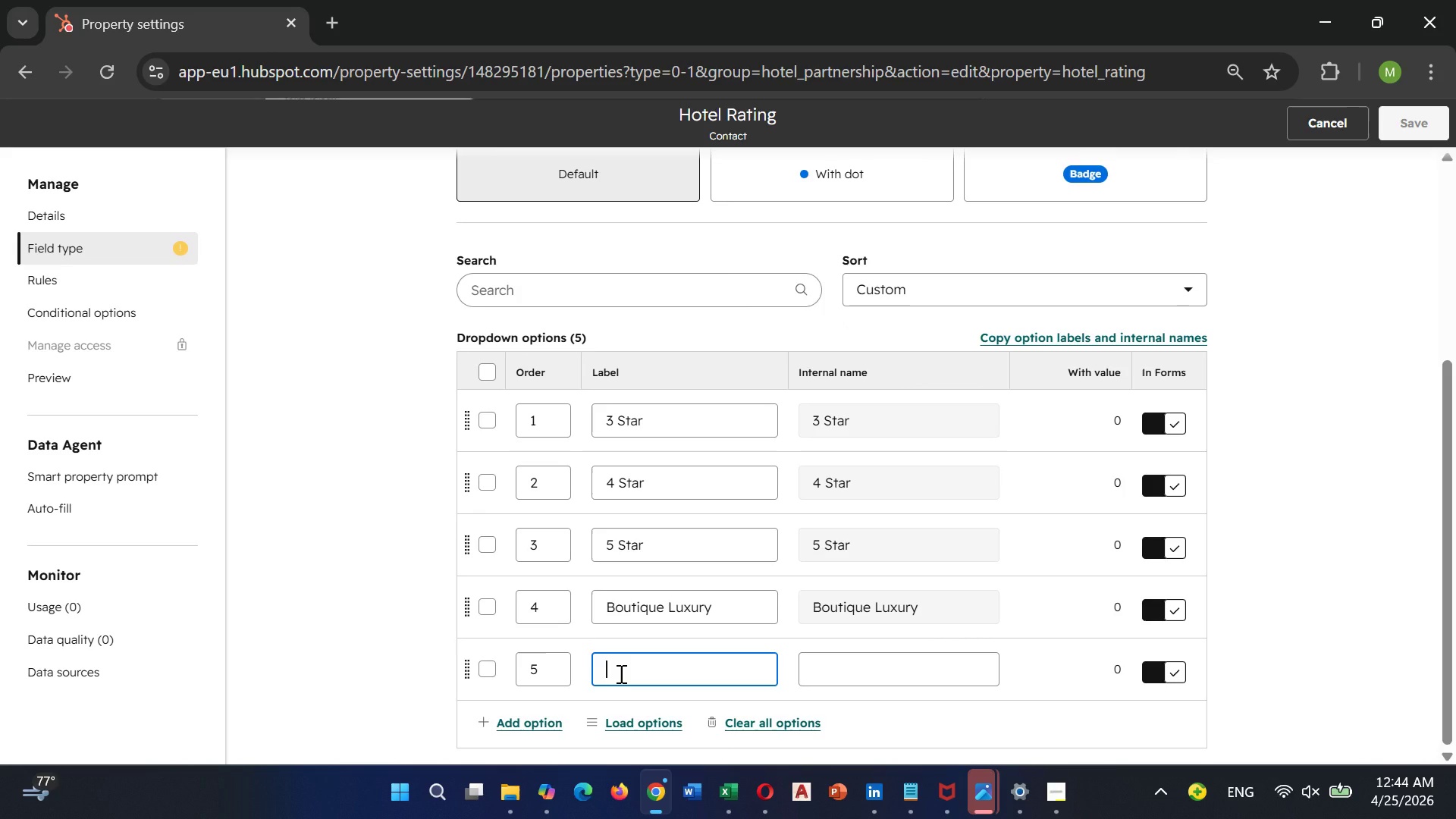 
key(4)
 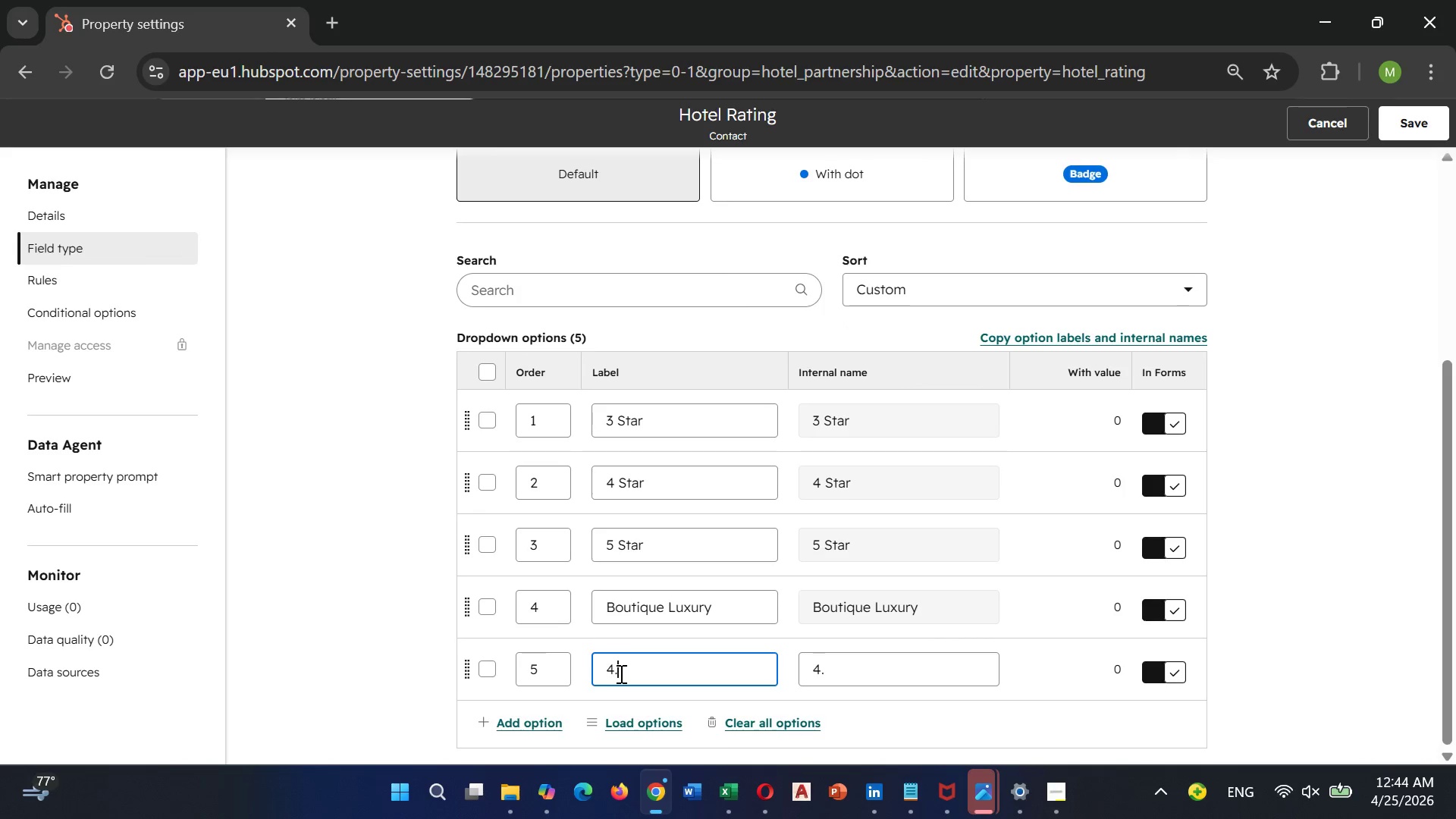 
key(Period)
 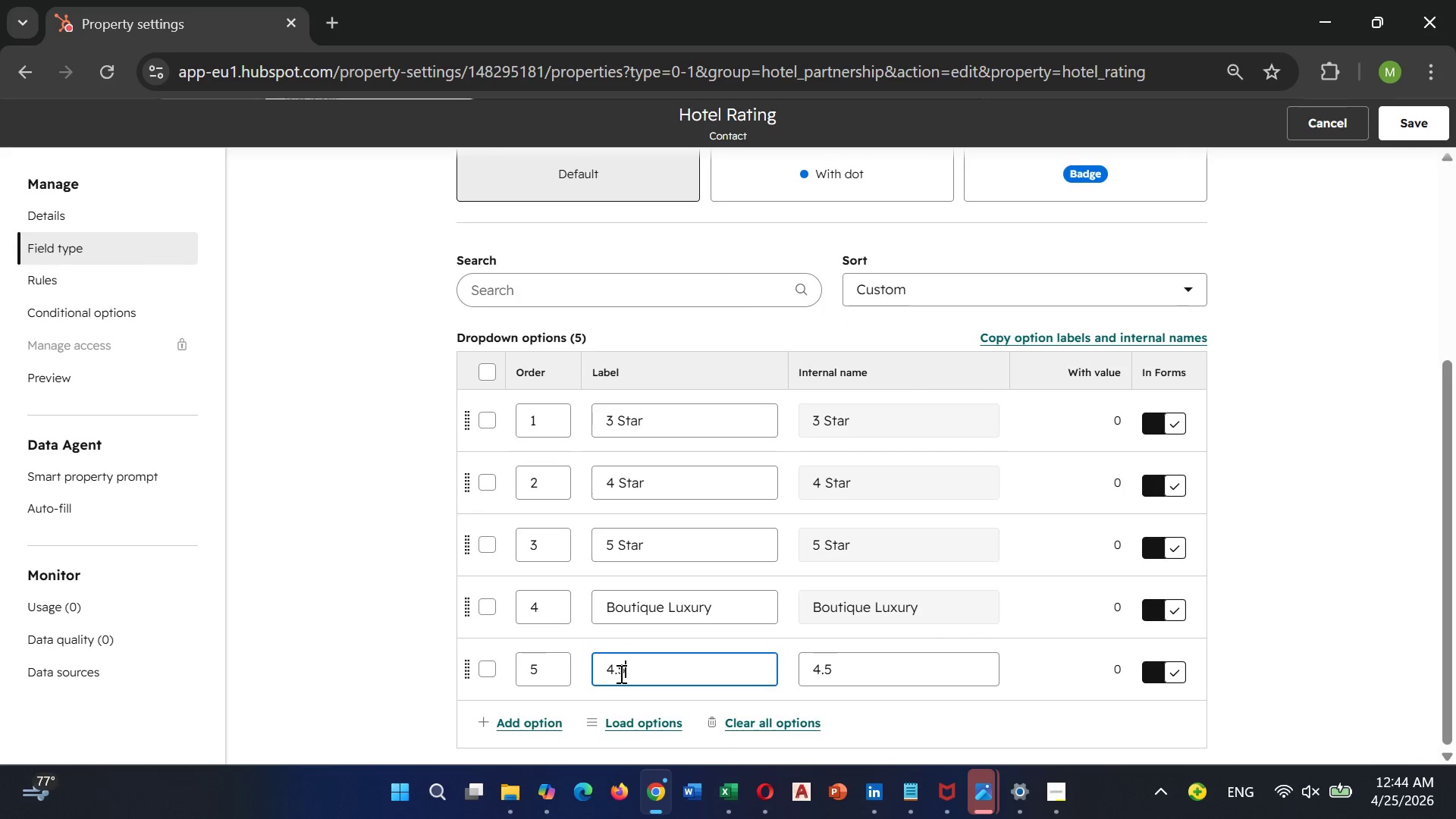 
key(5)
 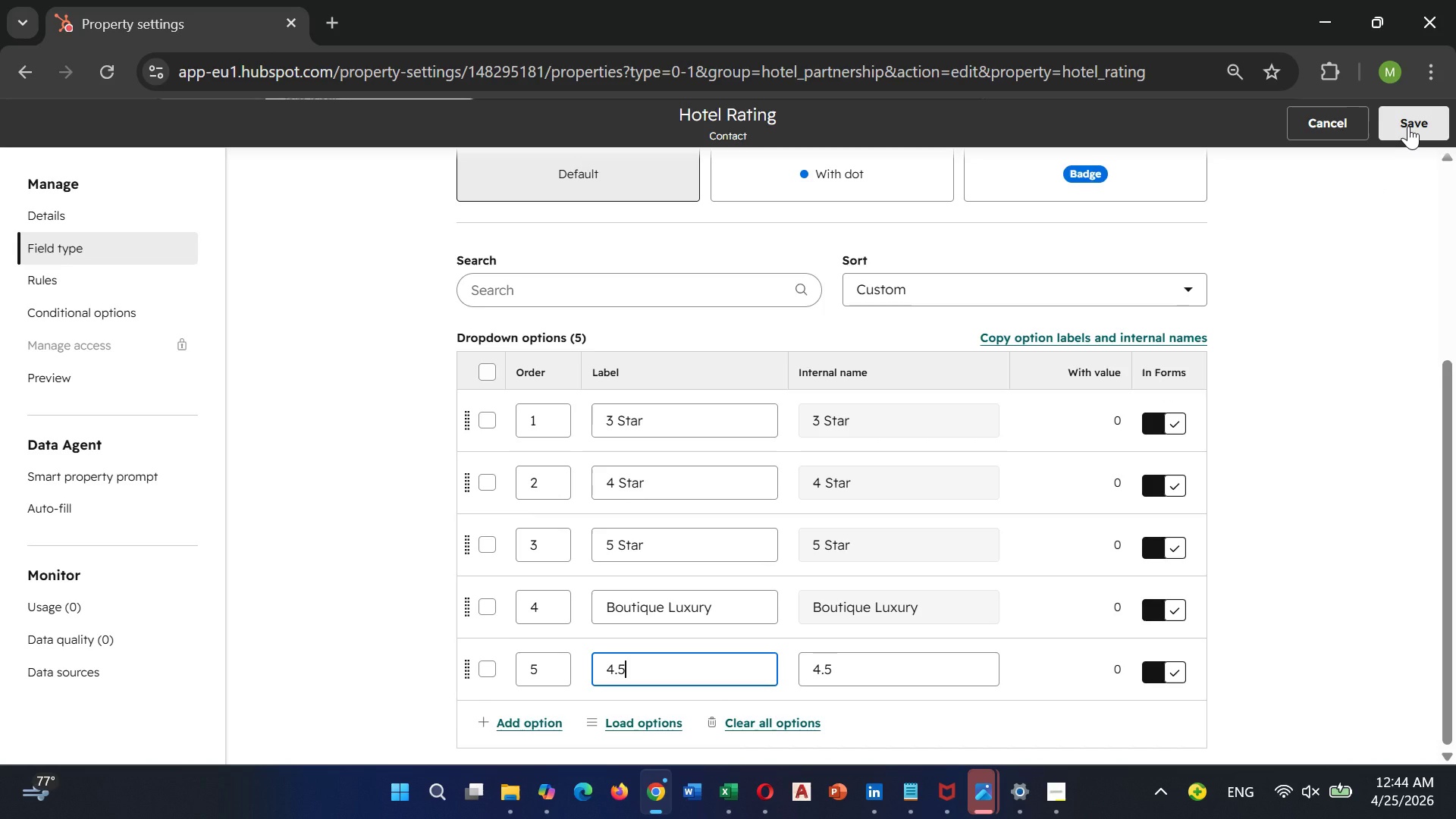 
wait(5.5)
 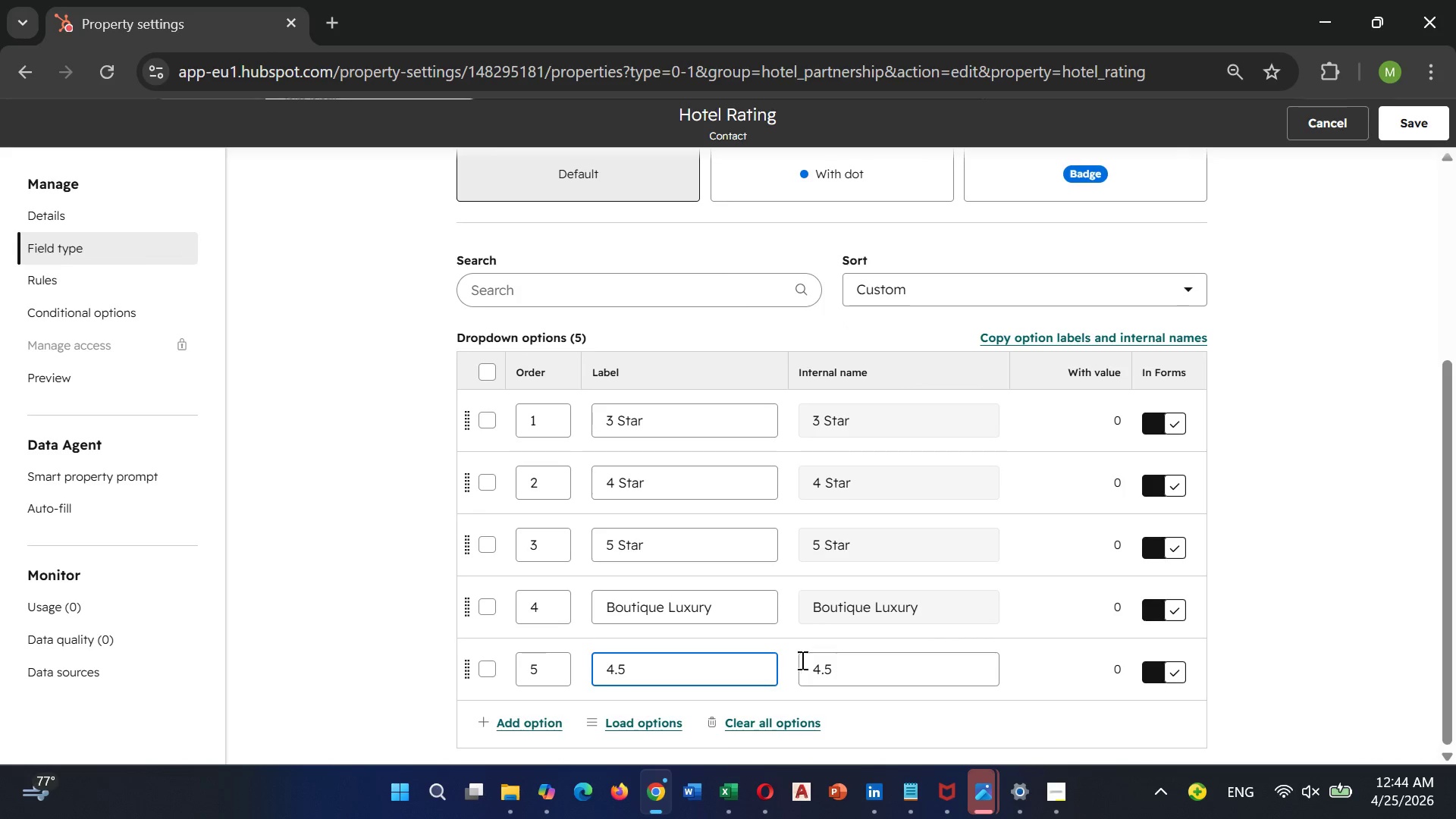 
left_click([1408, 126])
 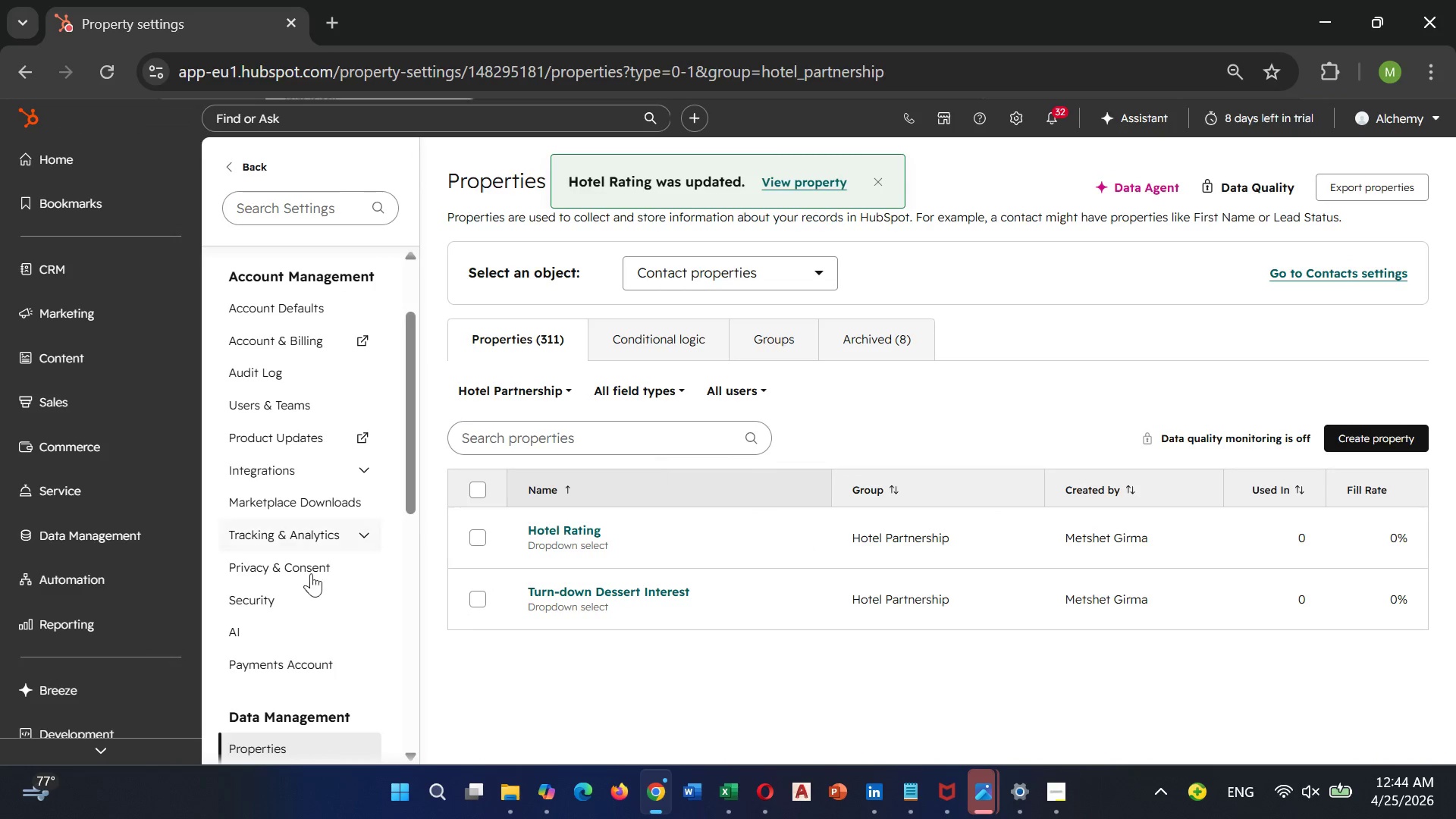 
scroll: coordinate [279, 610], scroll_direction: down, amount: 2.0
 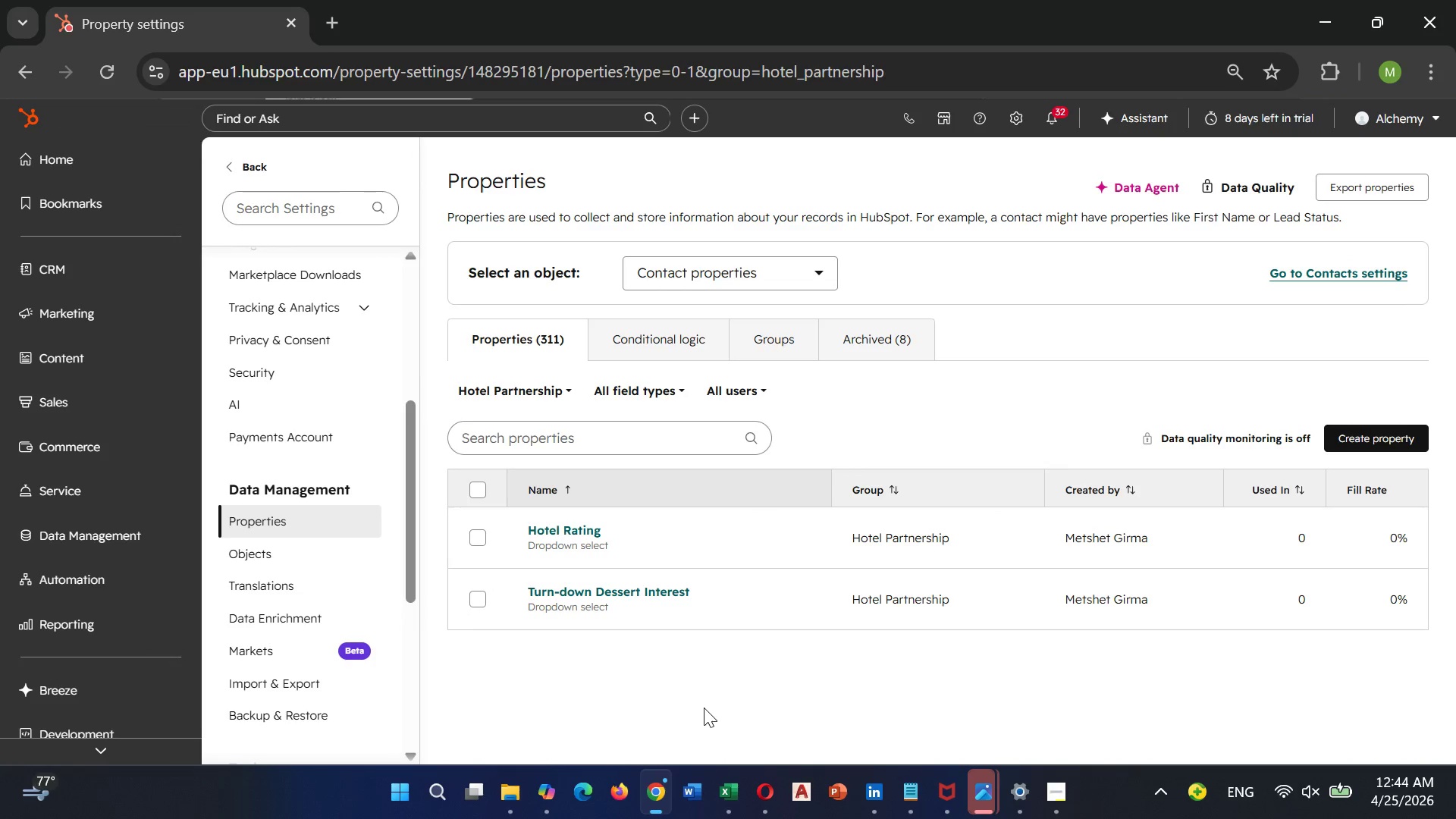 
mouse_move([749, 795])
 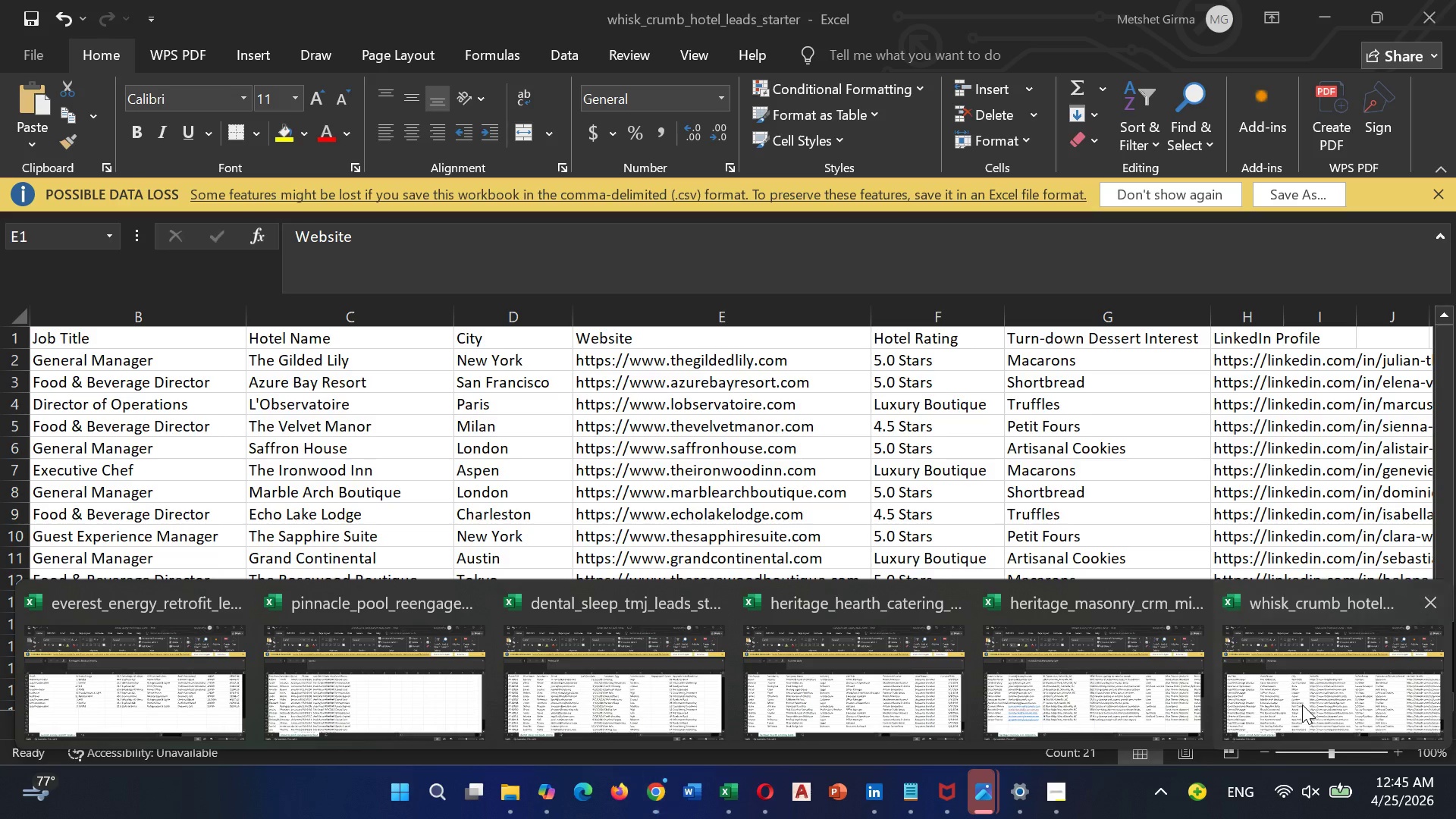 
left_click([1302, 704])
 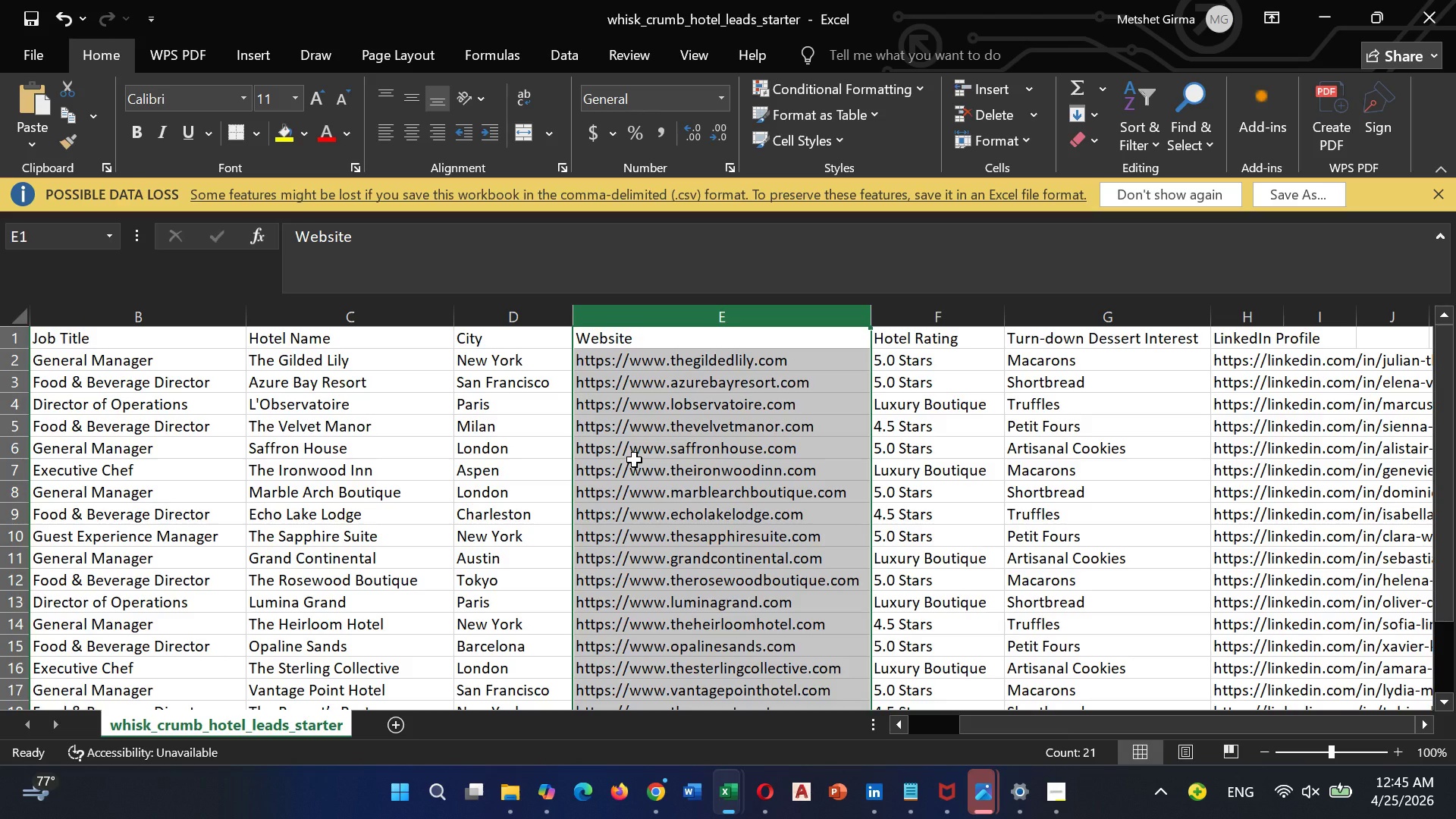 
scroll: coordinate [634, 460], scroll_direction: down, amount: 1.0
 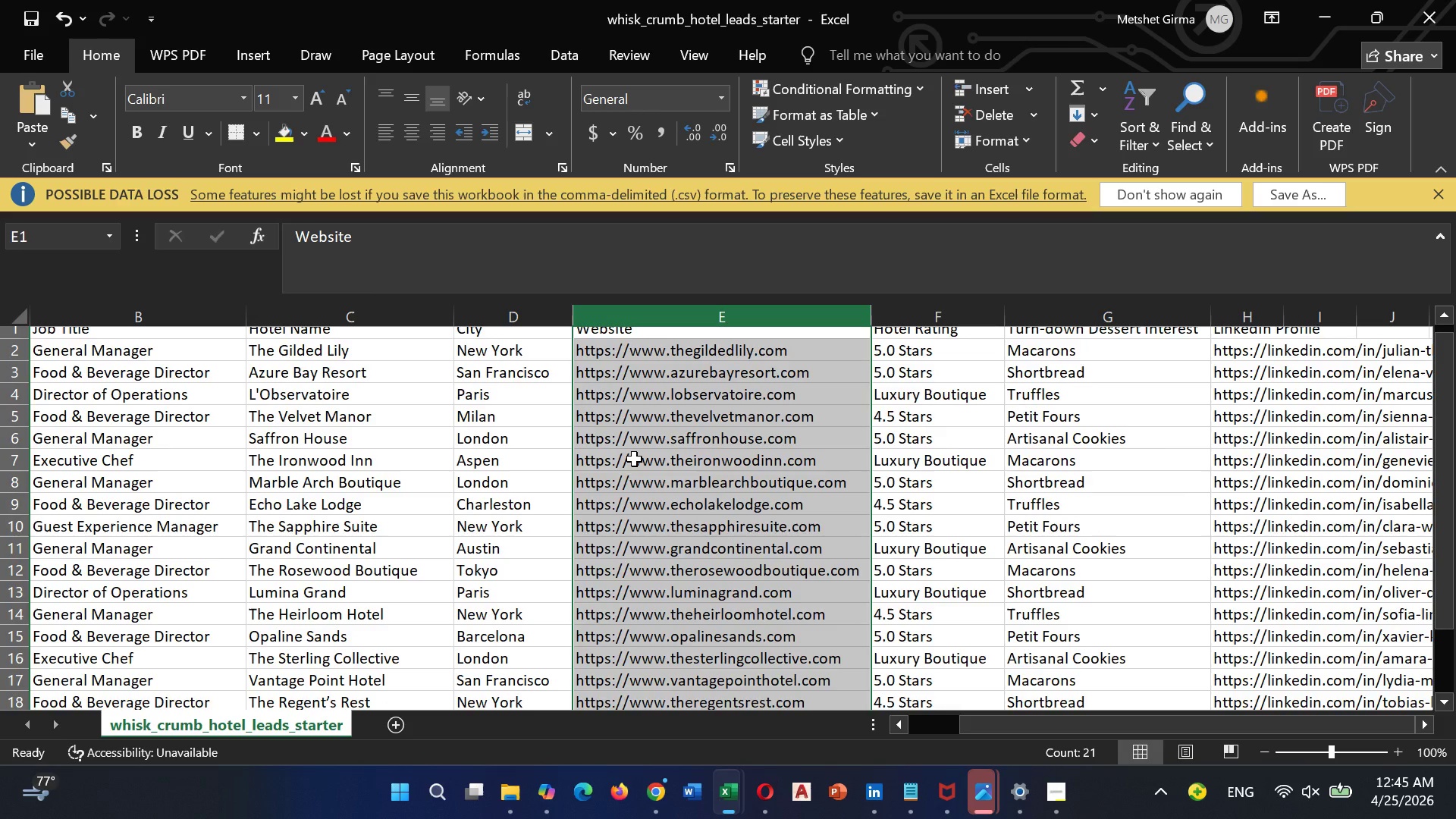 
scroll: coordinate [636, 453], scroll_direction: up, amount: 4.0
 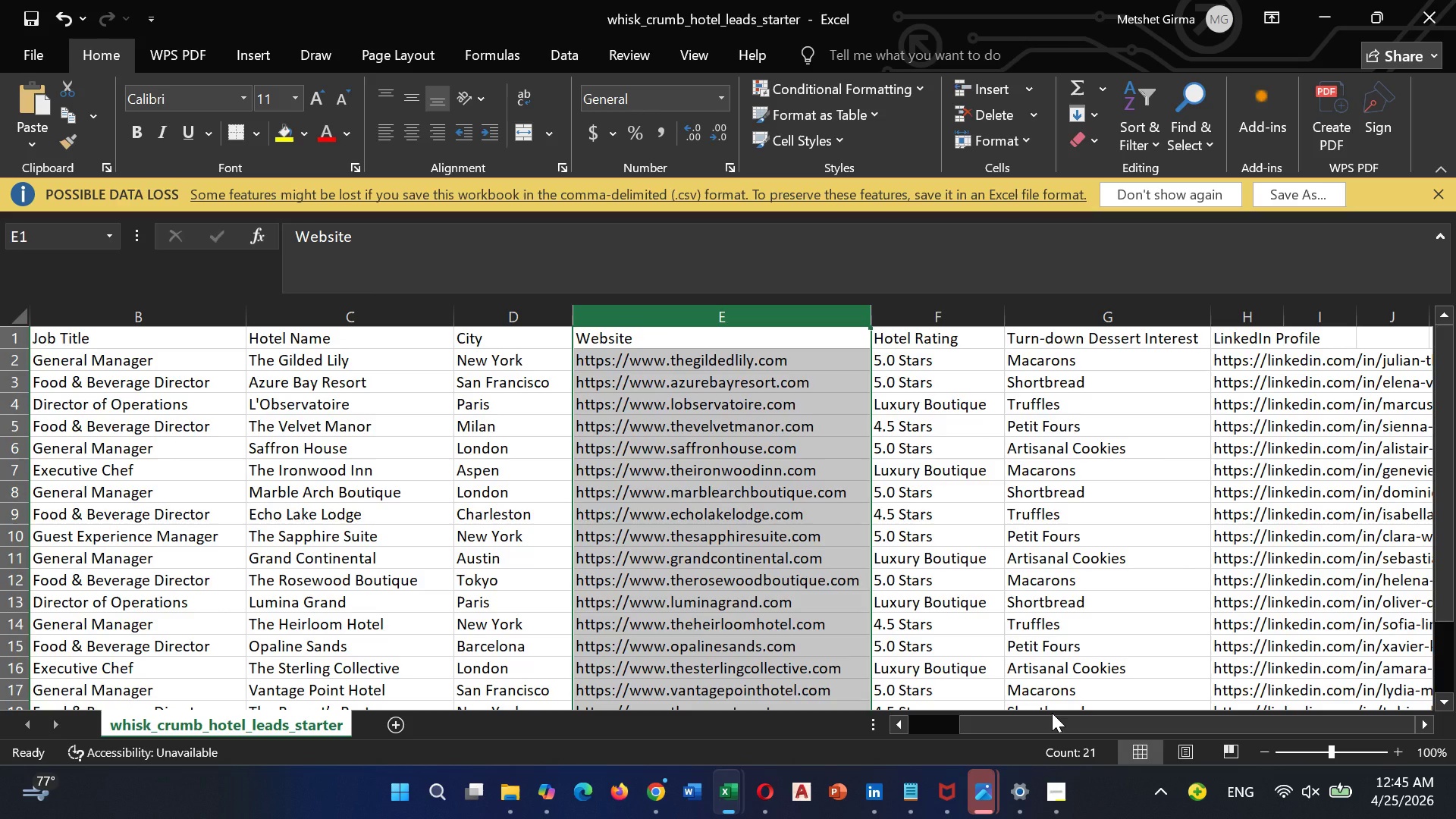 
left_click_drag(start_coordinate=[1052, 713], to_coordinate=[921, 718])
 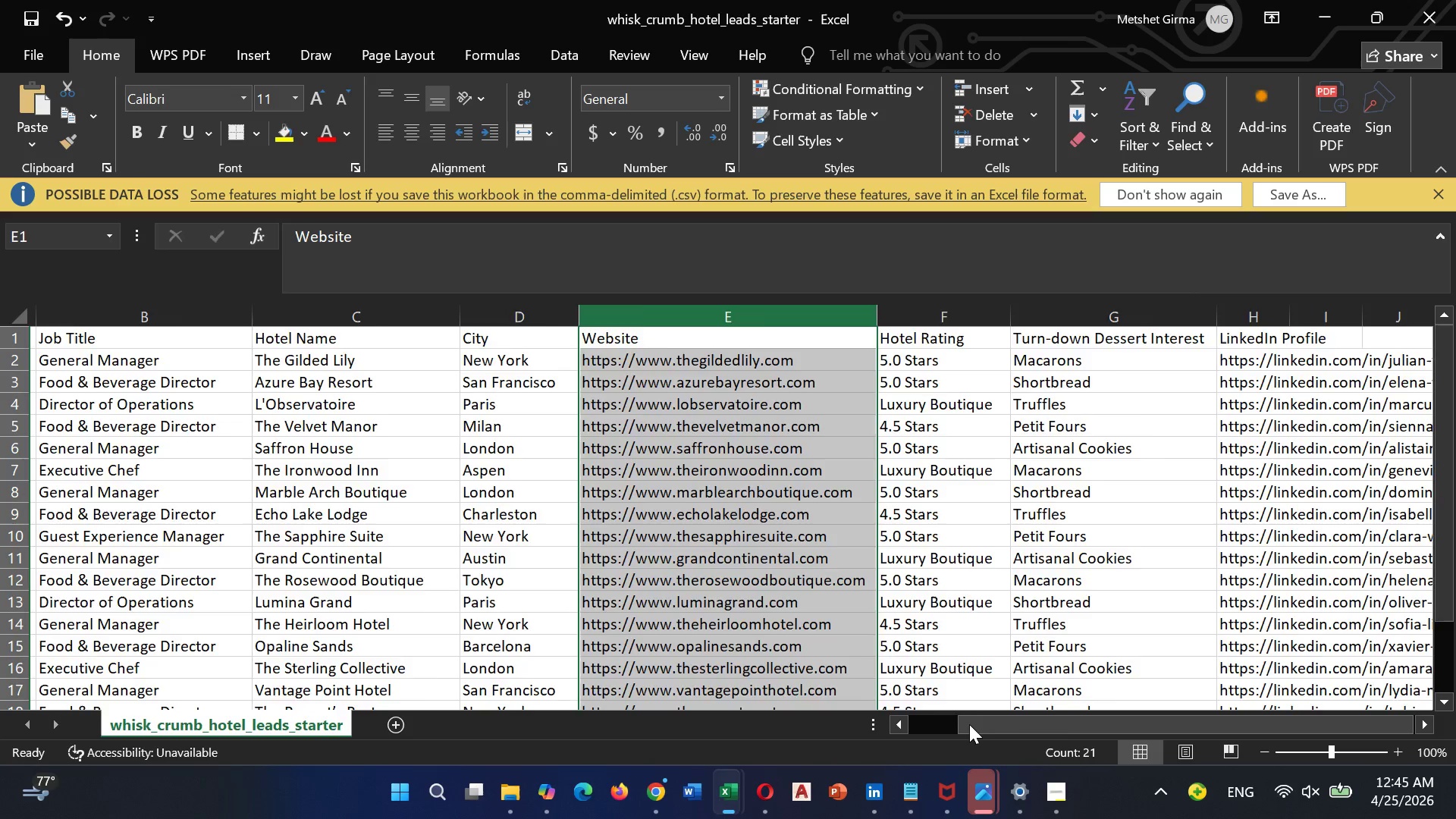 
left_click_drag(start_coordinate=[977, 720], to_coordinate=[1150, 720])
 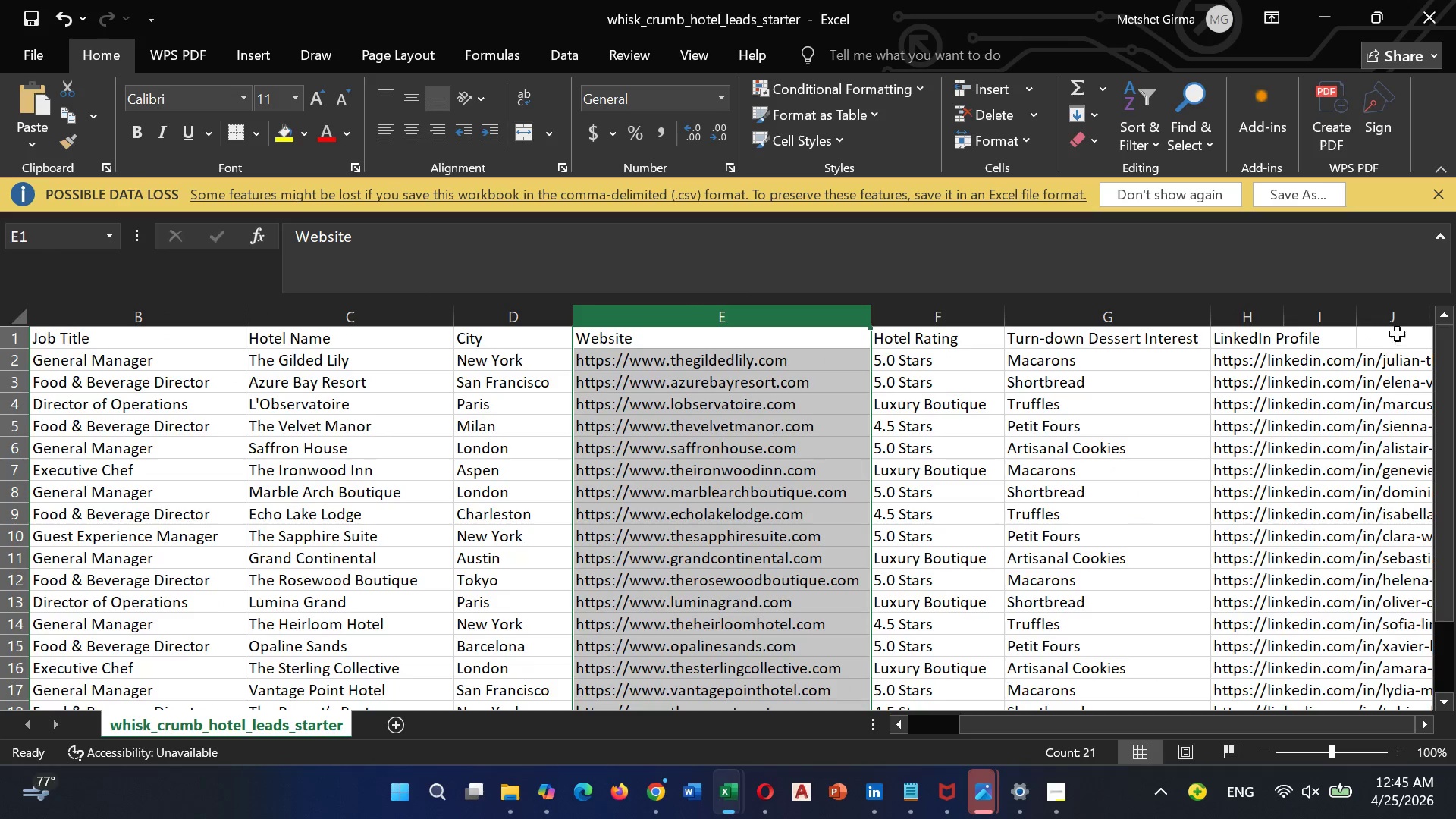 
left_click([1401, 325])
 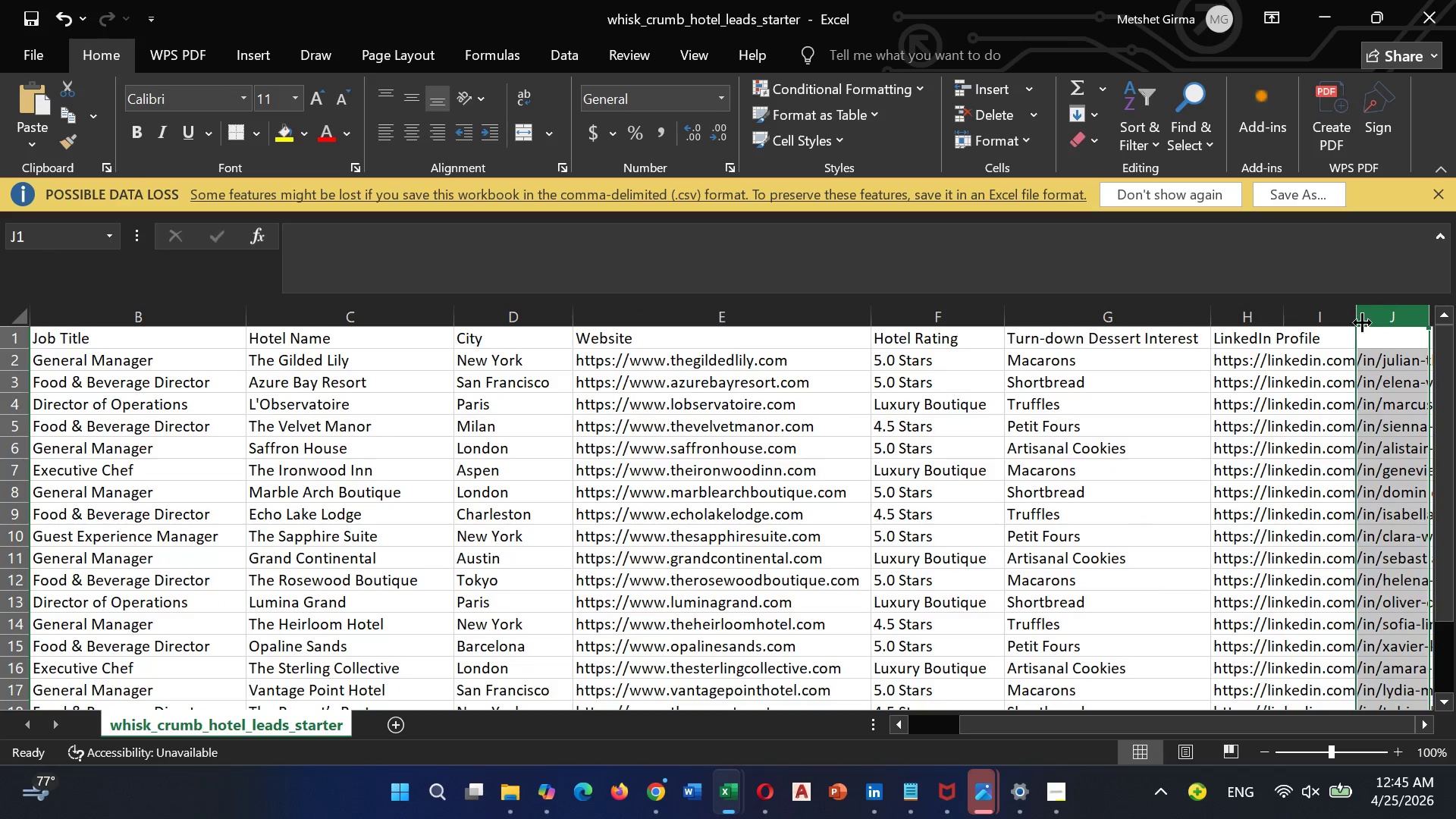 
left_click_drag(start_coordinate=[1357, 314], to_coordinate=[1438, 306])
 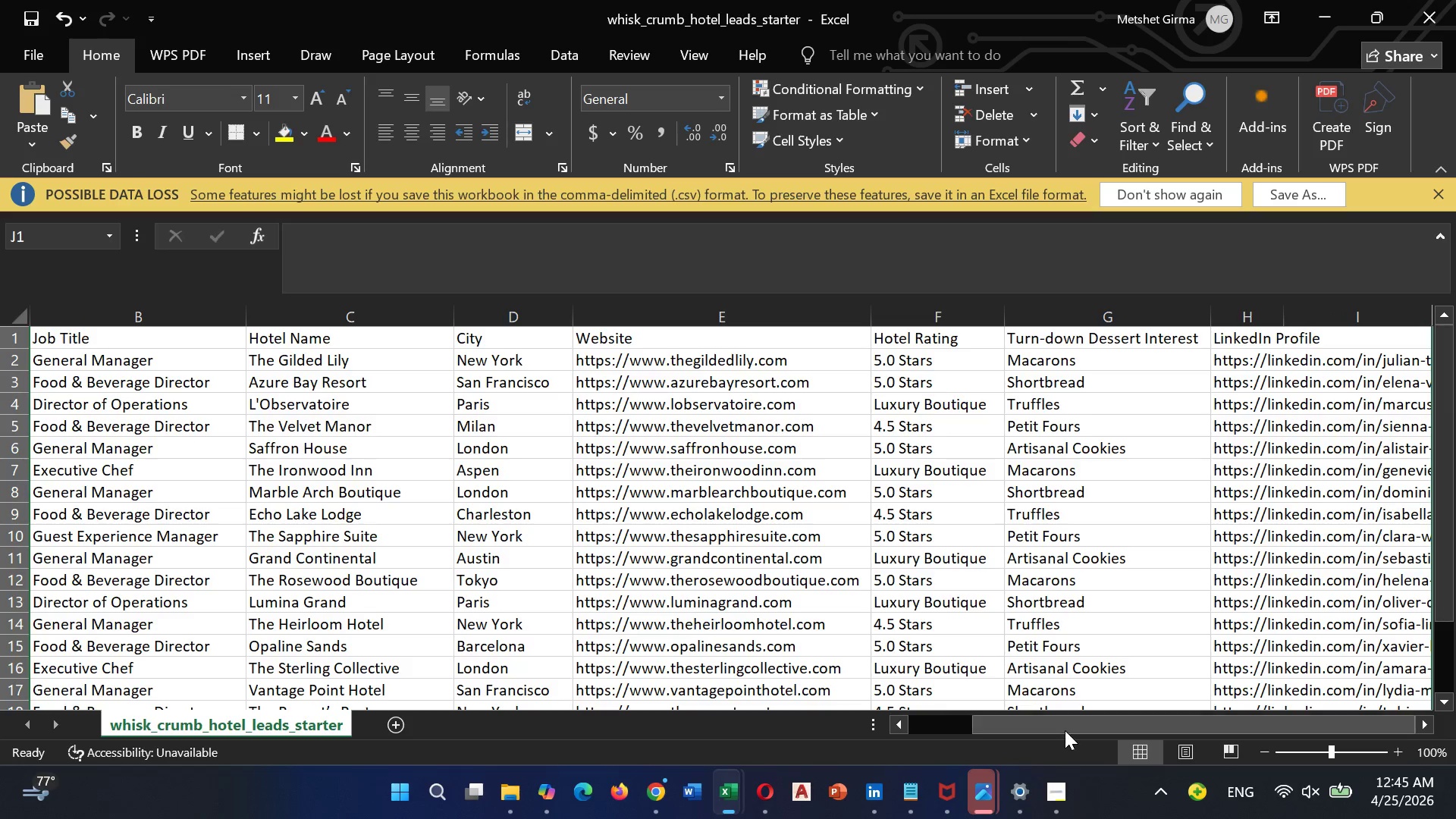 
left_click_drag(start_coordinate=[1063, 723], to_coordinate=[1336, 703])
 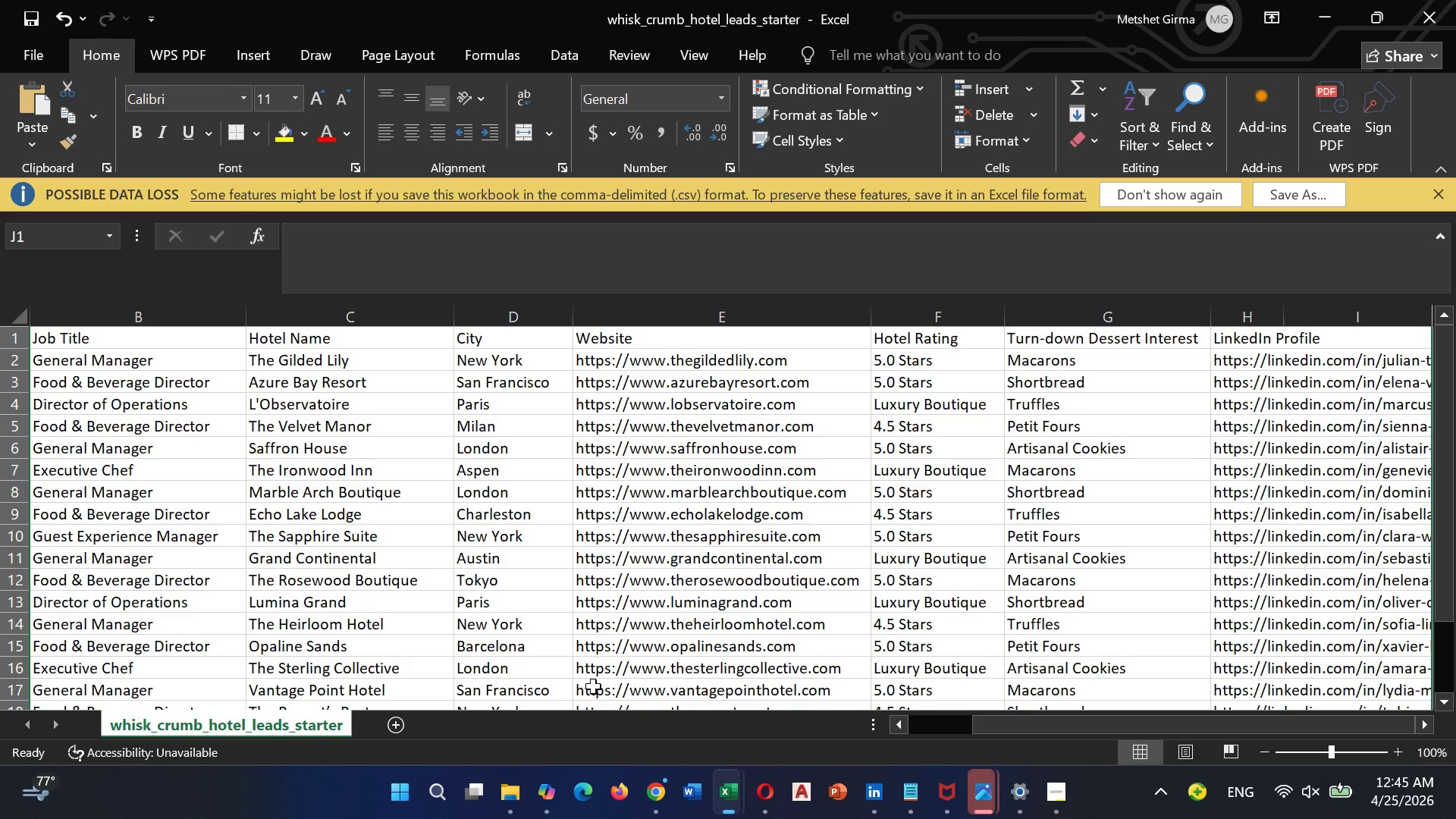 
wait(6.1)
 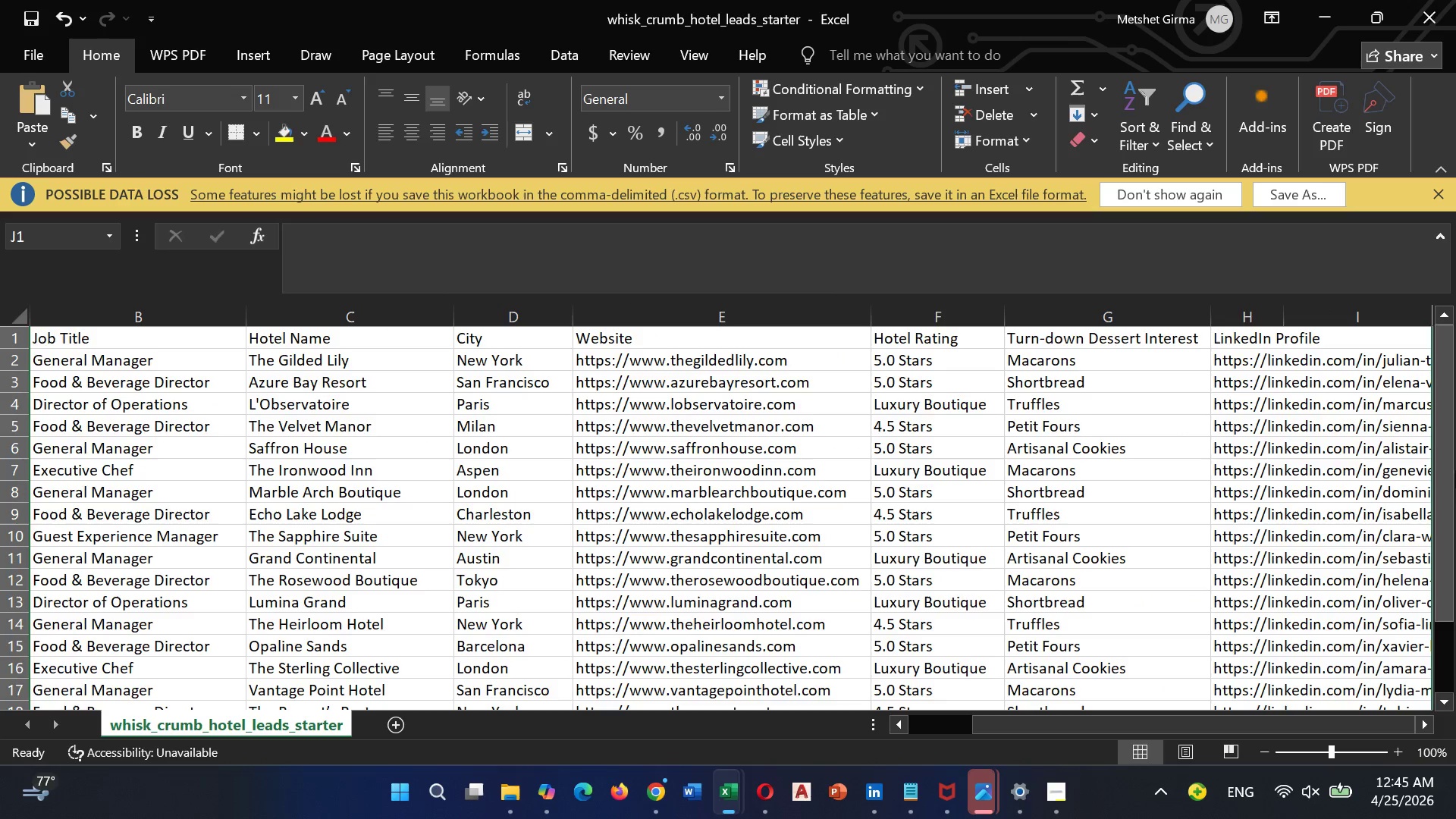 
mouse_move([629, 793])
 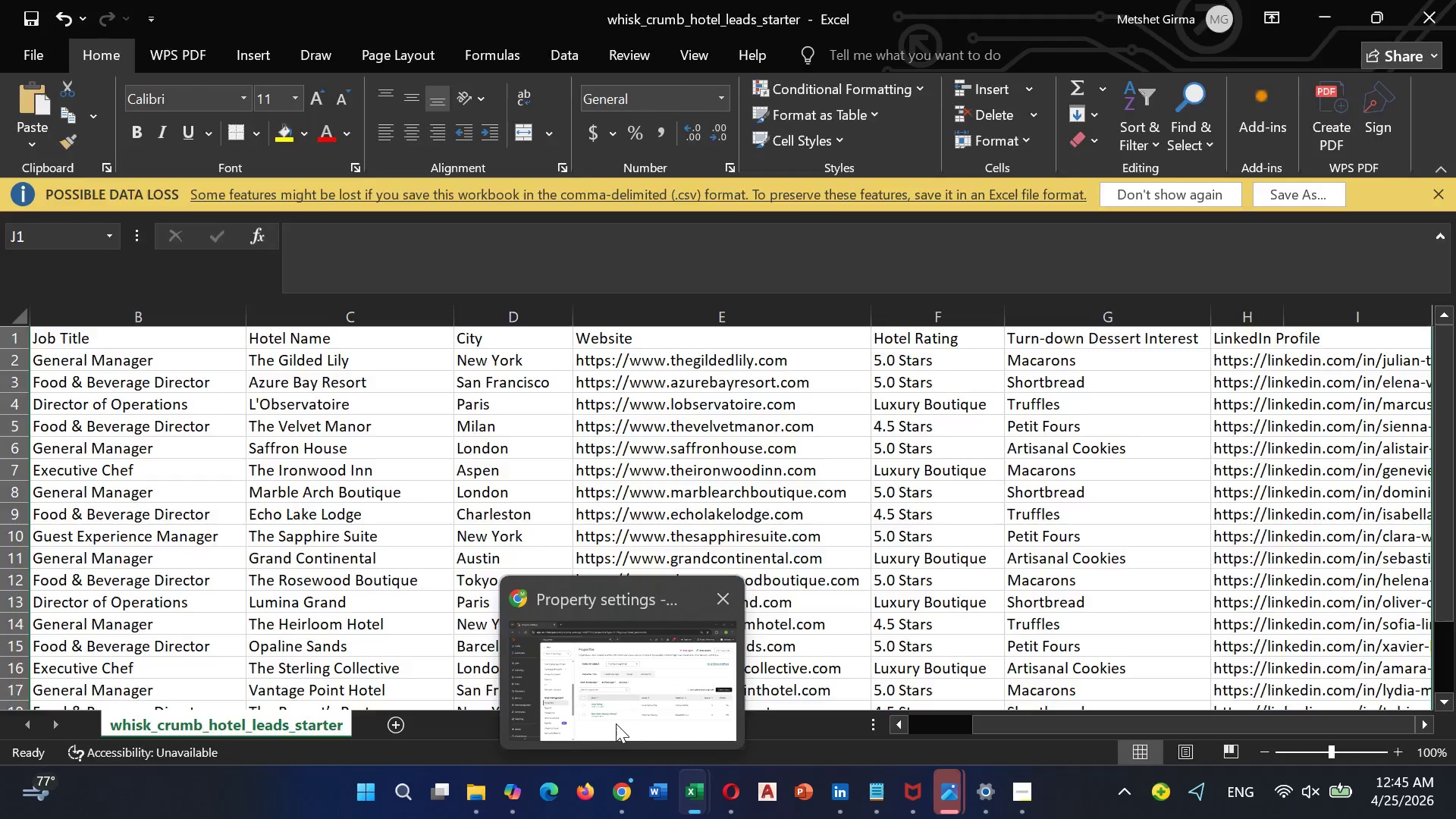 
left_click([616, 723])
 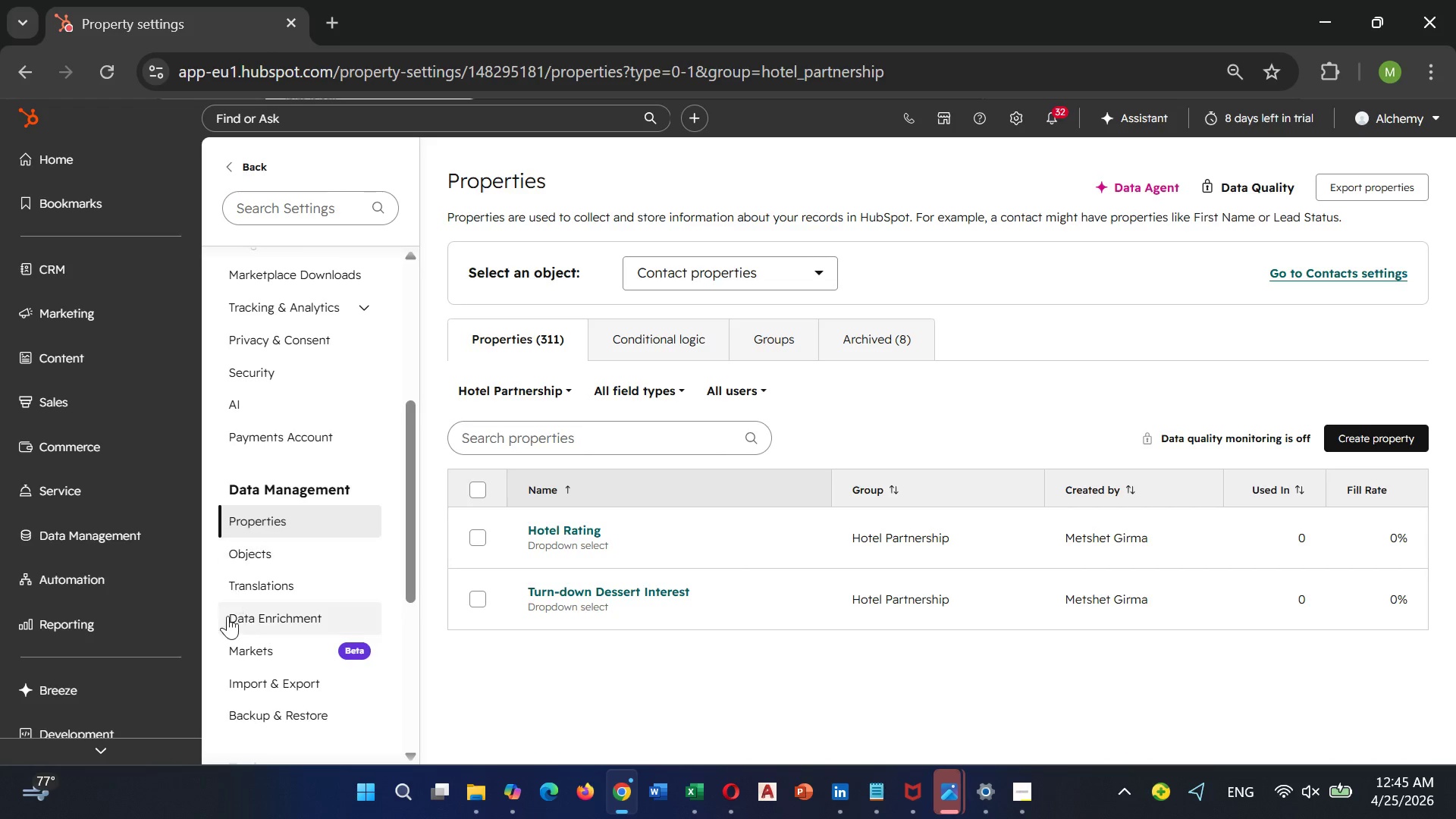 
scroll: coordinate [228, 612], scroll_direction: down, amount: 2.0
 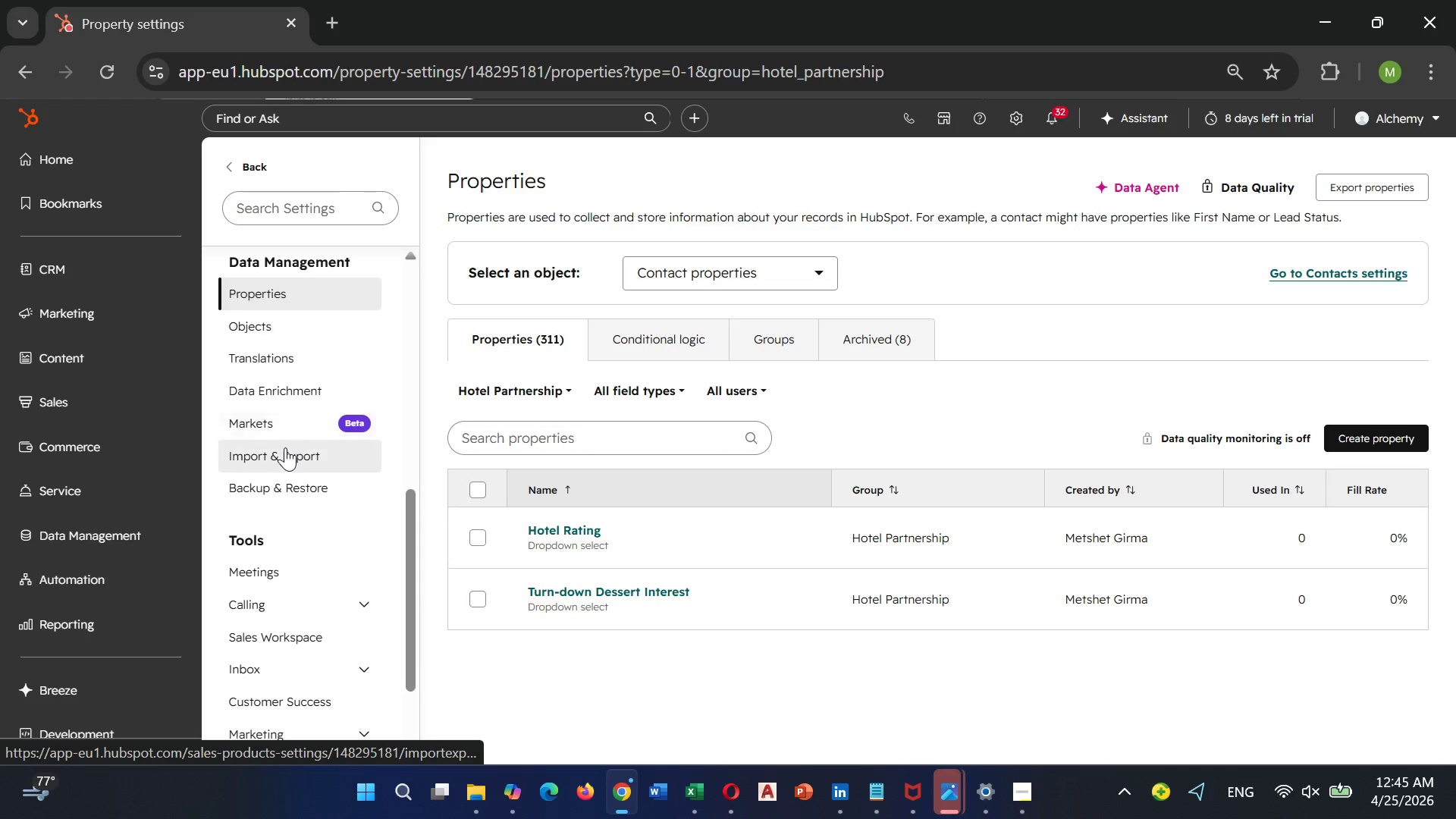 
left_click([285, 447])
 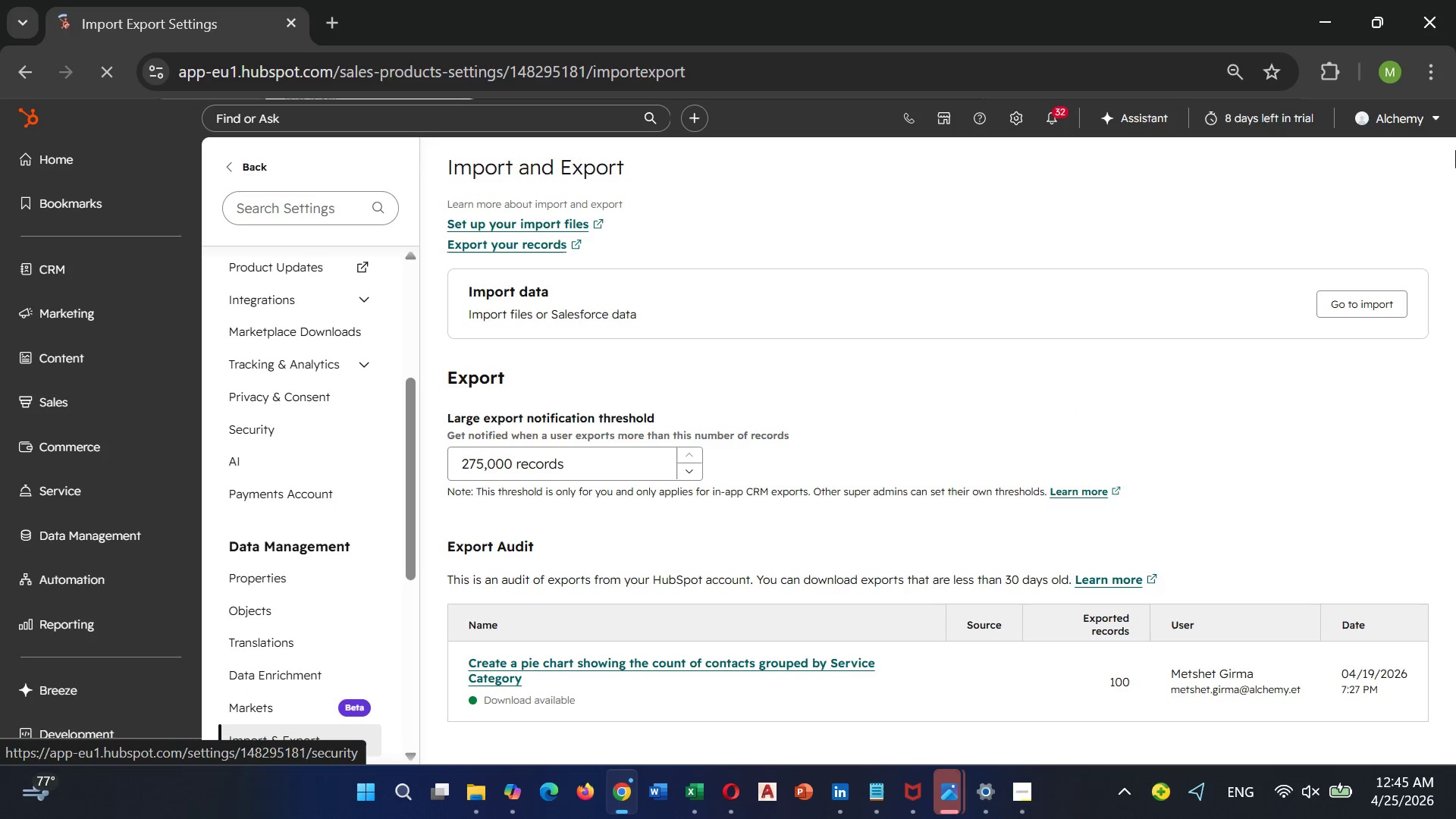 
wait(5.47)
 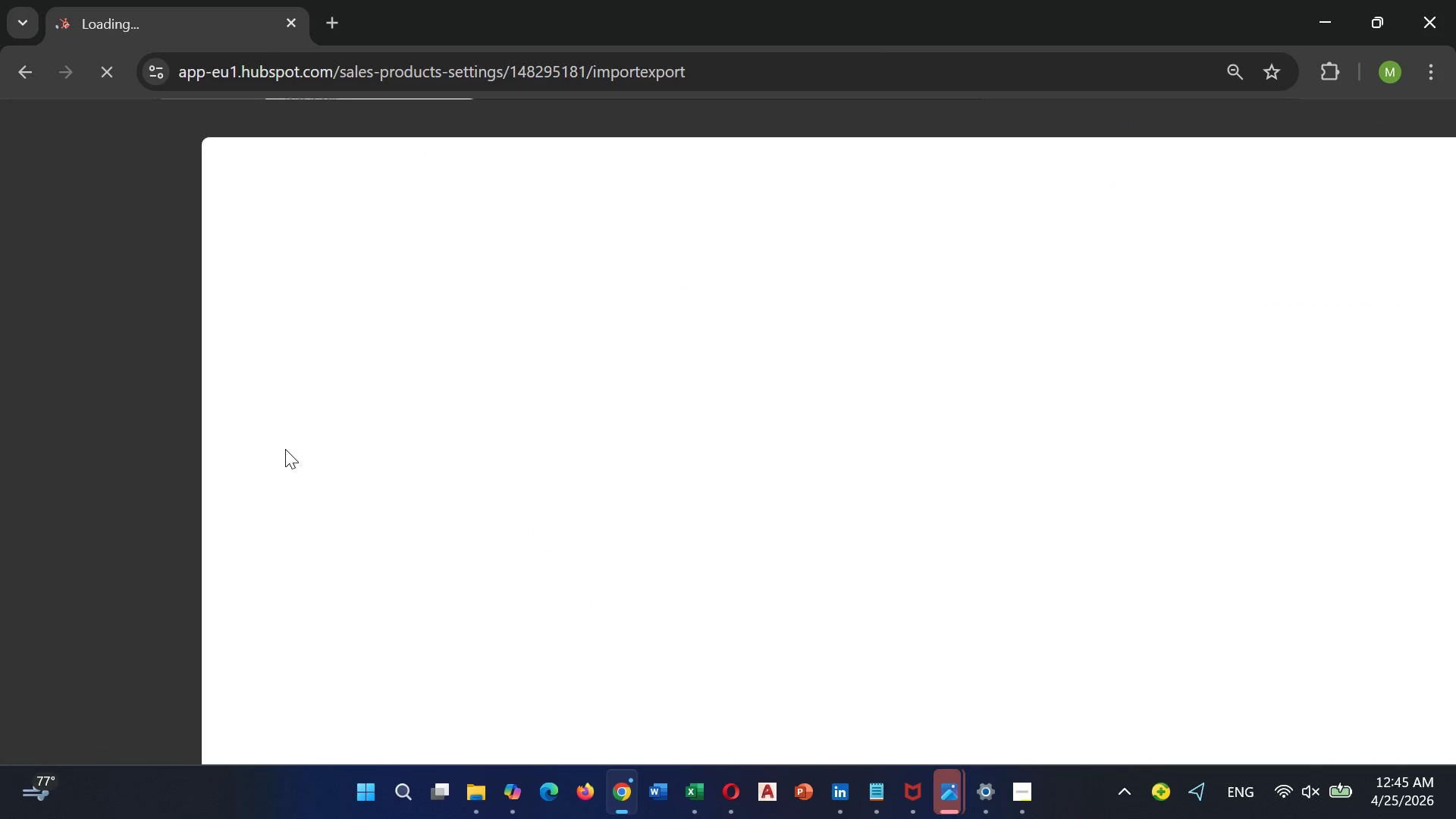 
left_click([1355, 306])
 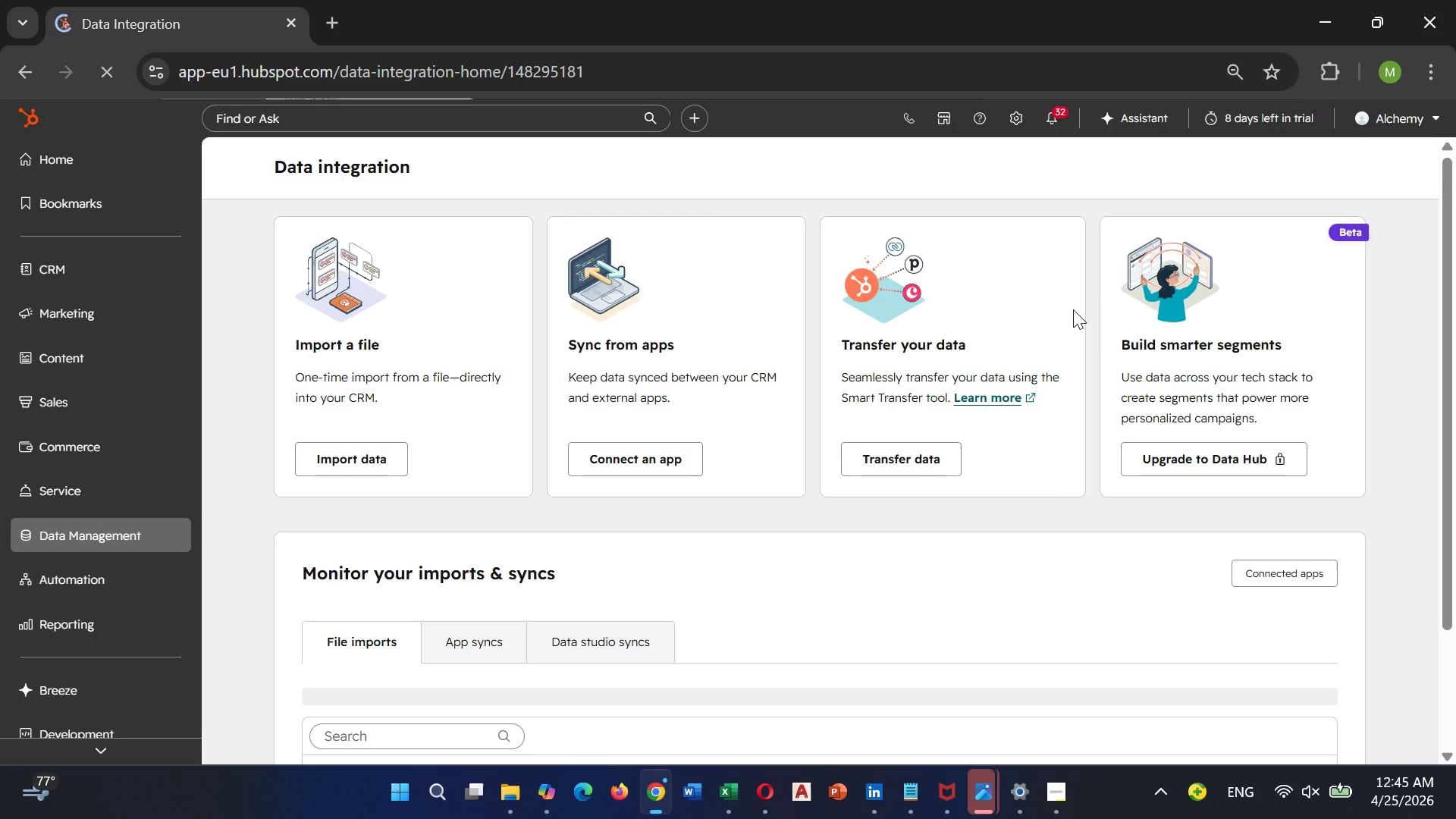 
wait(6.23)
 